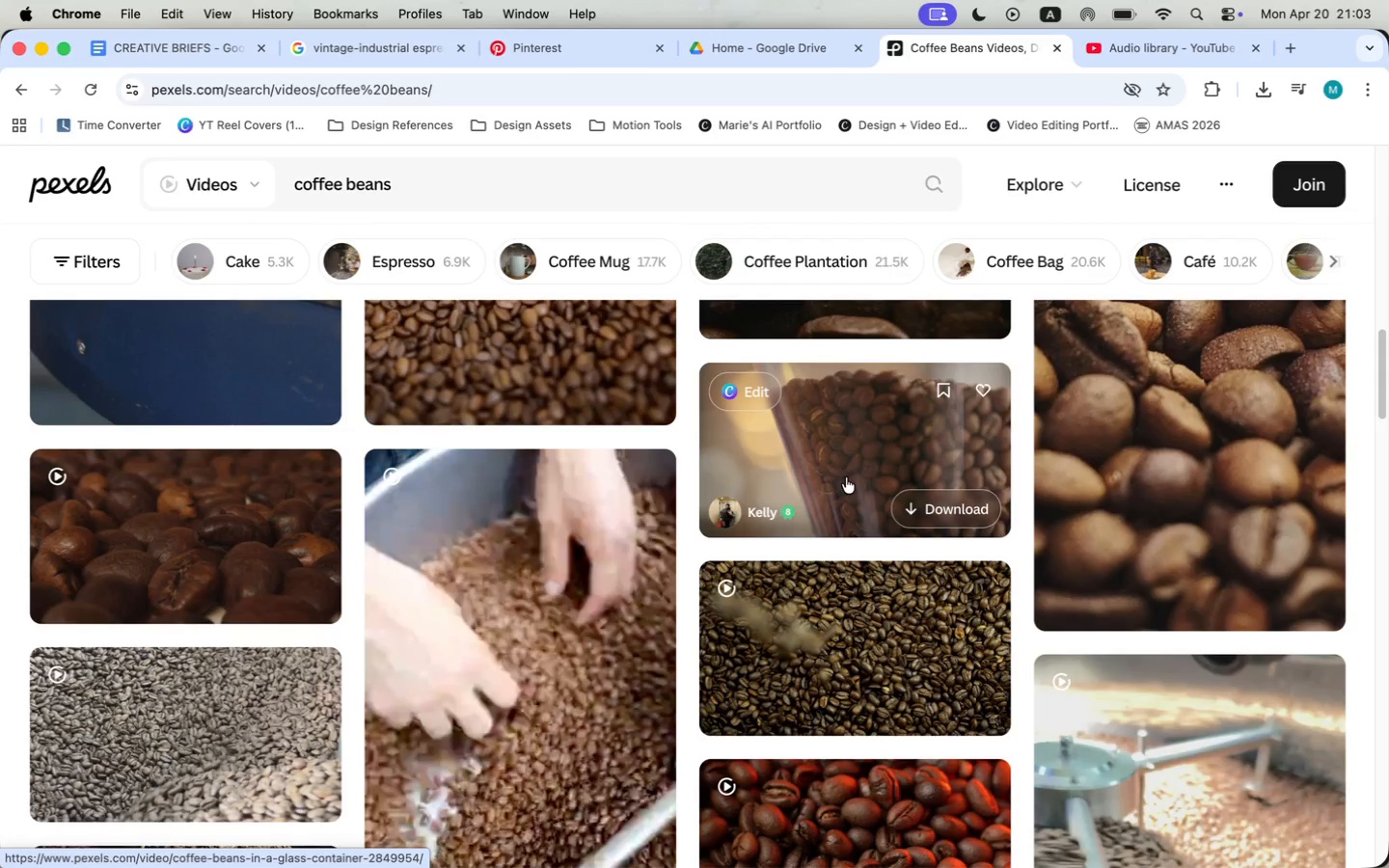 
wait(5.28)
 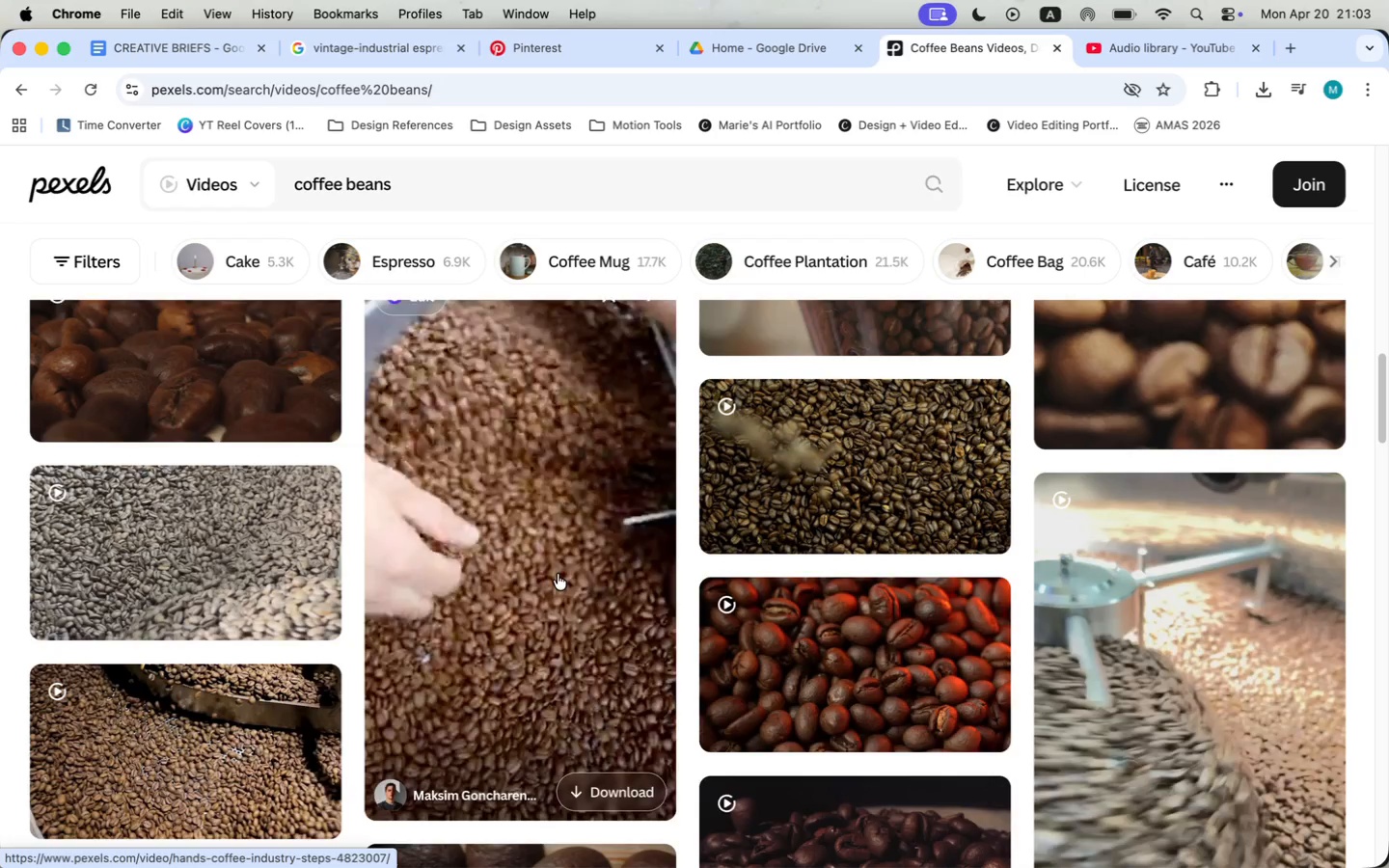 
scroll: coordinate [558, 714], scroll_direction: down, amount: 91.0
 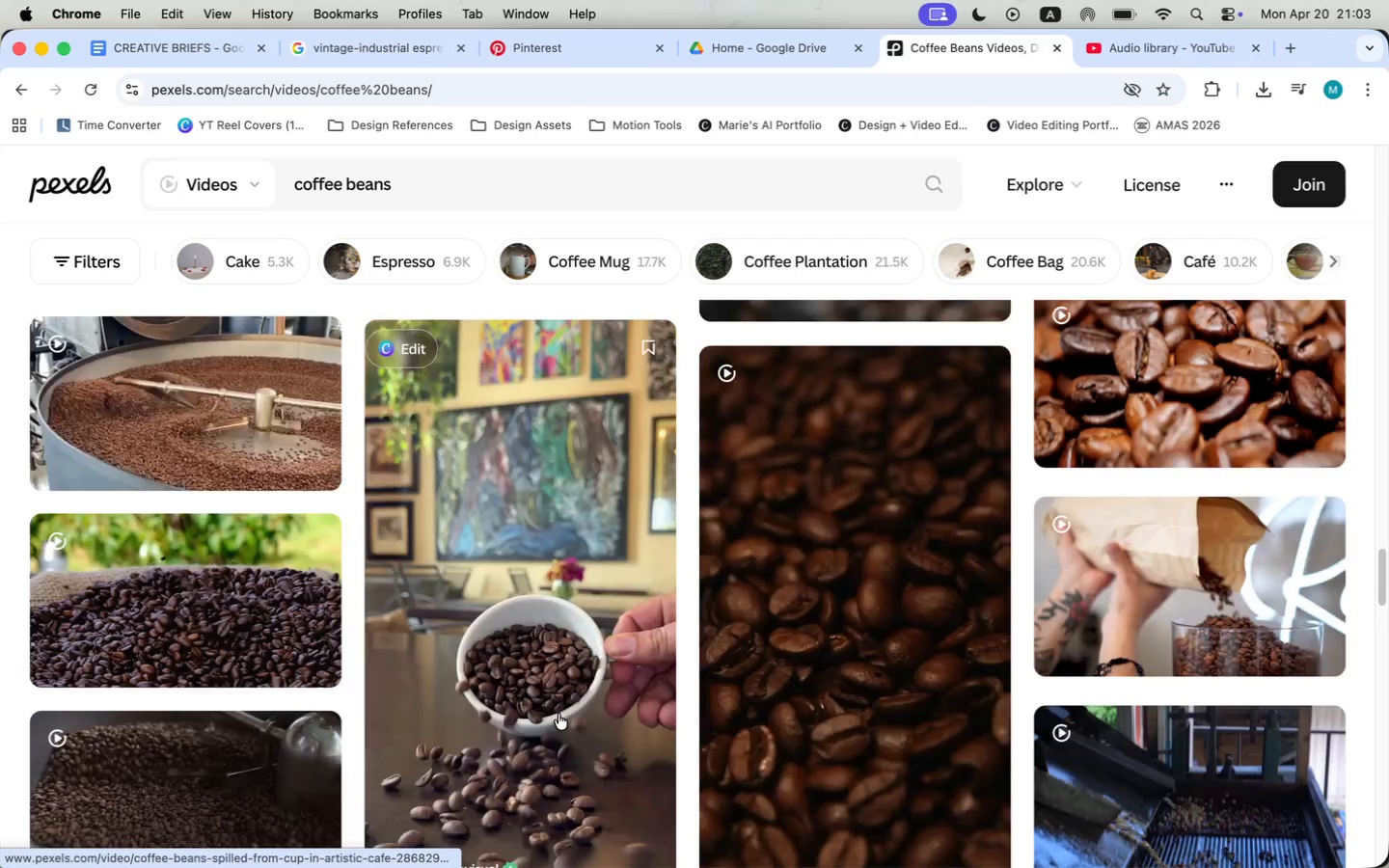 
scroll: coordinate [555, 721], scroll_direction: up, amount: 117.0
 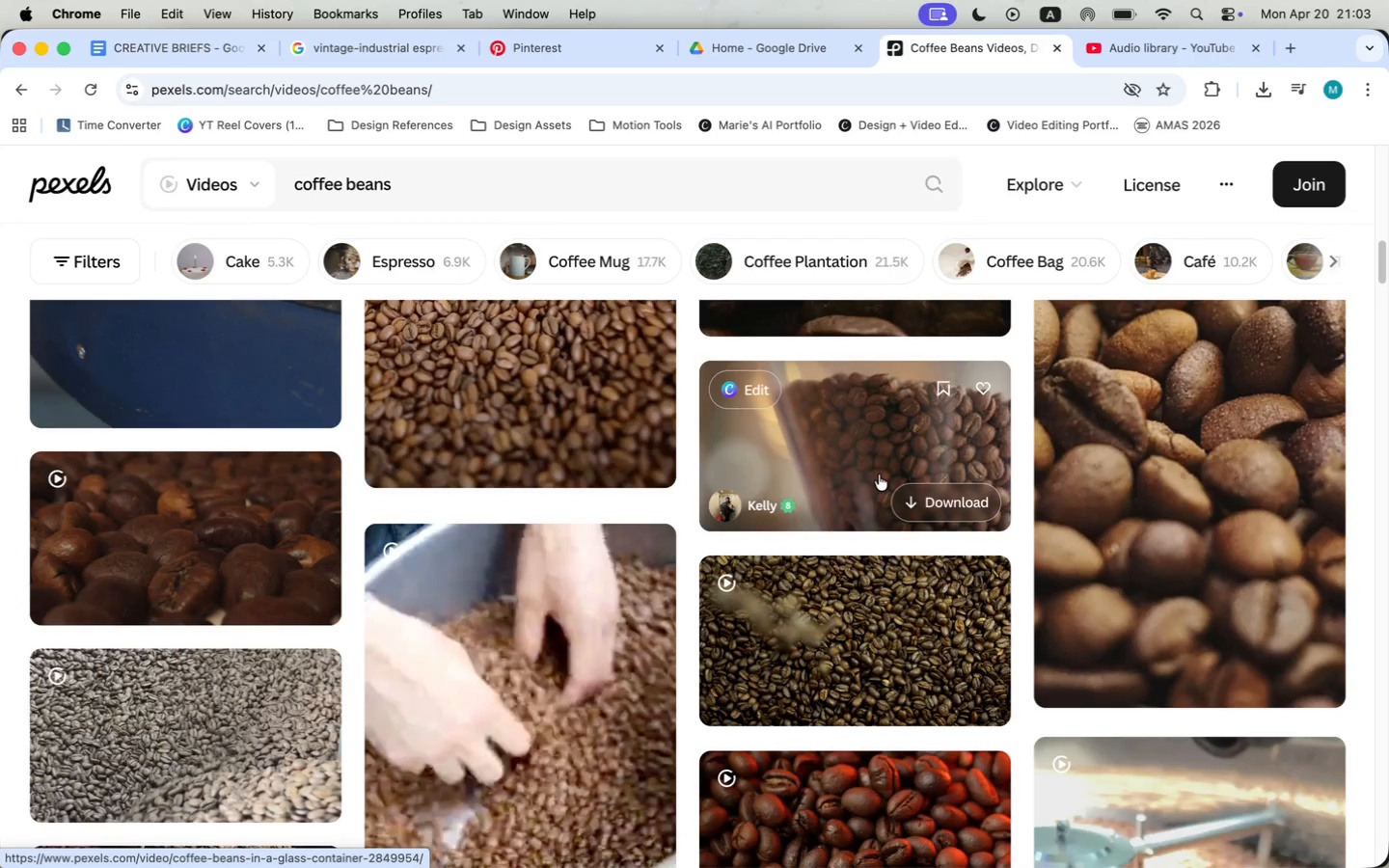 
left_click([879, 475])
 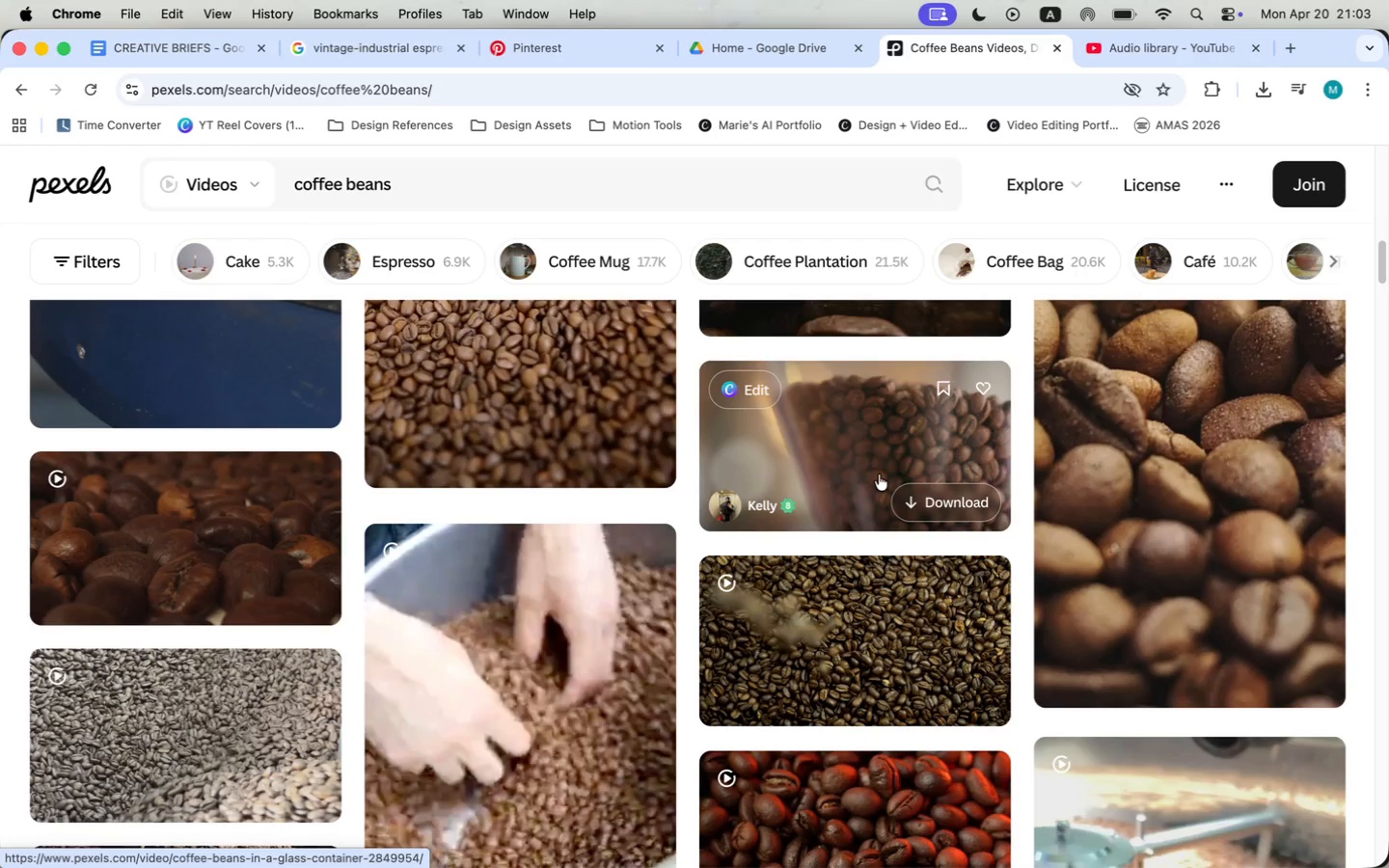 
scroll: coordinate [550, 544], scroll_direction: down, amount: 19.0
 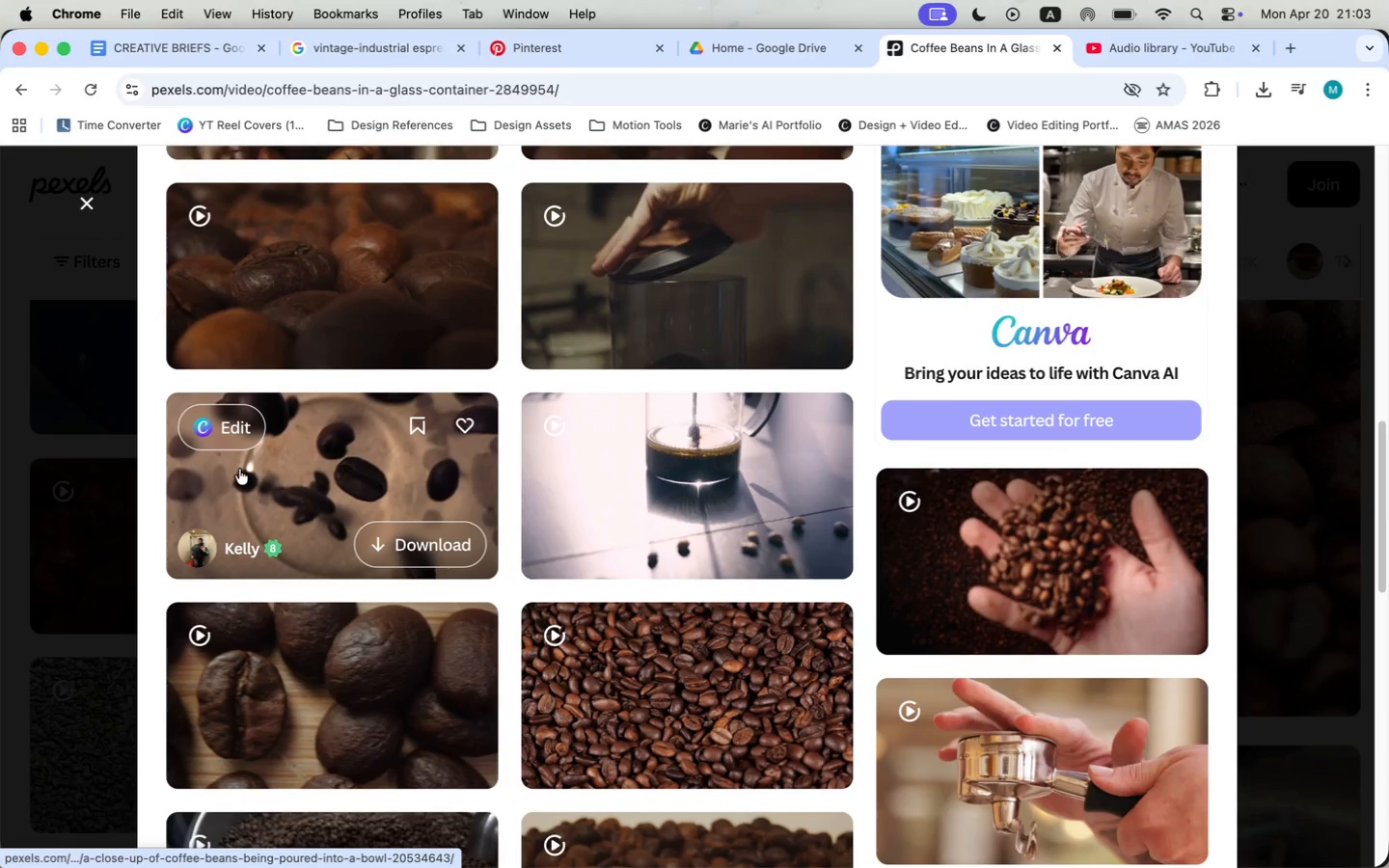 
wait(7.43)
 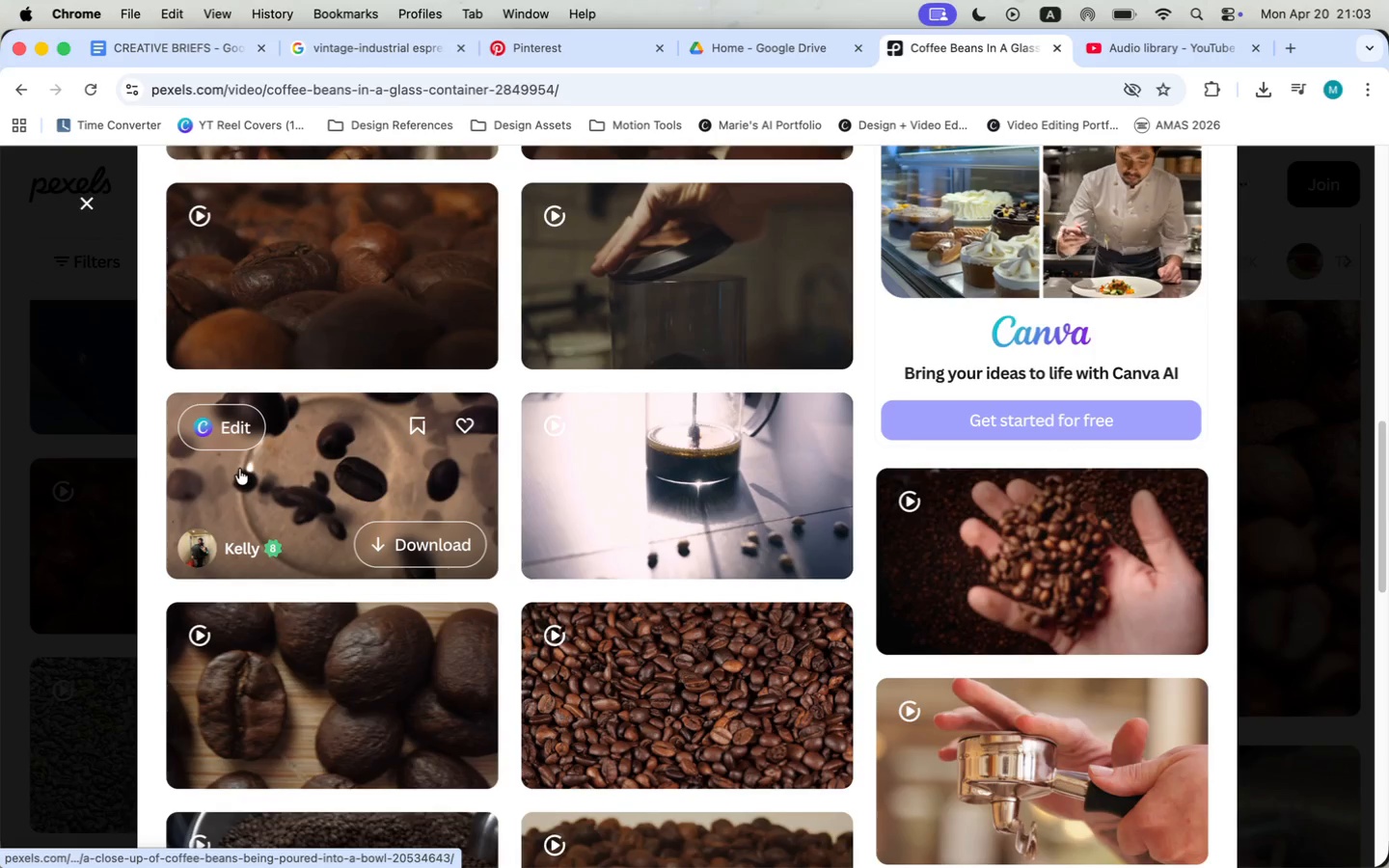 
left_click([418, 544])
 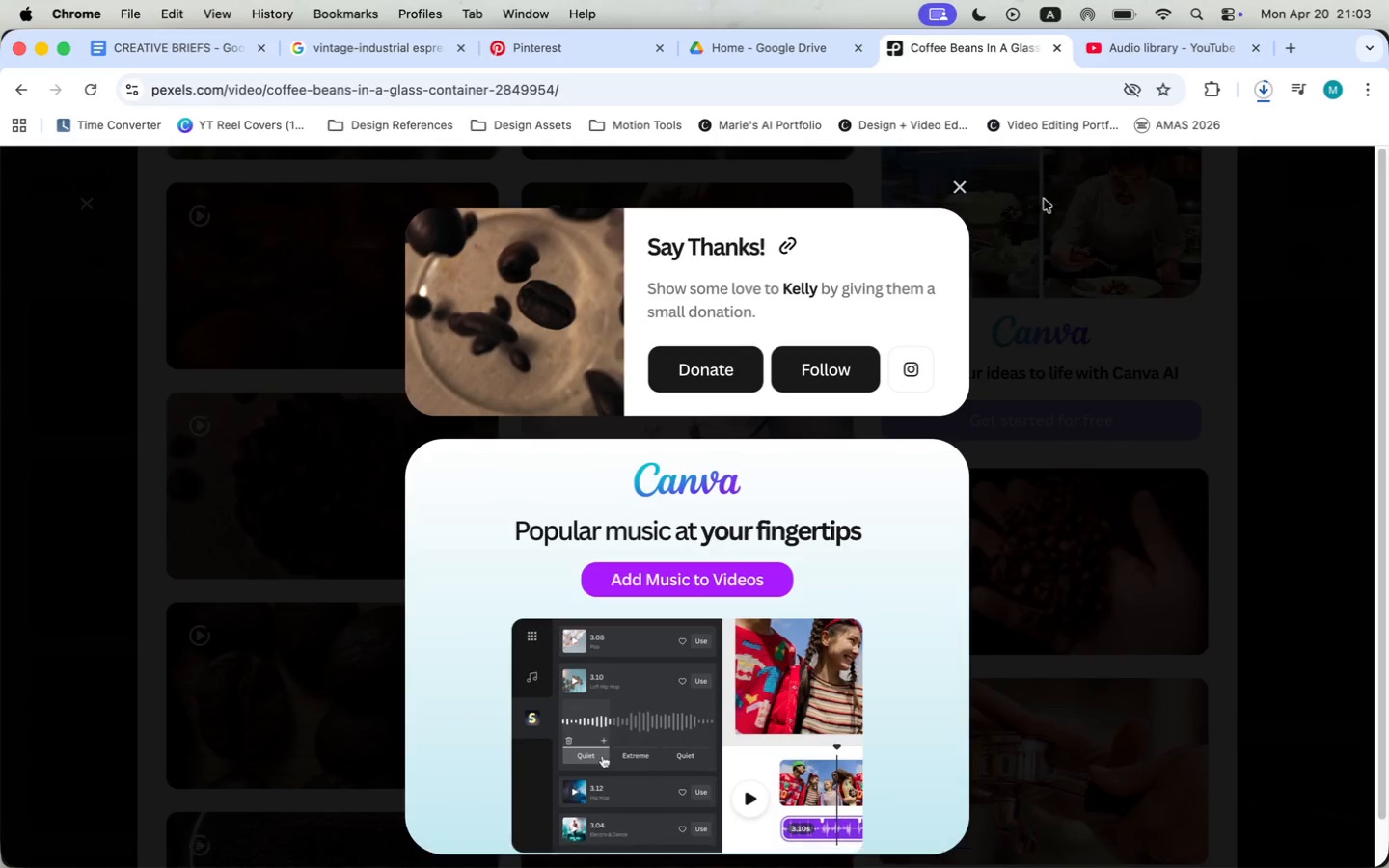 
left_click([964, 188])
 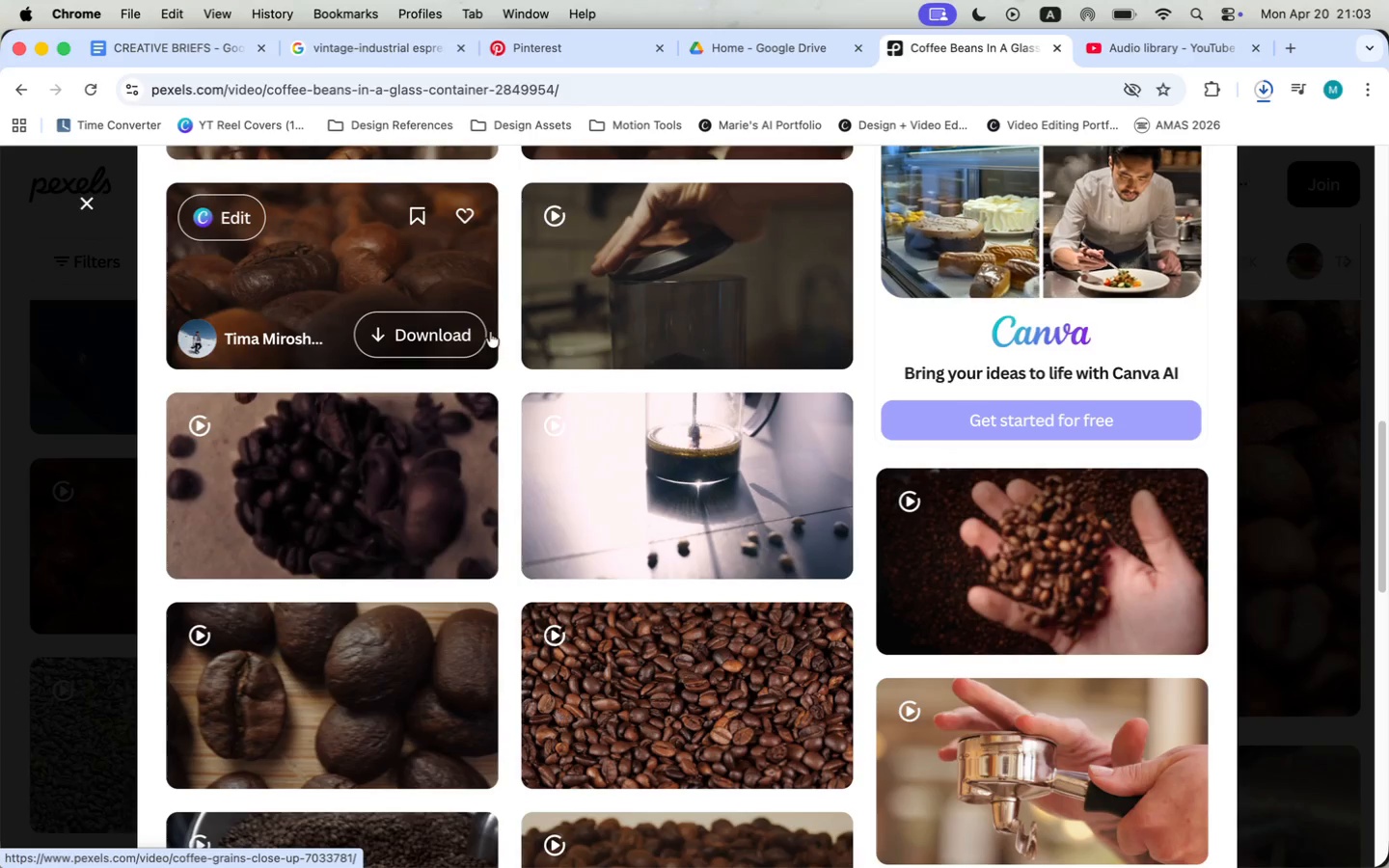 
mouse_move([733, 486])
 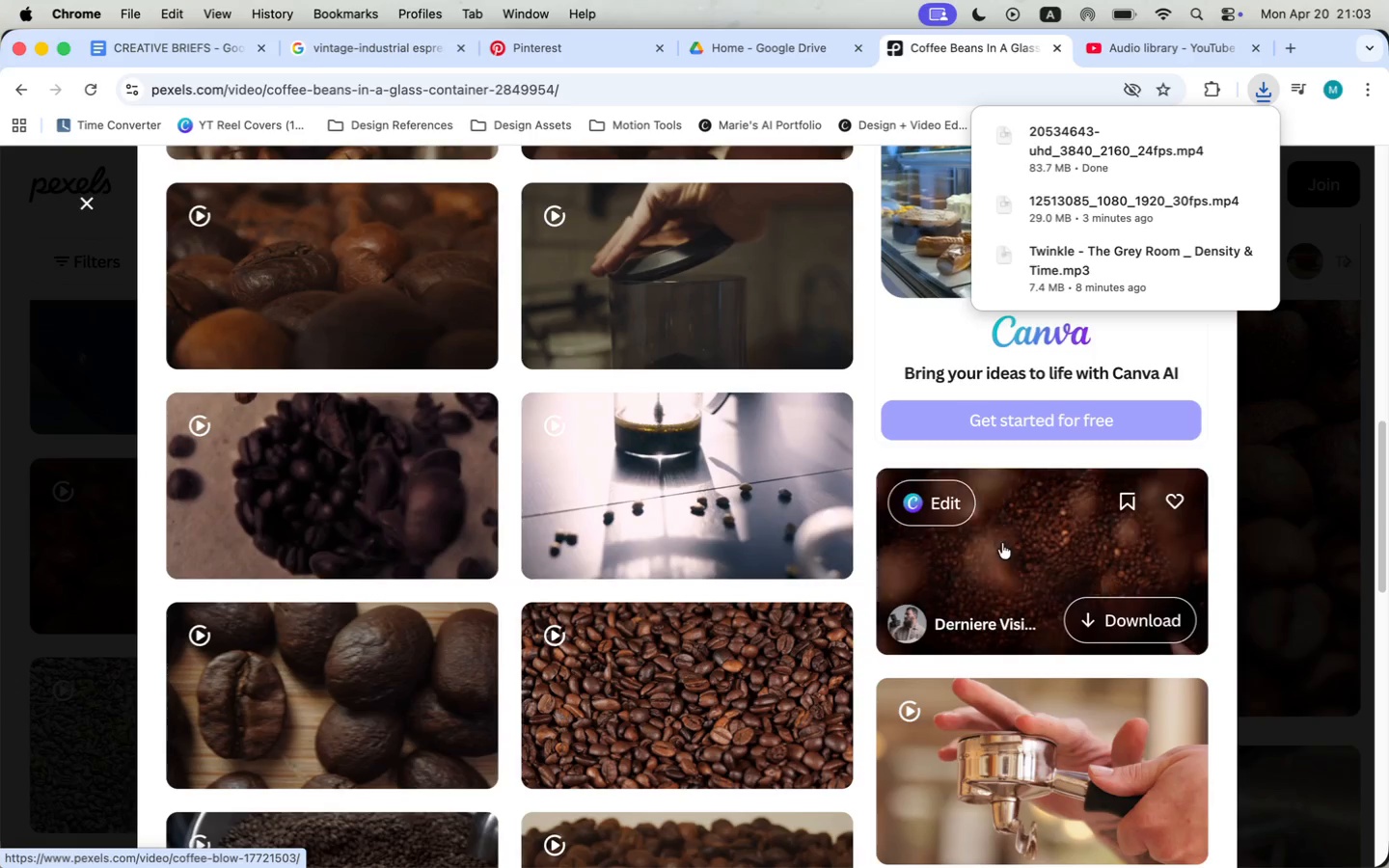 
wait(10.41)
 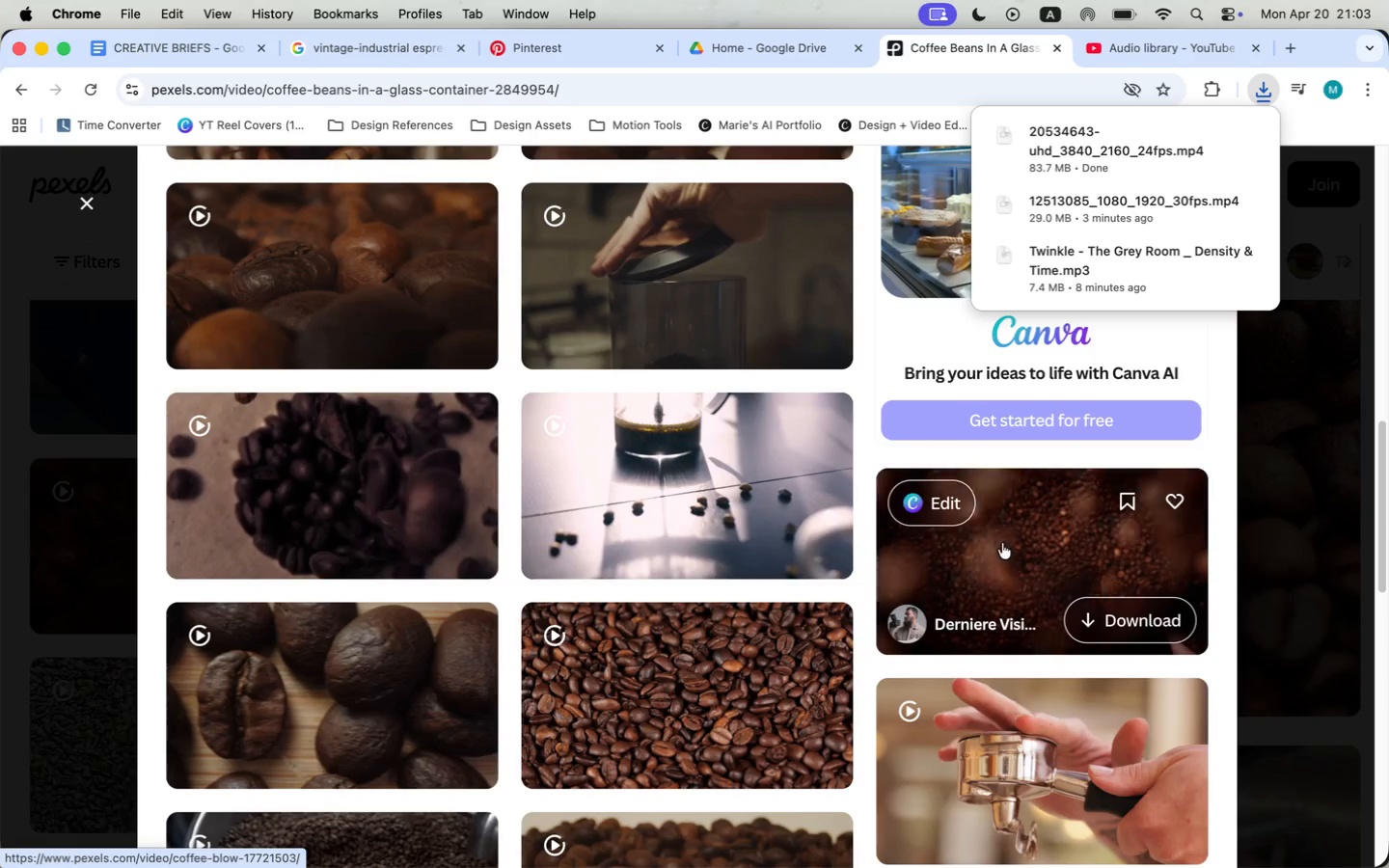 
left_click([1143, 605])
 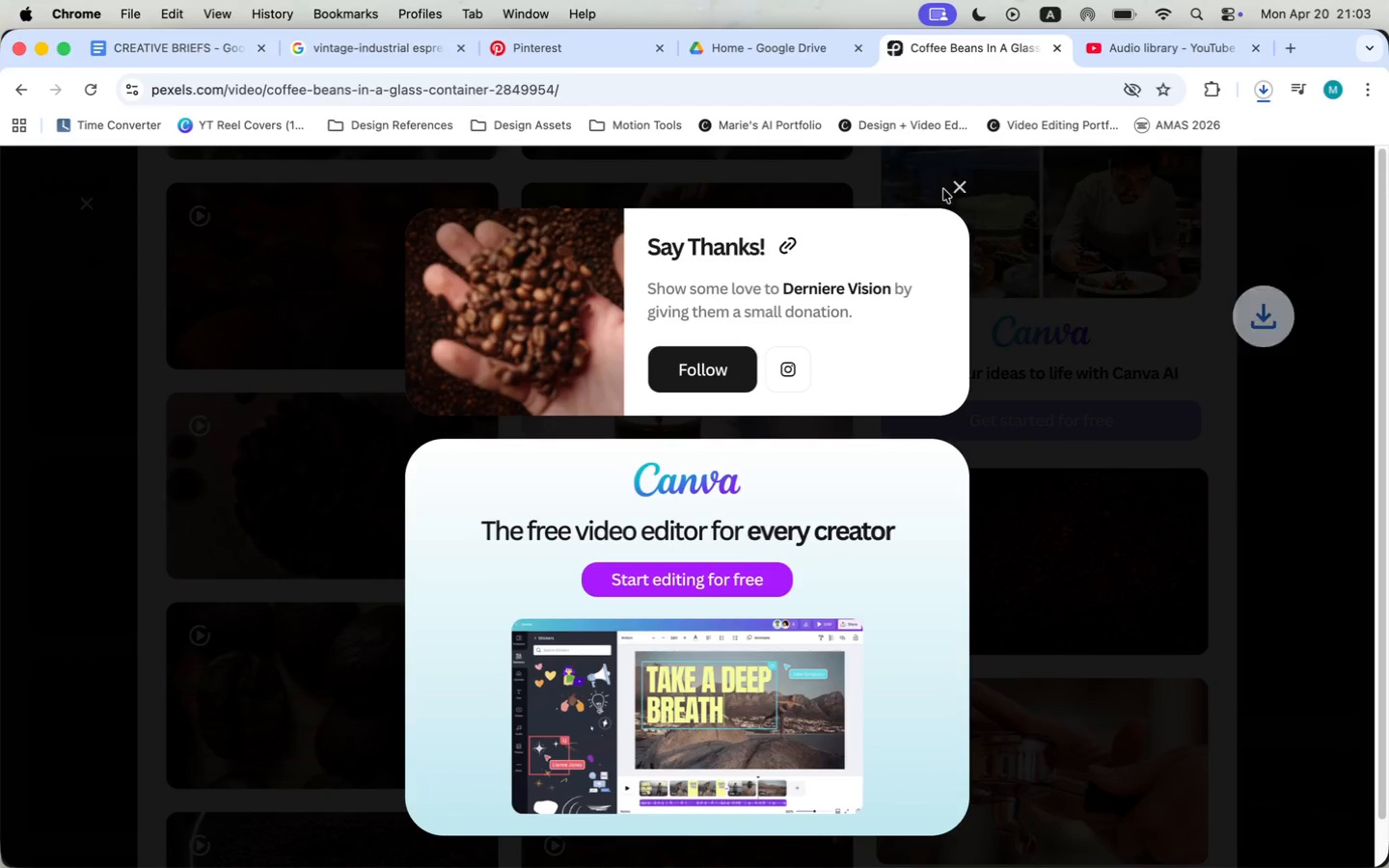 
left_click([951, 186])
 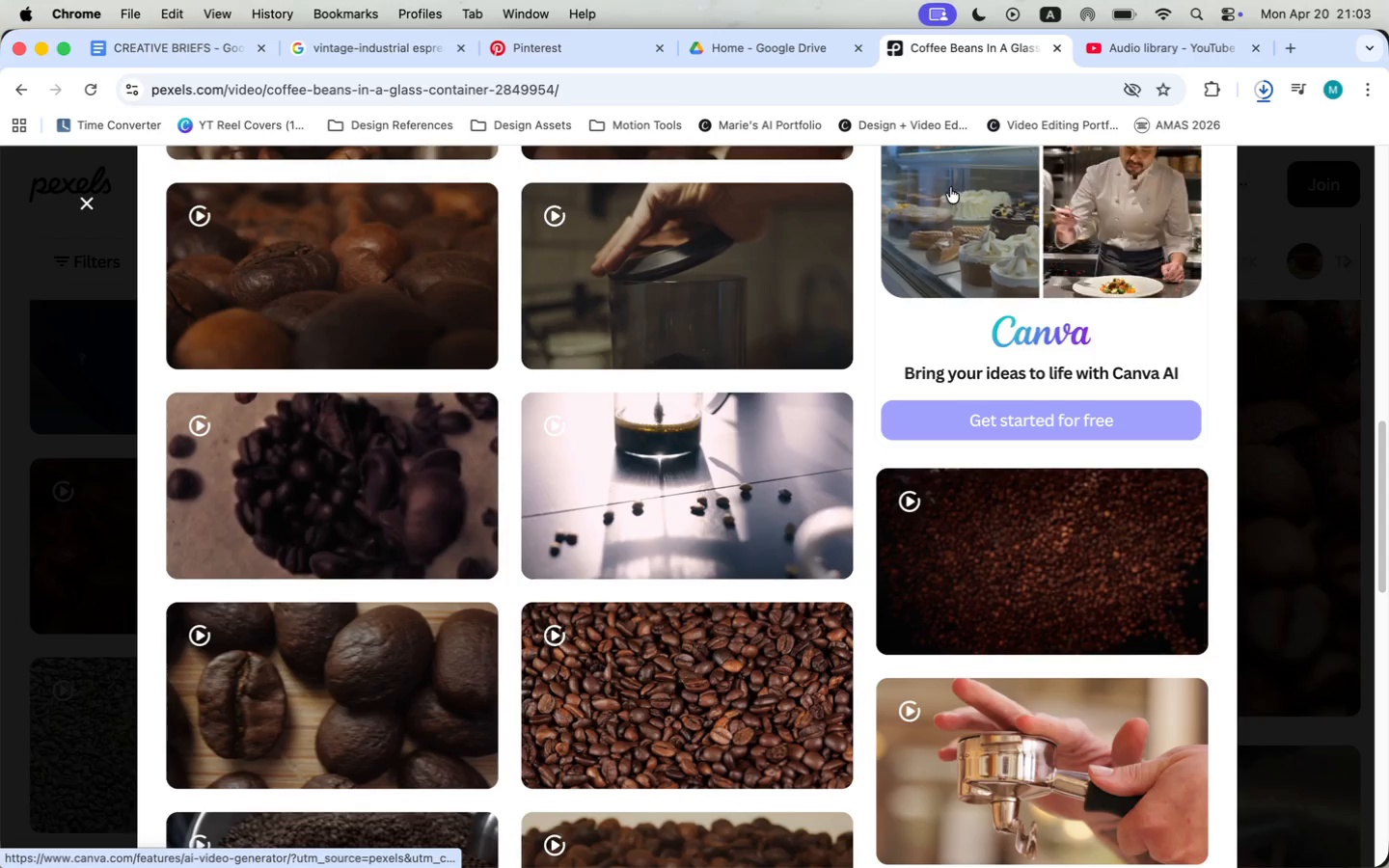 
scroll: coordinate [501, 477], scroll_direction: down, amount: 19.0
 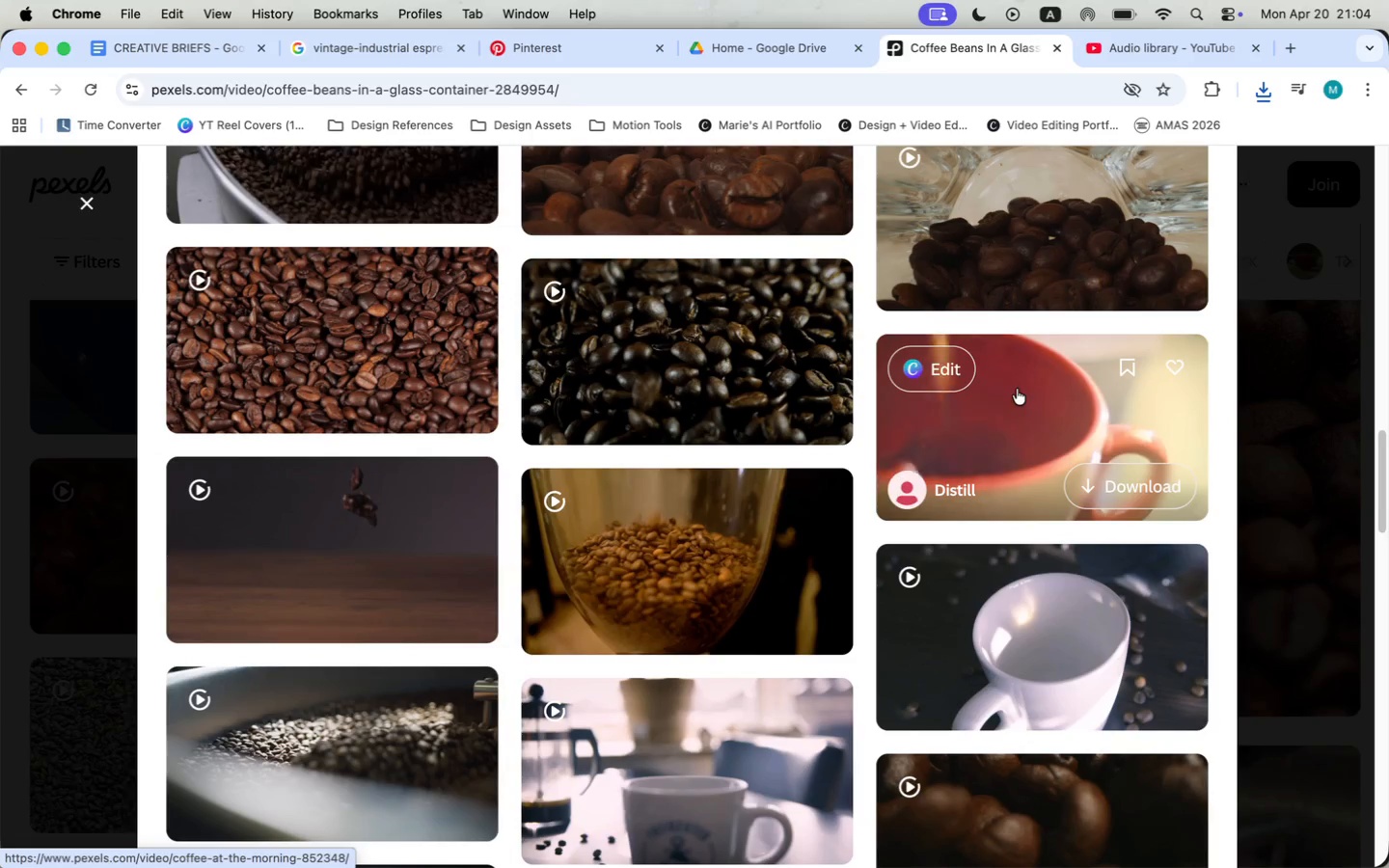 
wait(5.61)
 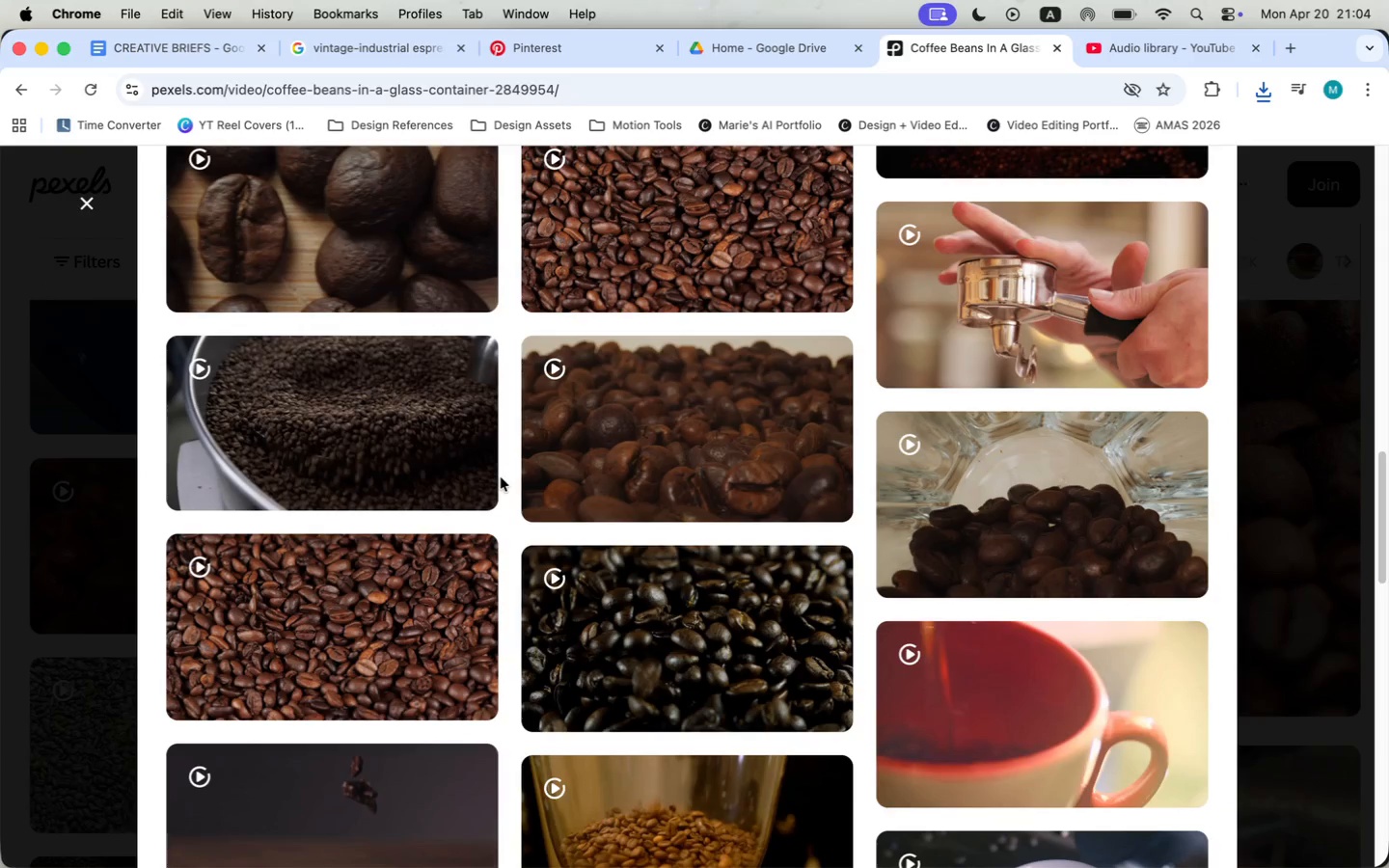 
scroll: coordinate [657, 546], scroll_direction: down, amount: 31.0
 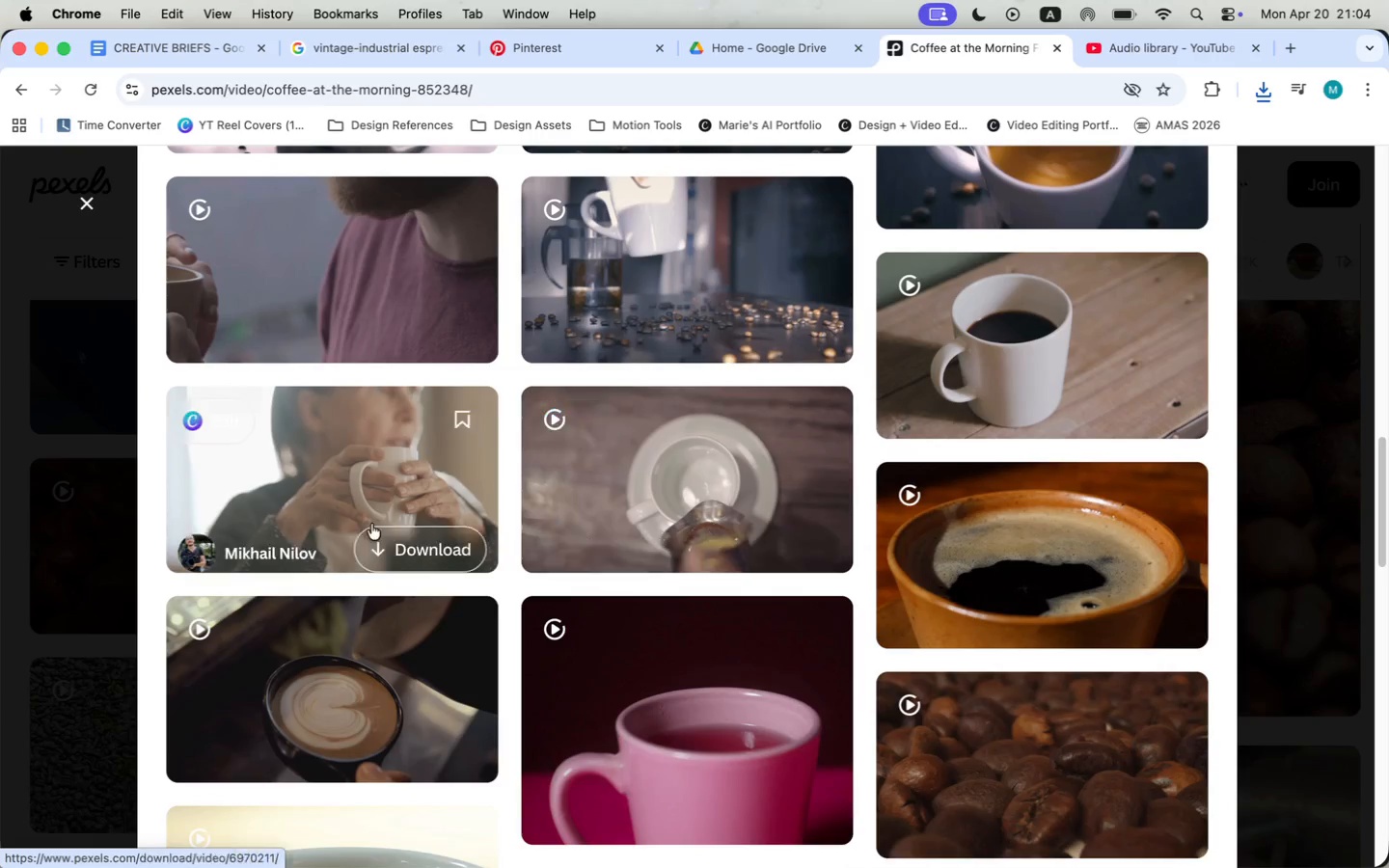 
wait(6.05)
 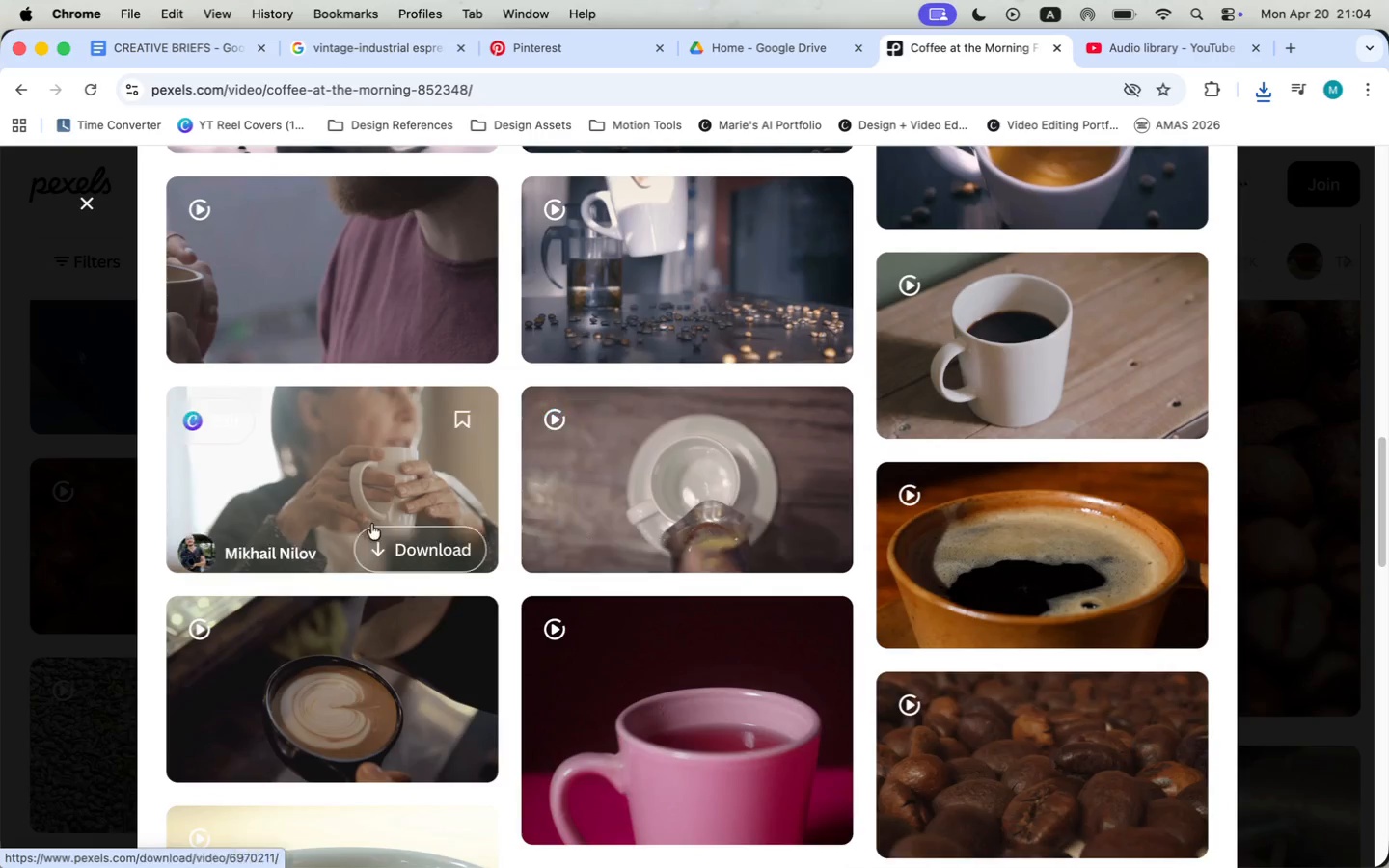 
left_click([436, 547])
 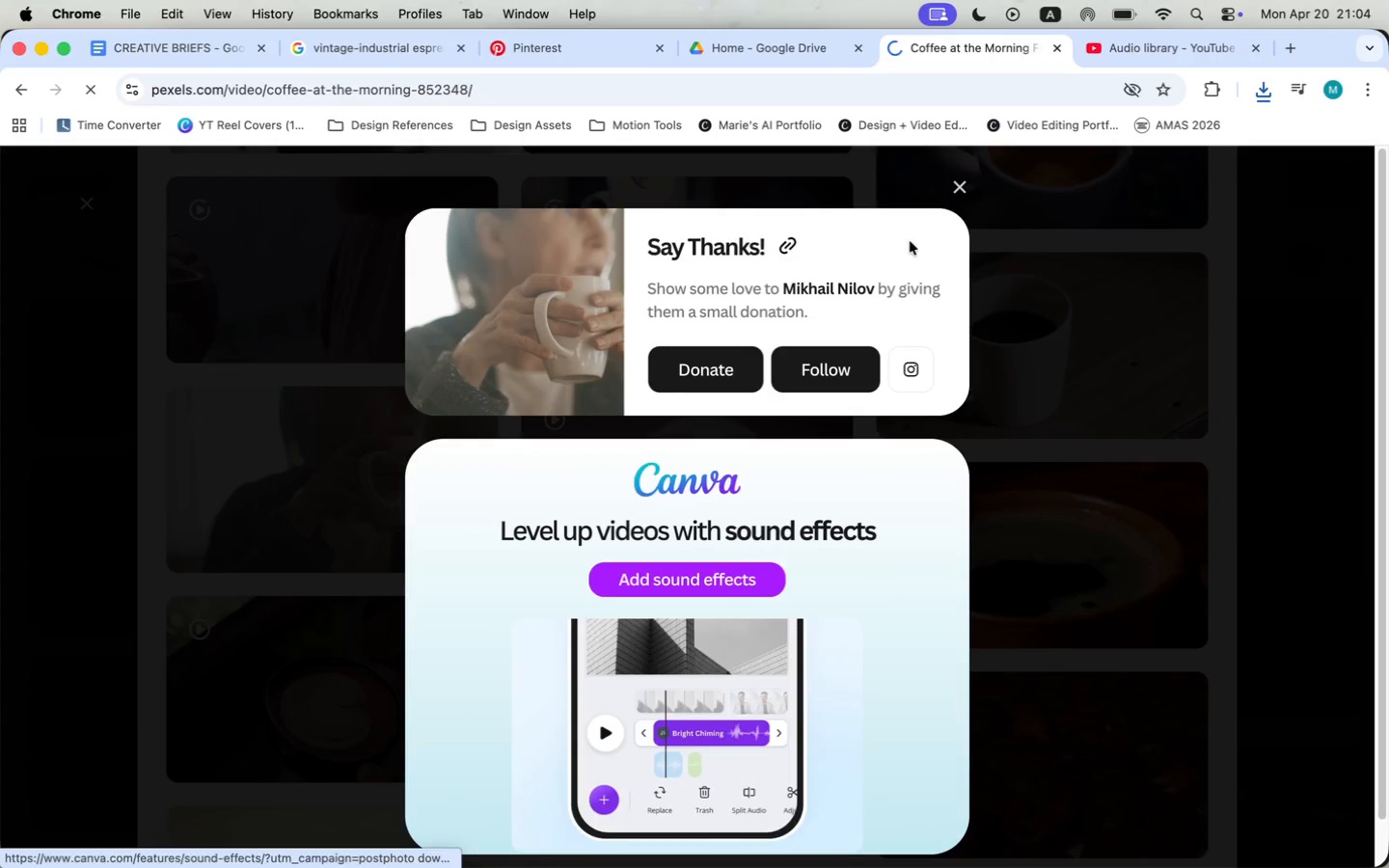 
left_click([967, 191])
 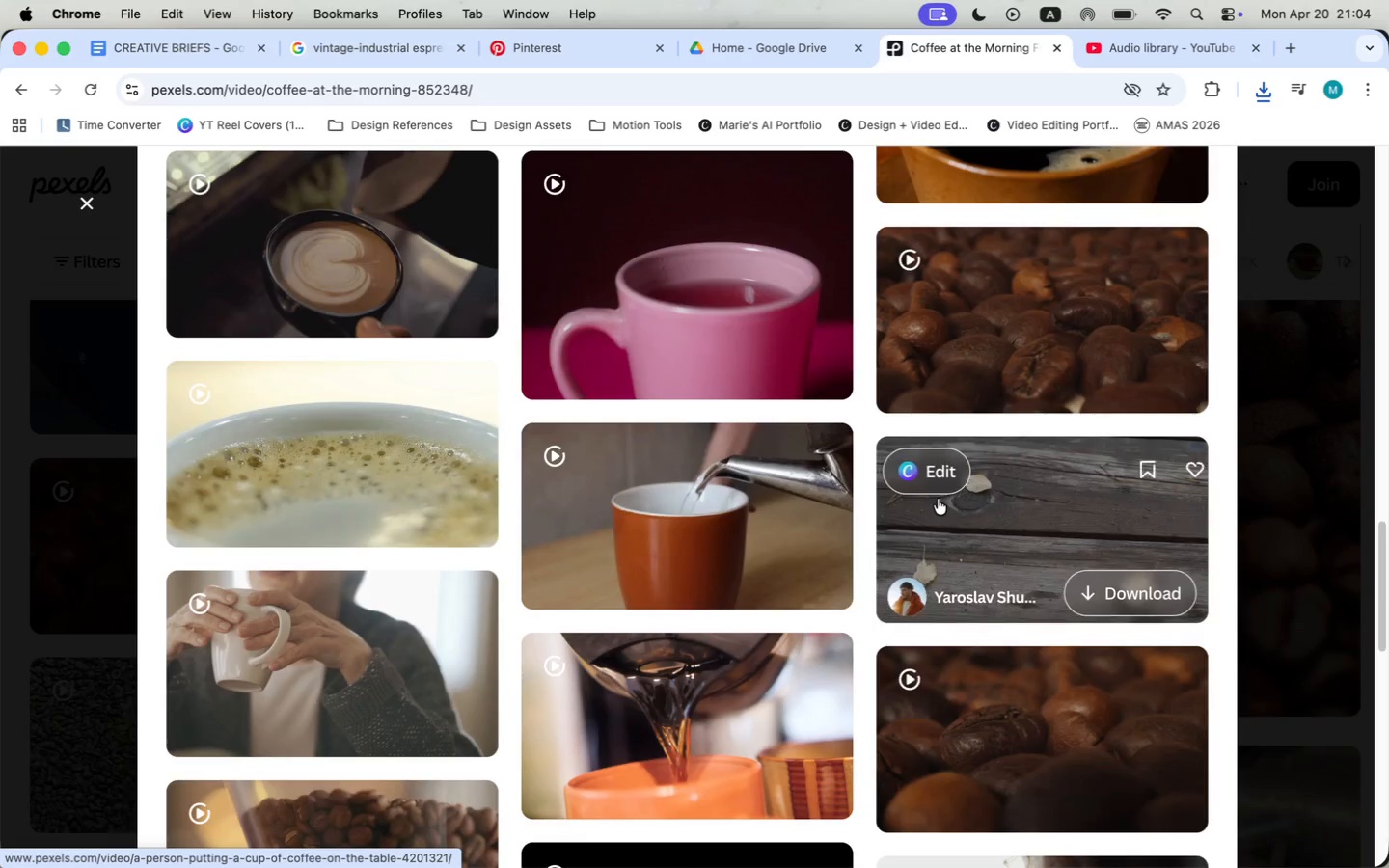 
scroll: coordinate [938, 499], scroll_direction: down, amount: 32.0
 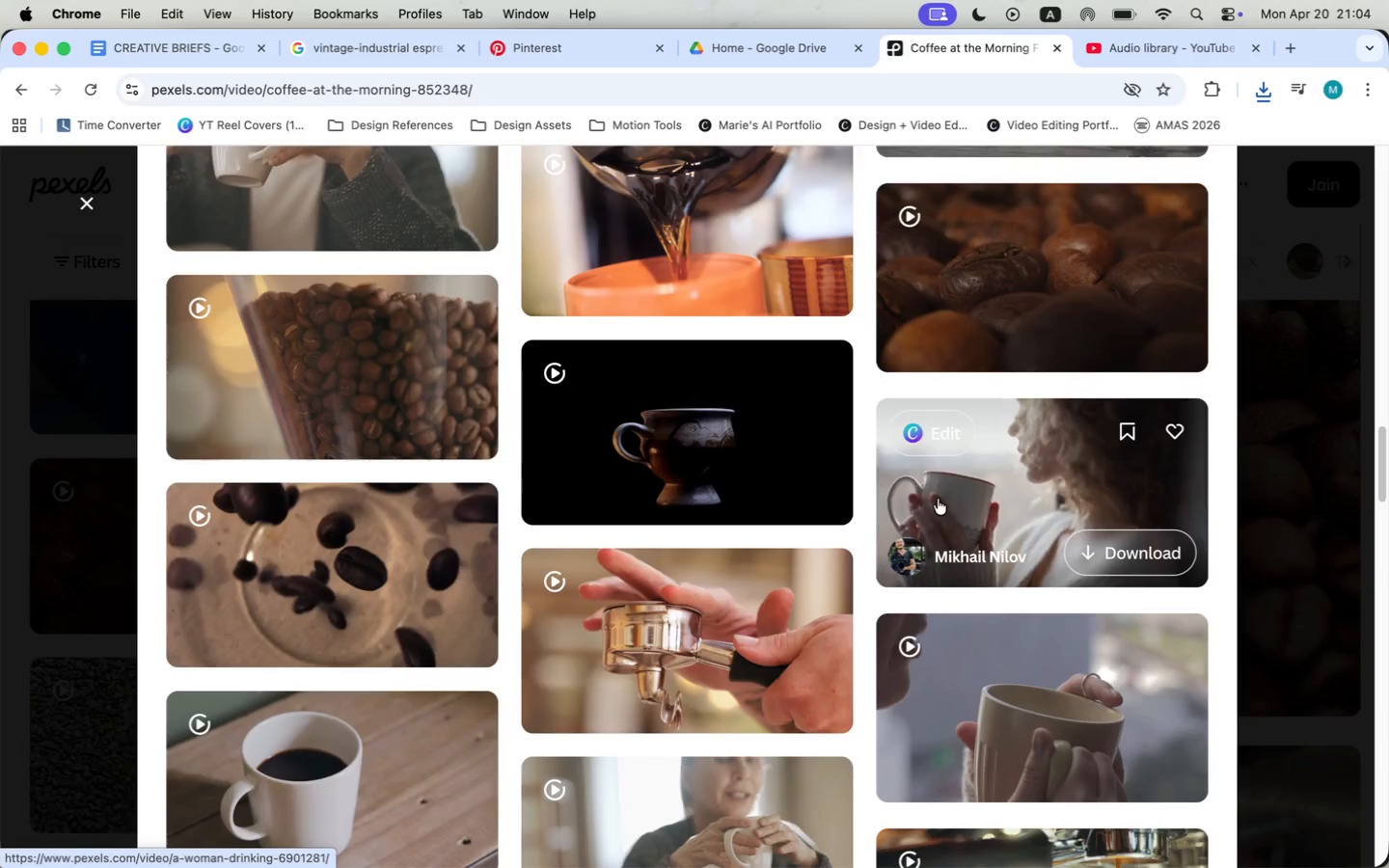 
scroll: coordinate [1244, 515], scroll_direction: up, amount: 54.0
 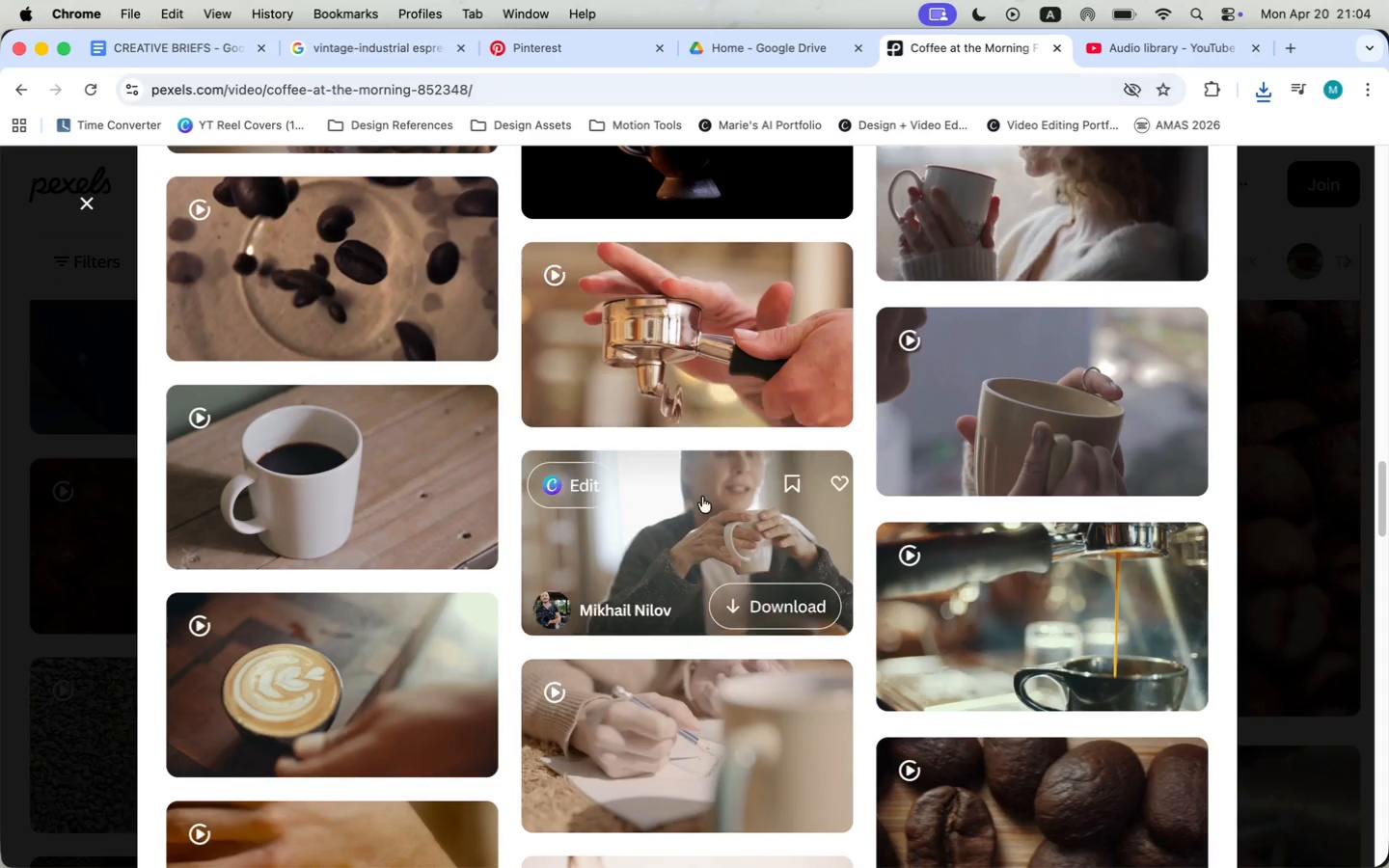 
left_click_drag(start_coordinate=[1388, 235], to_coordinate=[1388, 91])
 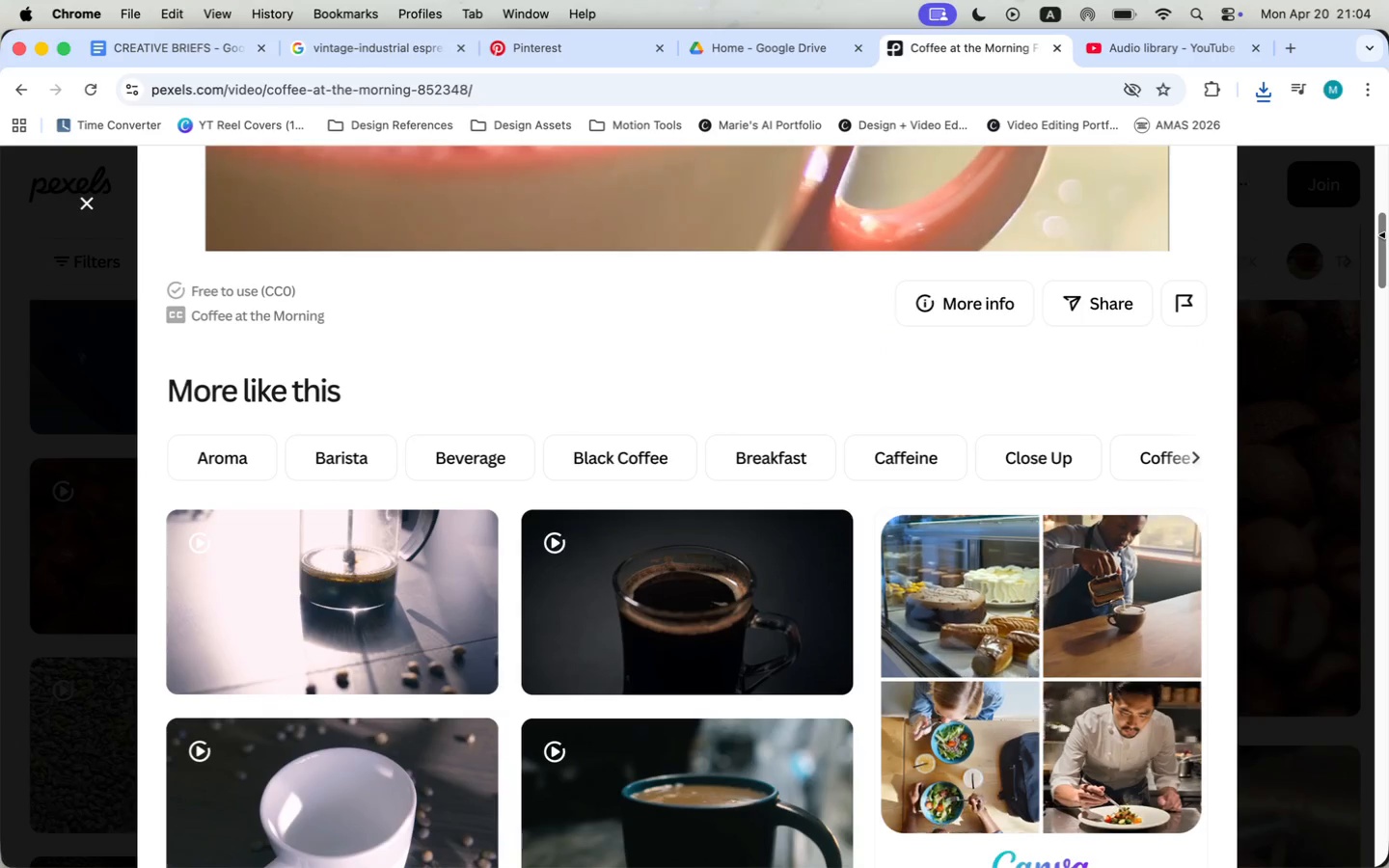 
left_click_drag(start_coordinate=[695, 58], to_coordinate=[0, 116])
 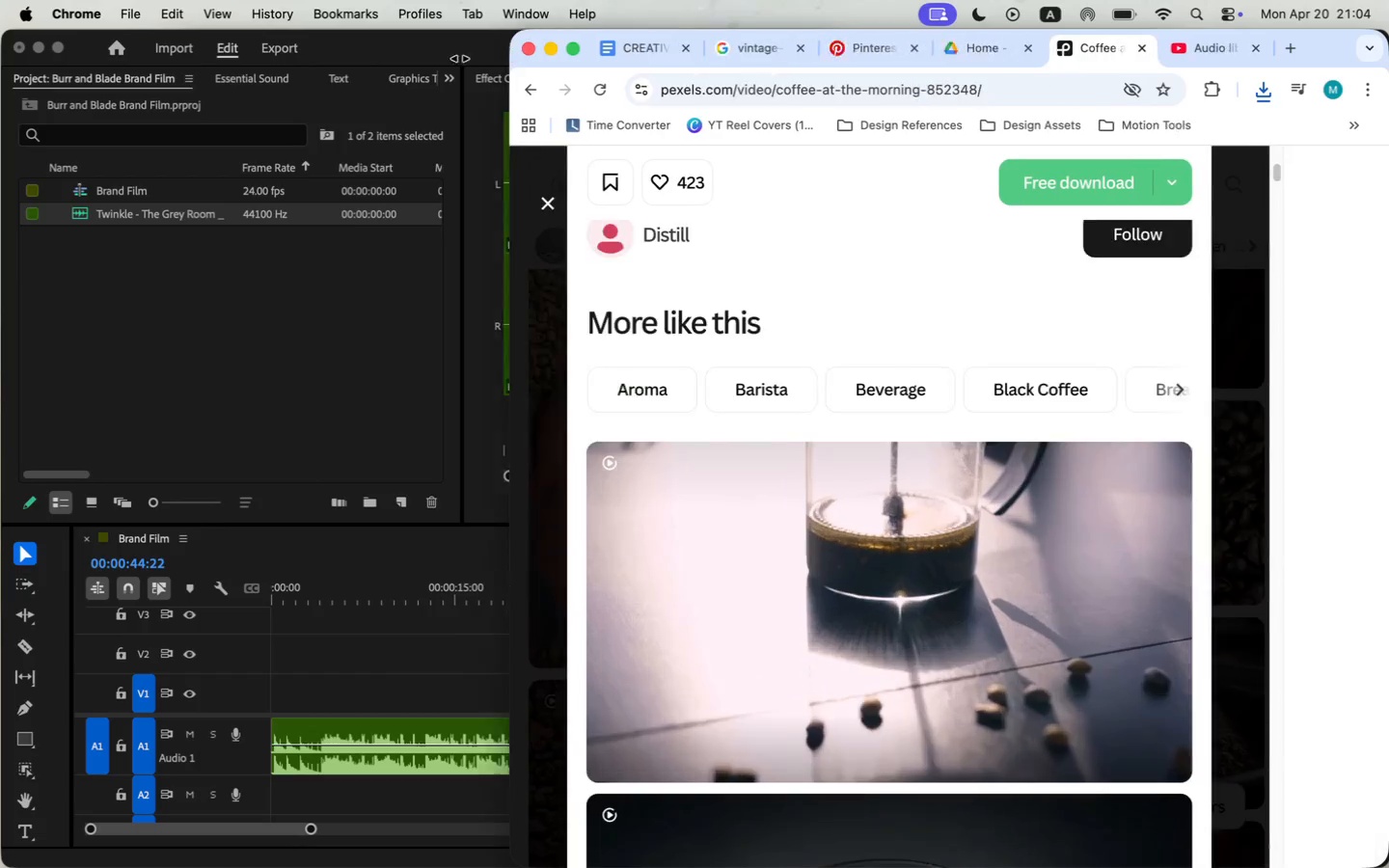 
scroll: coordinate [374, 550], scroll_direction: up, amount: 27.0
 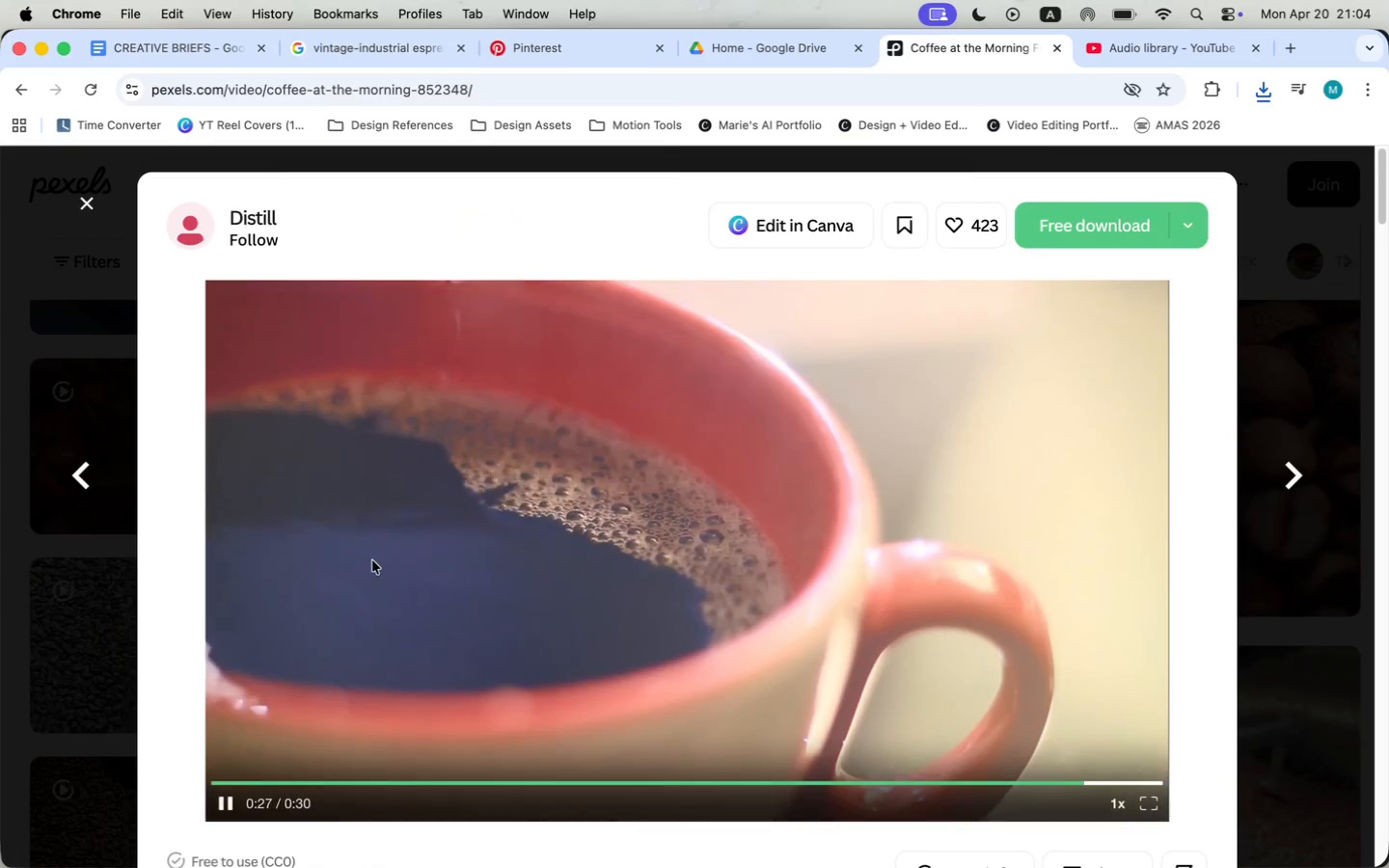 
double_click([424, 181])
 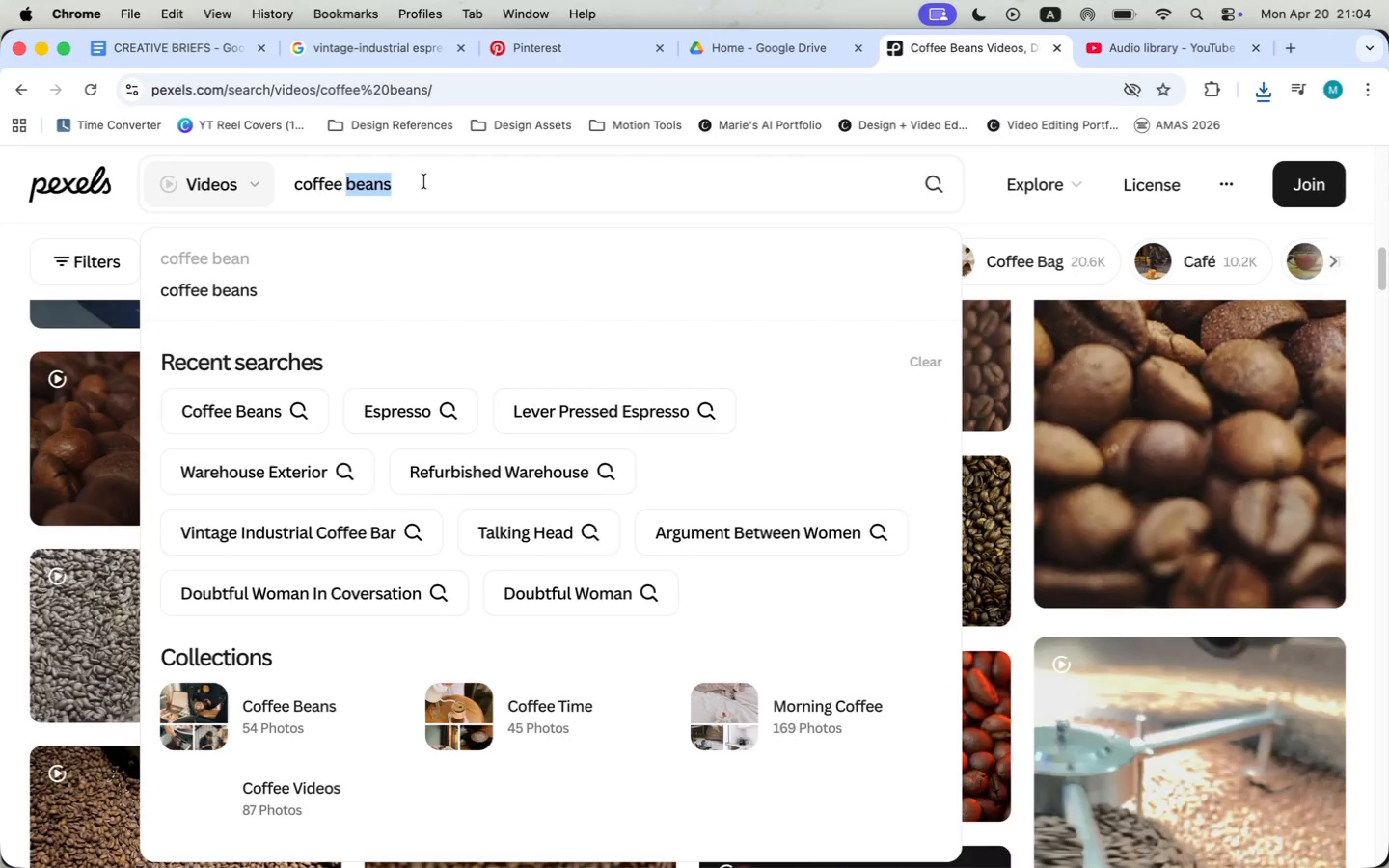 
triple_click([424, 181])
 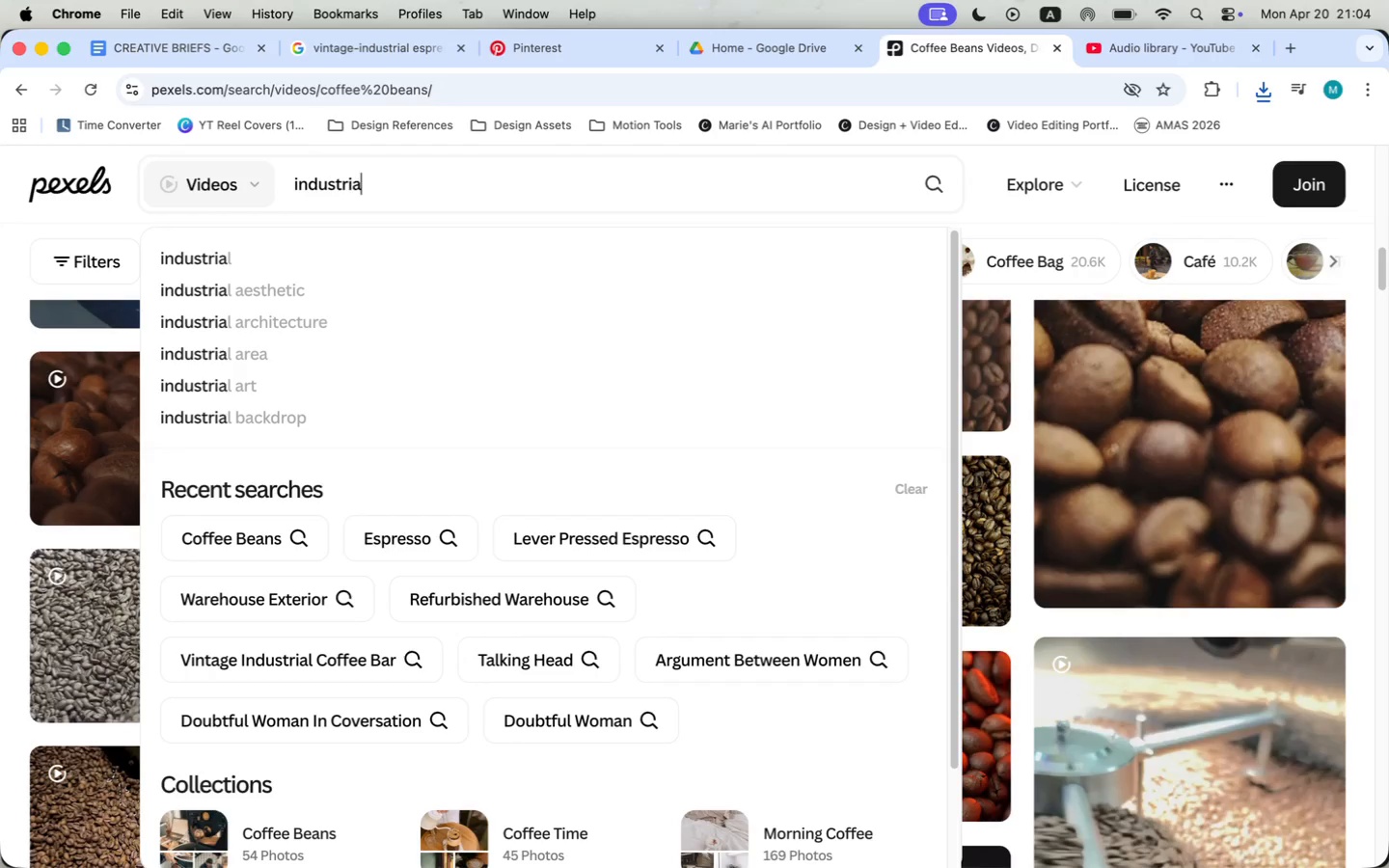 
type(indusc)
key(Backspace)
type(trial cafe)
 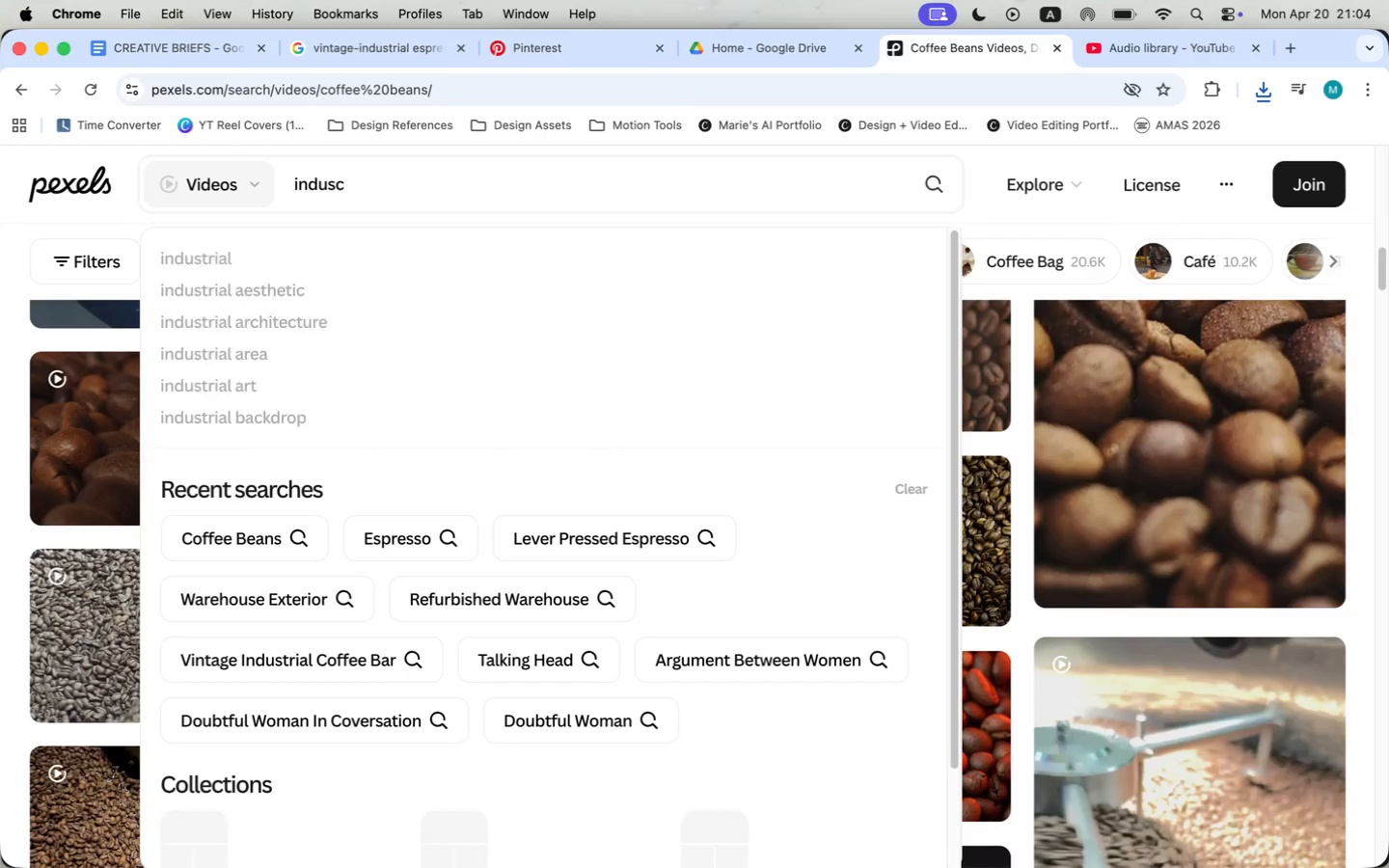 
key(Enter)
 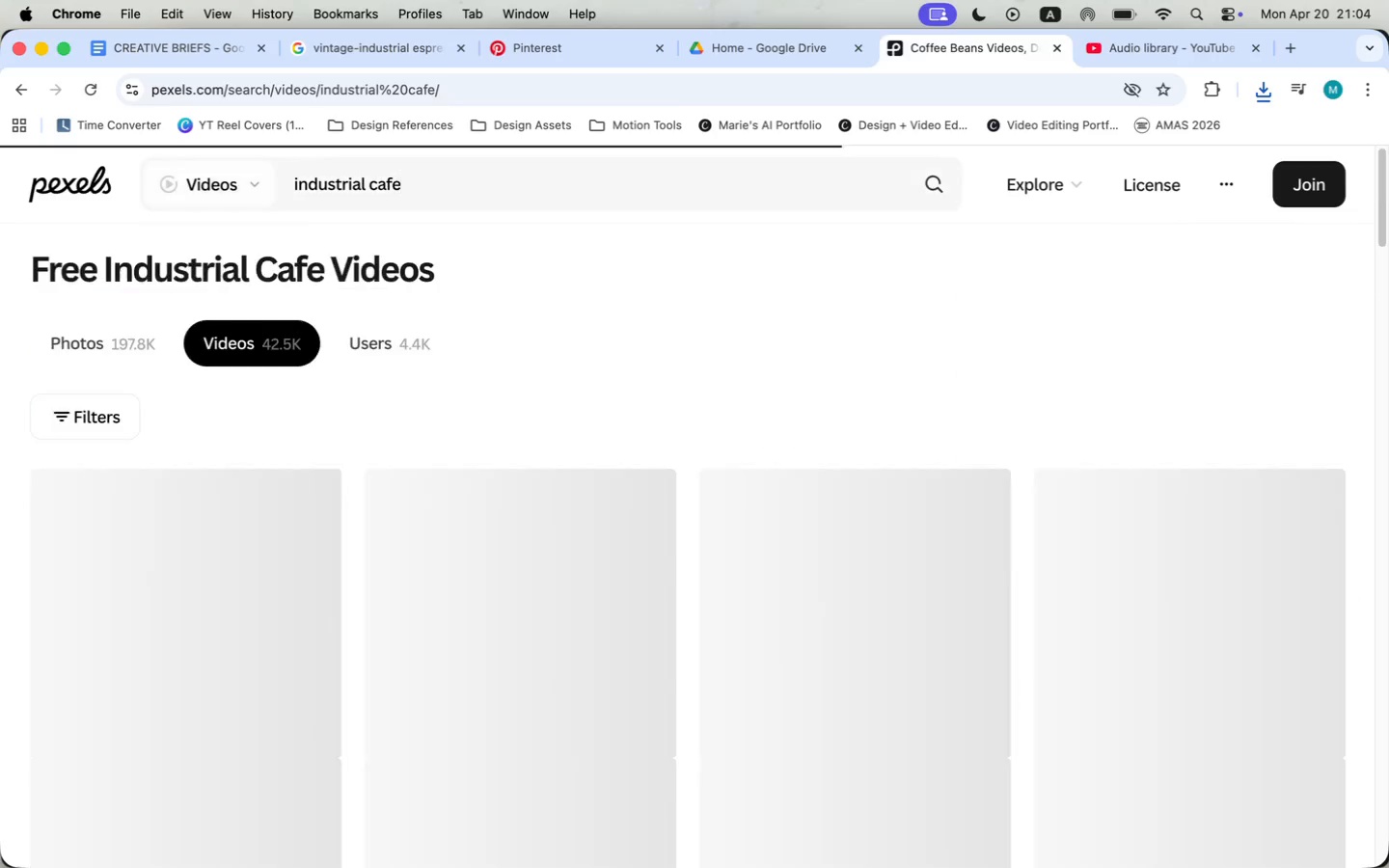 
scroll: coordinate [319, 371], scroll_direction: down, amount: 7.0
 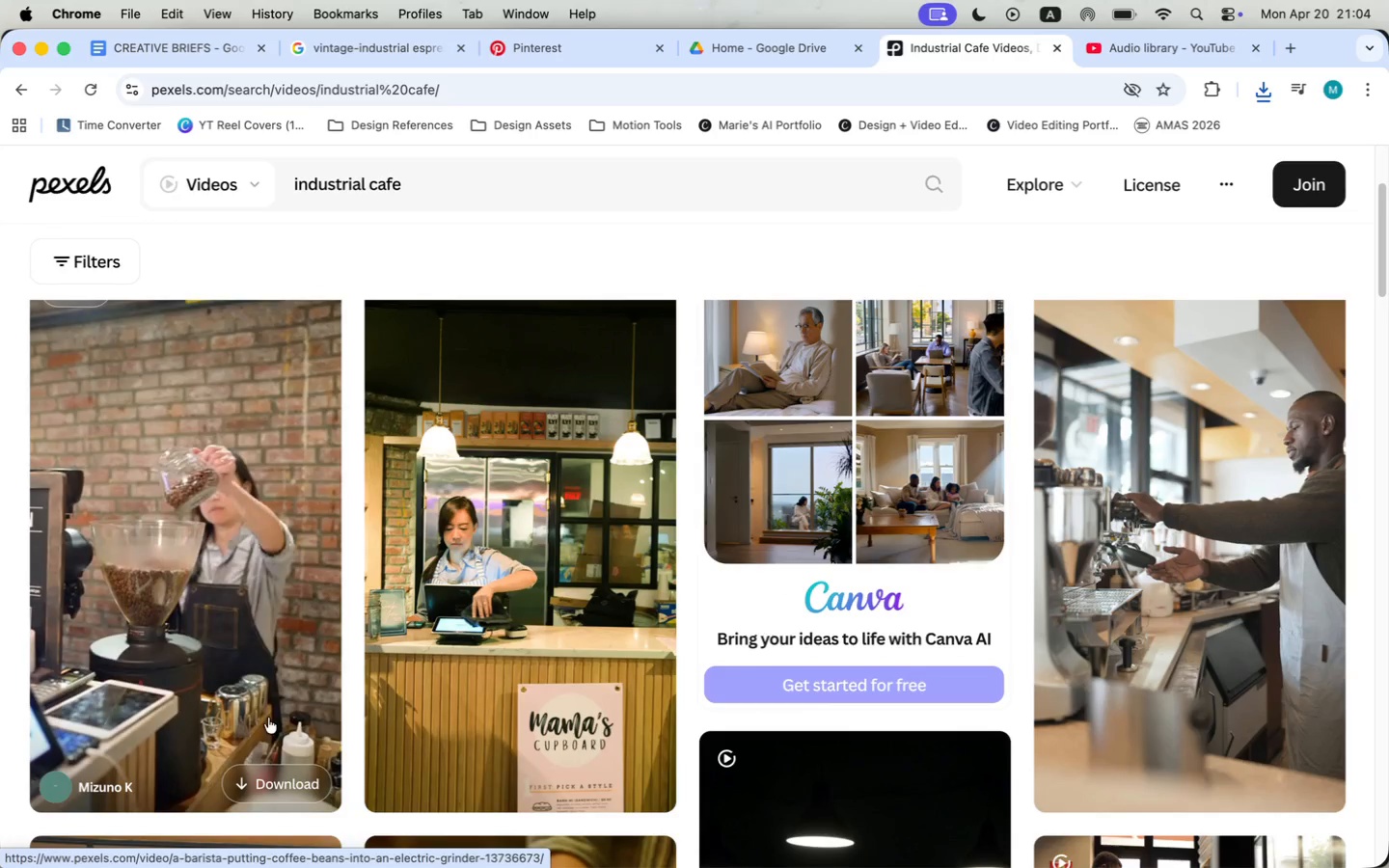 
left_click([271, 772])
 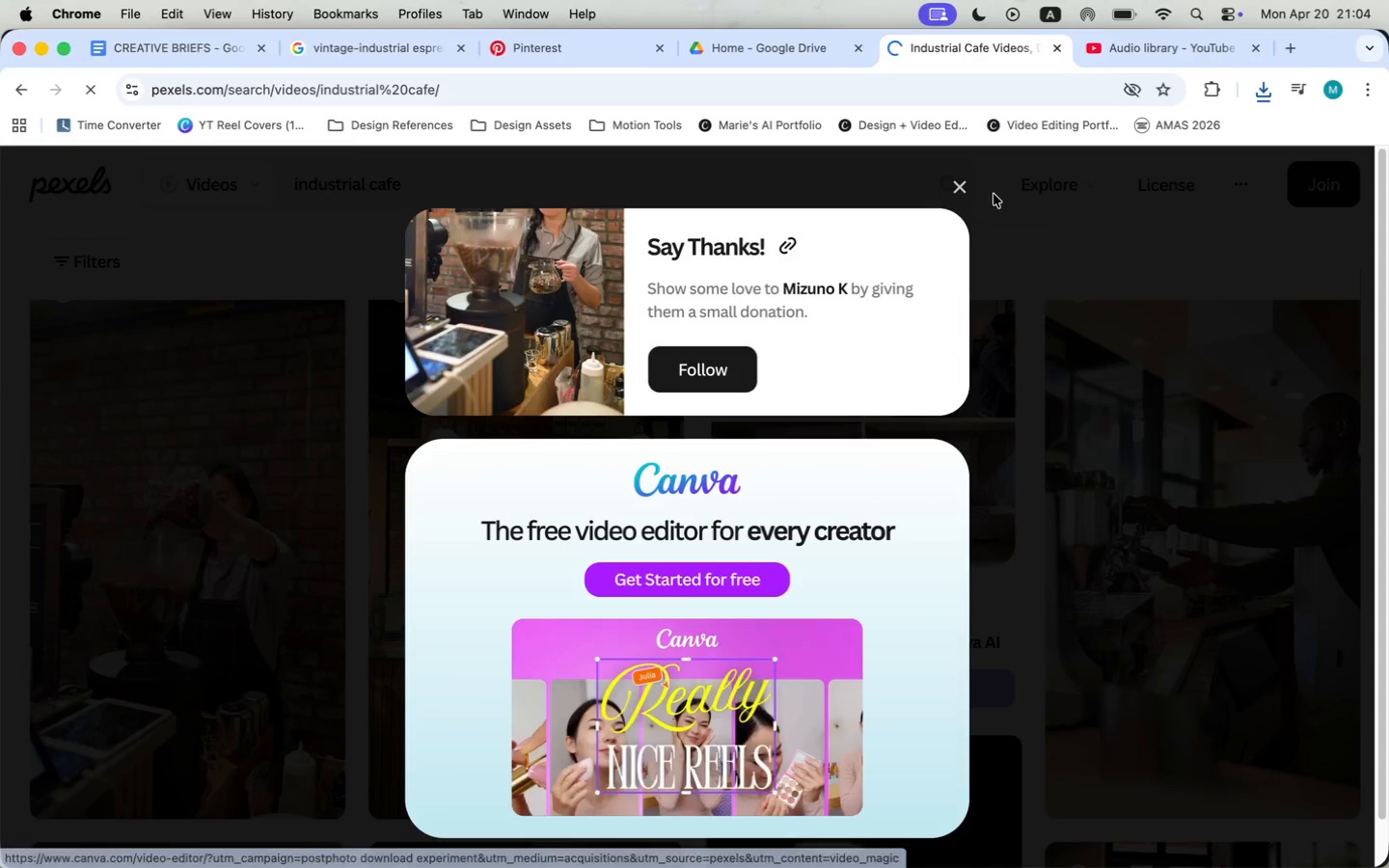 
left_click([954, 186])
 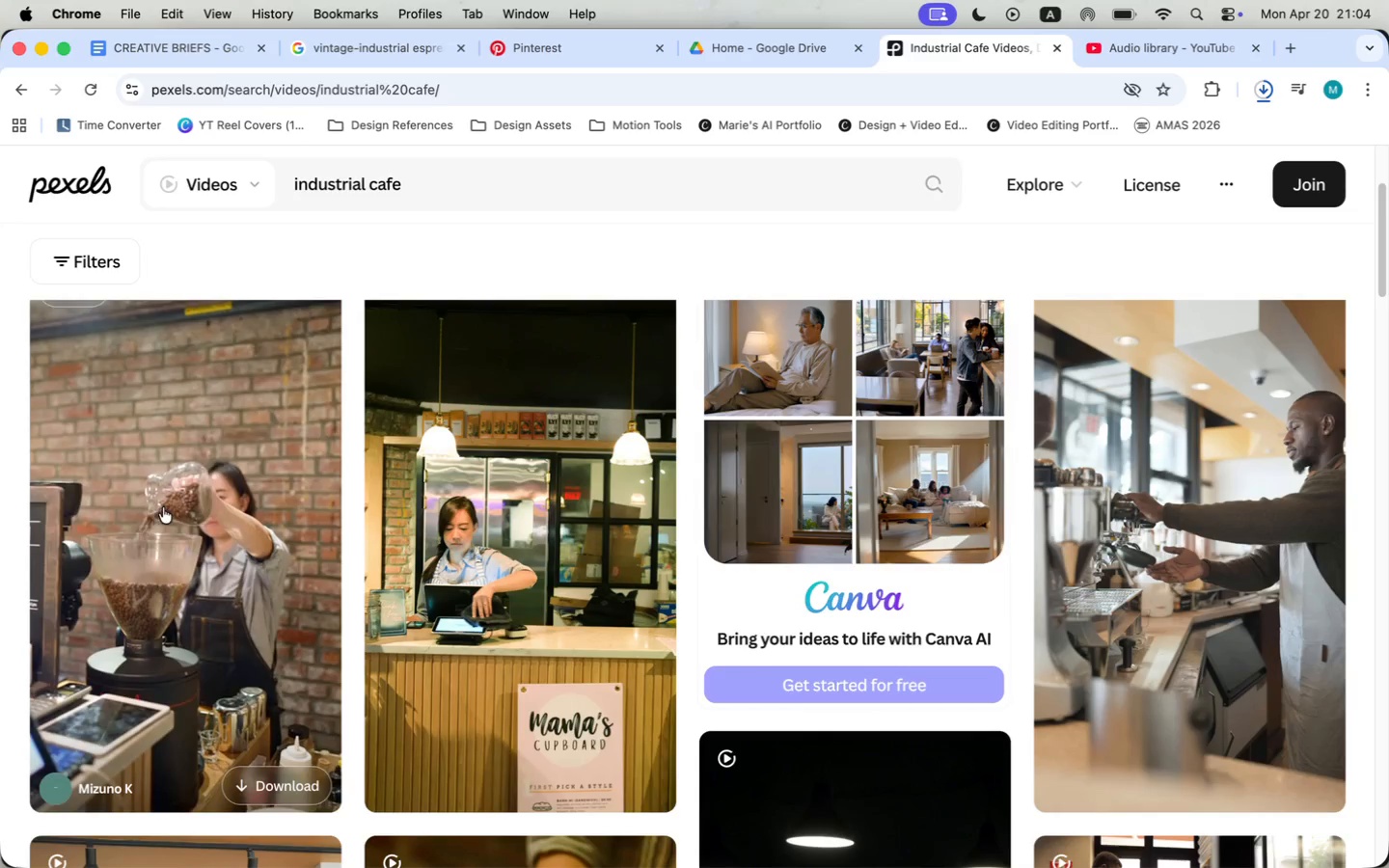 
left_click([161, 527])
 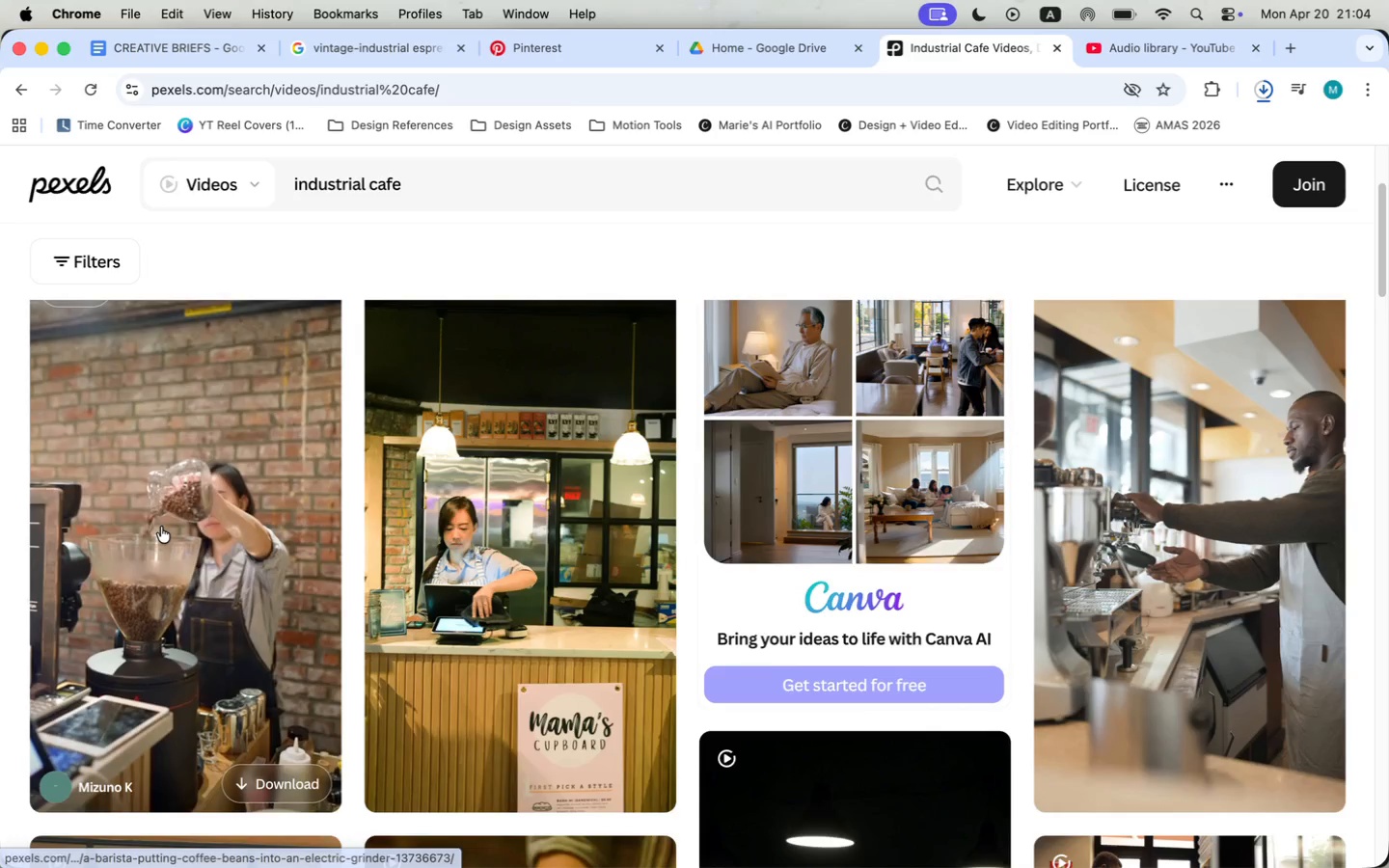 
scroll: coordinate [170, 532], scroll_direction: down, amount: 21.0
 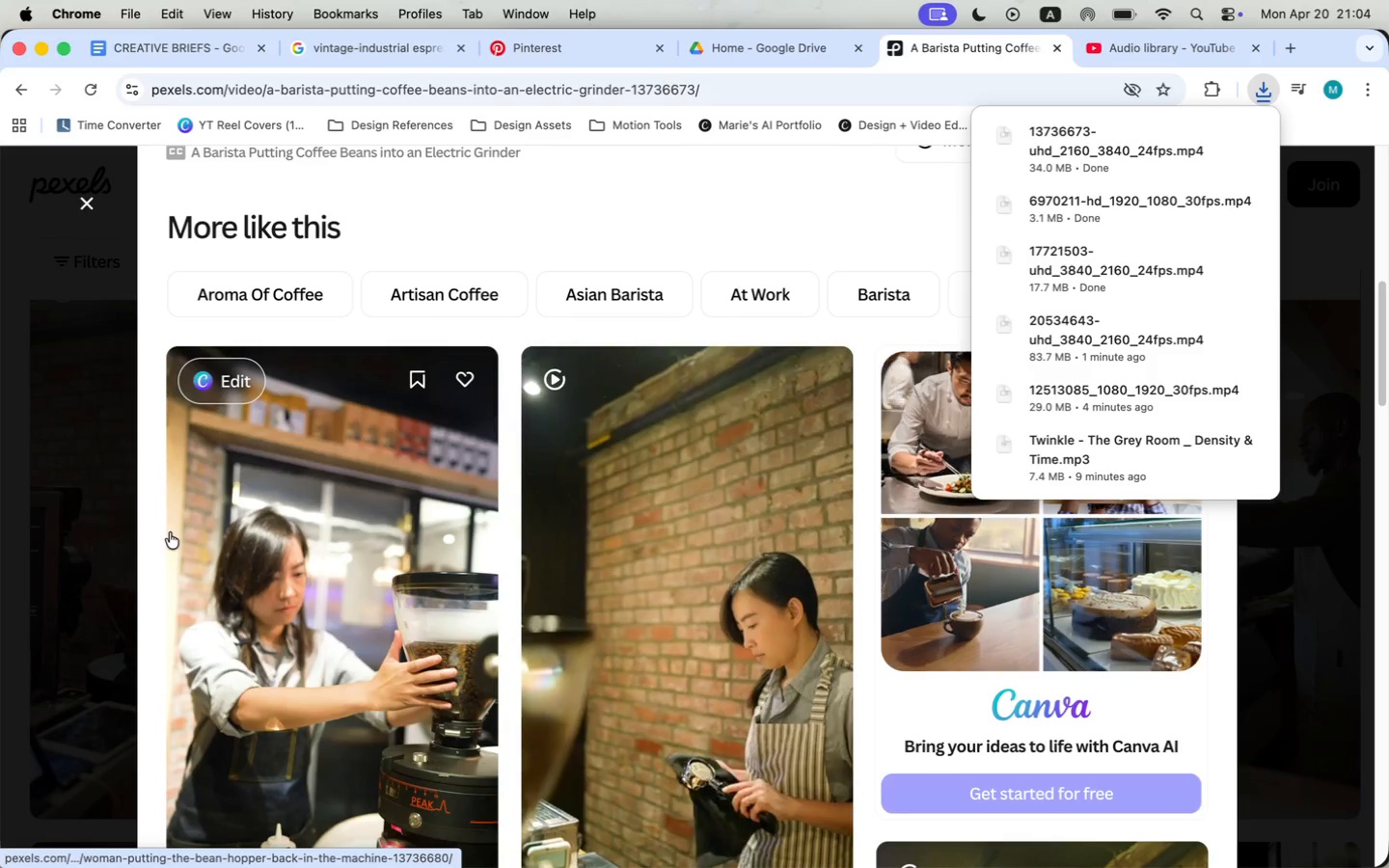 
scroll: coordinate [170, 532], scroll_direction: up, amount: 3.0
 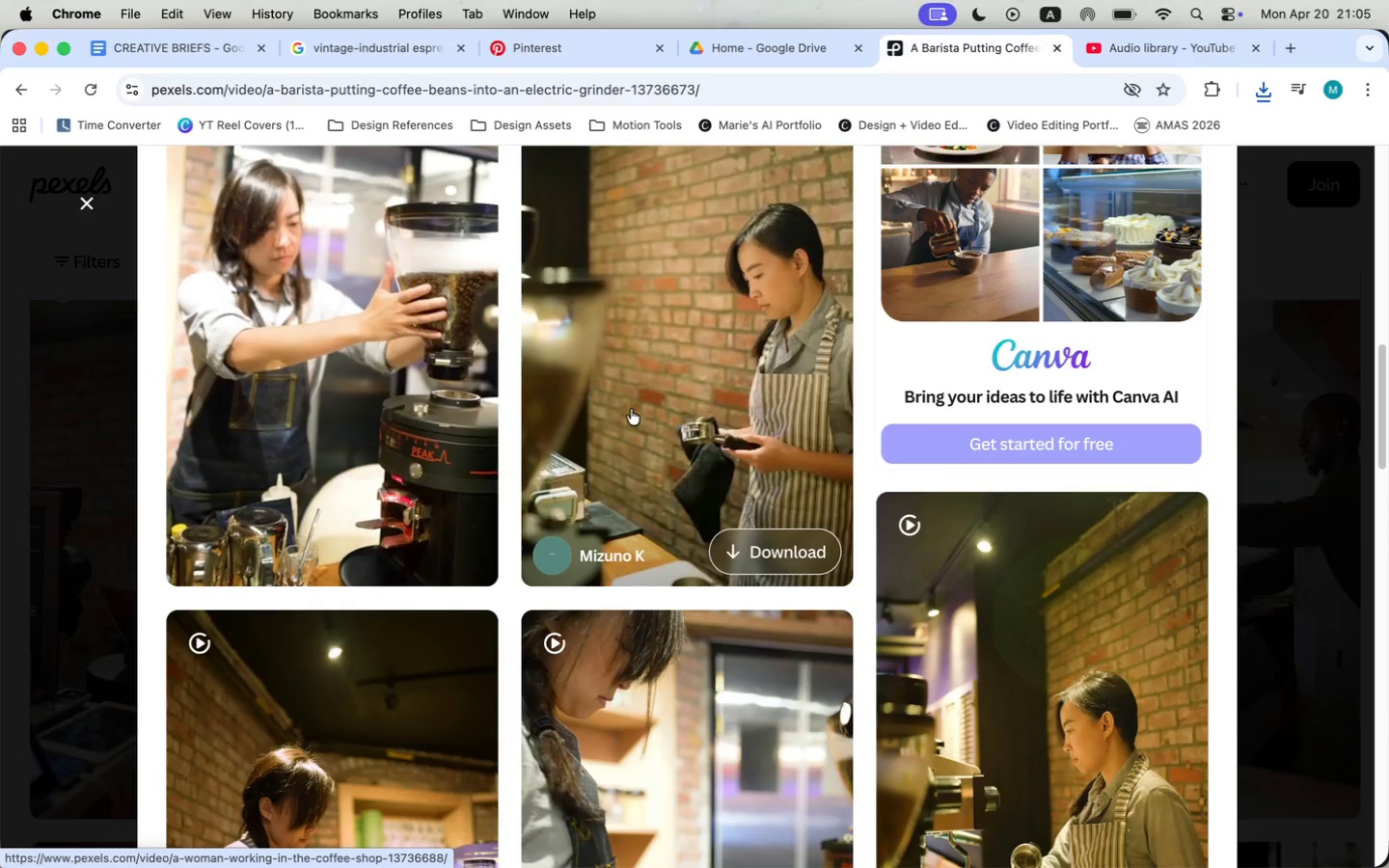 
scroll: coordinate [253, 439], scroll_direction: down, amount: 31.0
 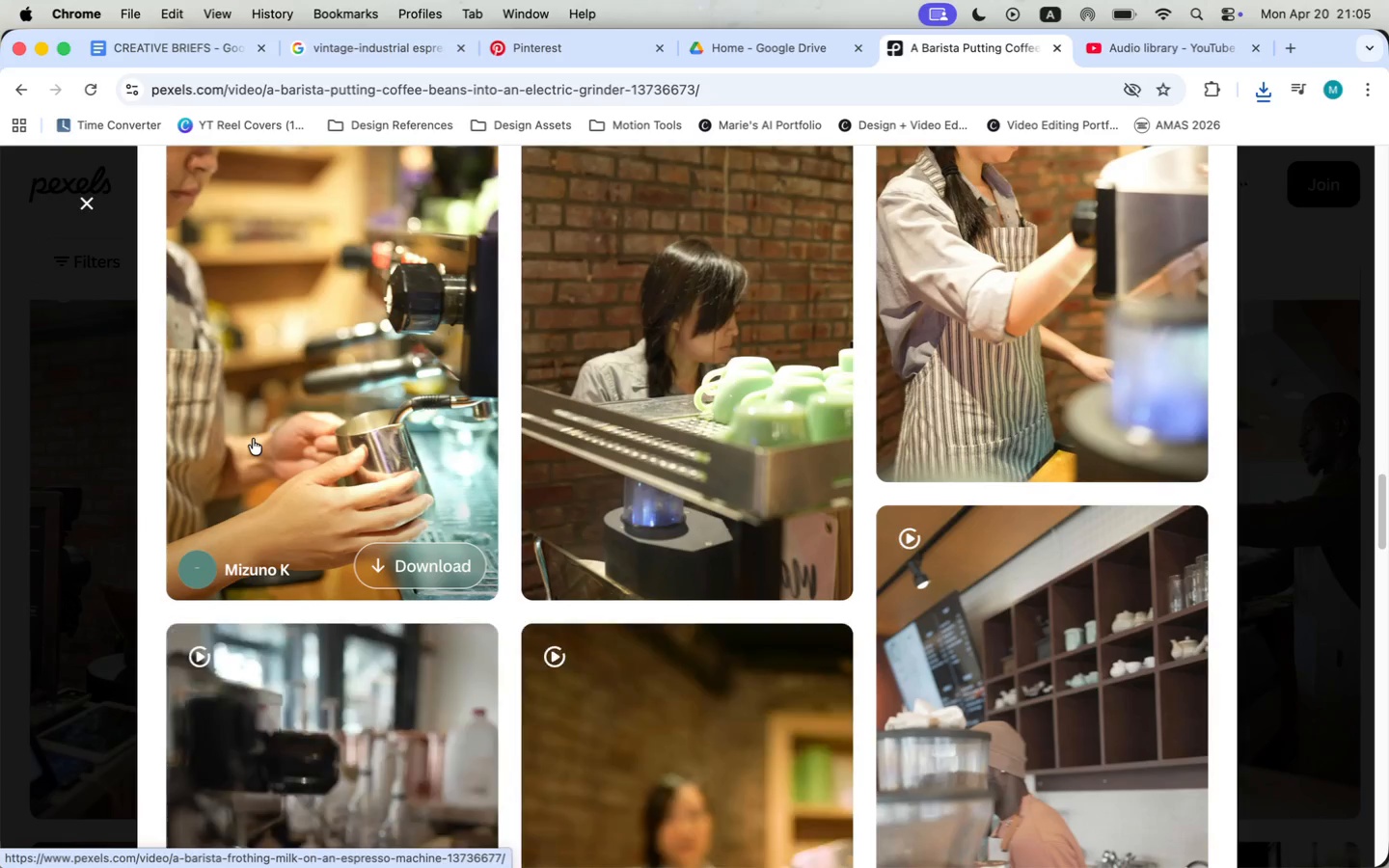 
scroll: coordinate [253, 439], scroll_direction: down, amount: 4.0
 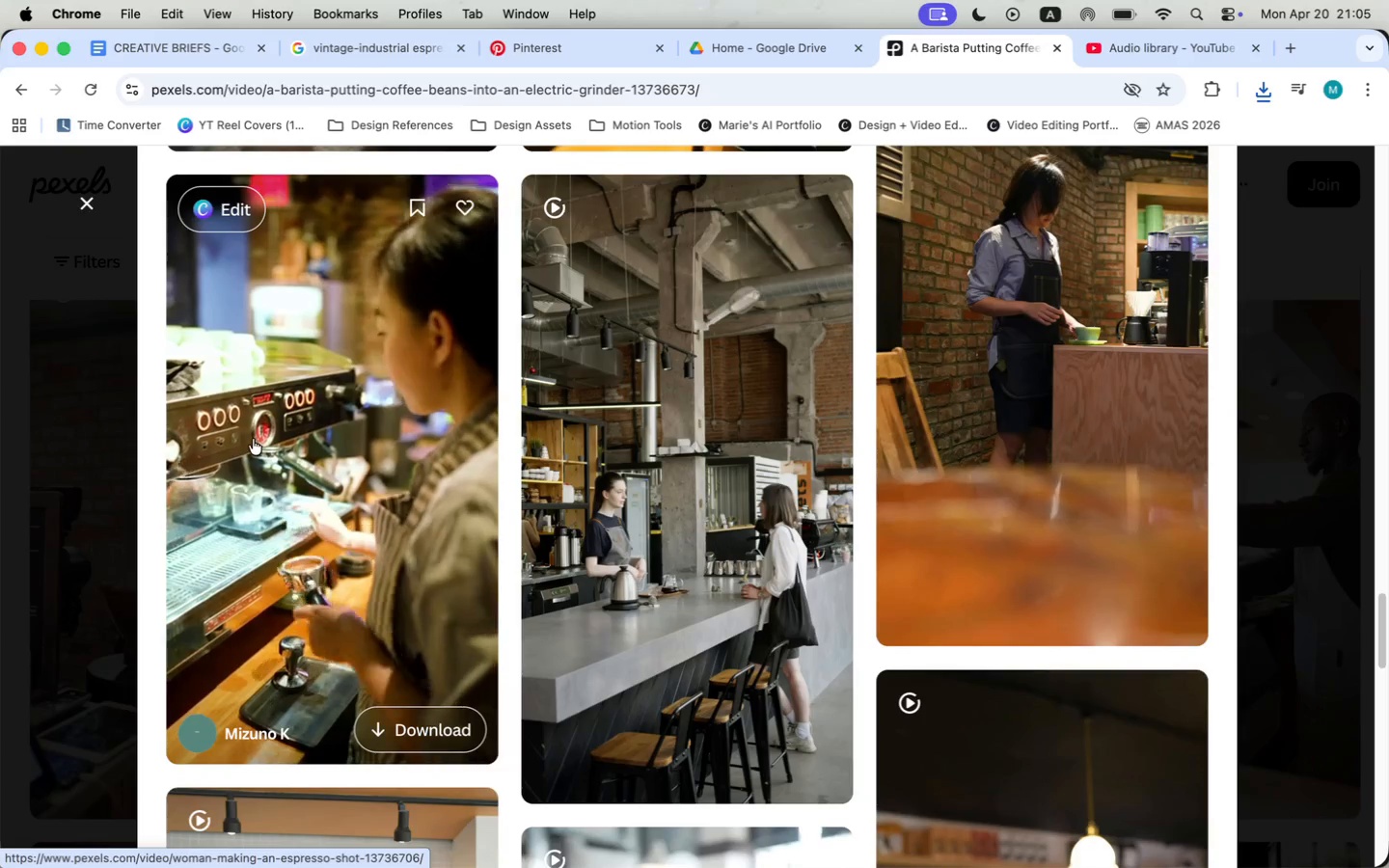 
left_click([711, 455])
 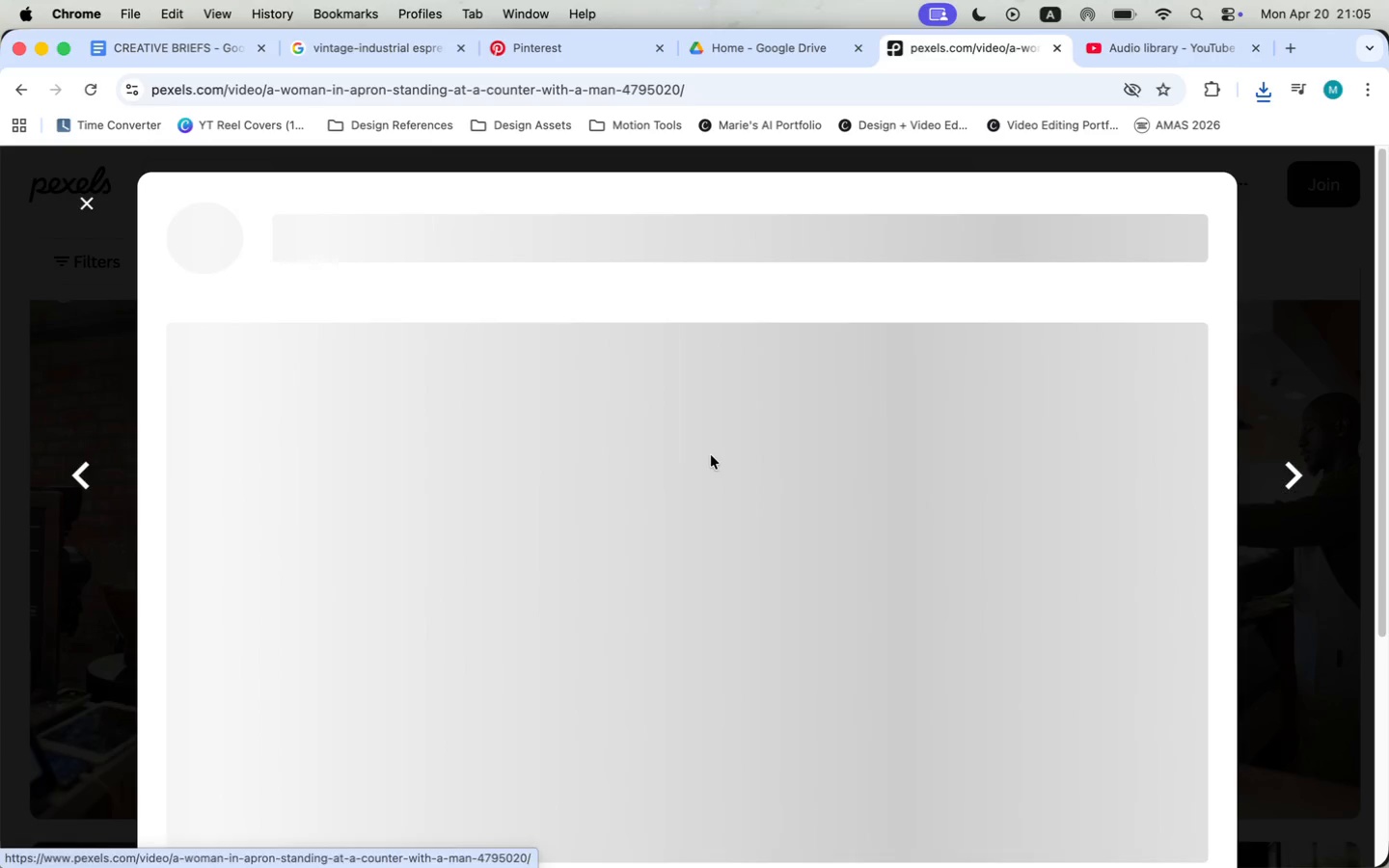 
scroll: coordinate [711, 455], scroll_direction: down, amount: 16.0
 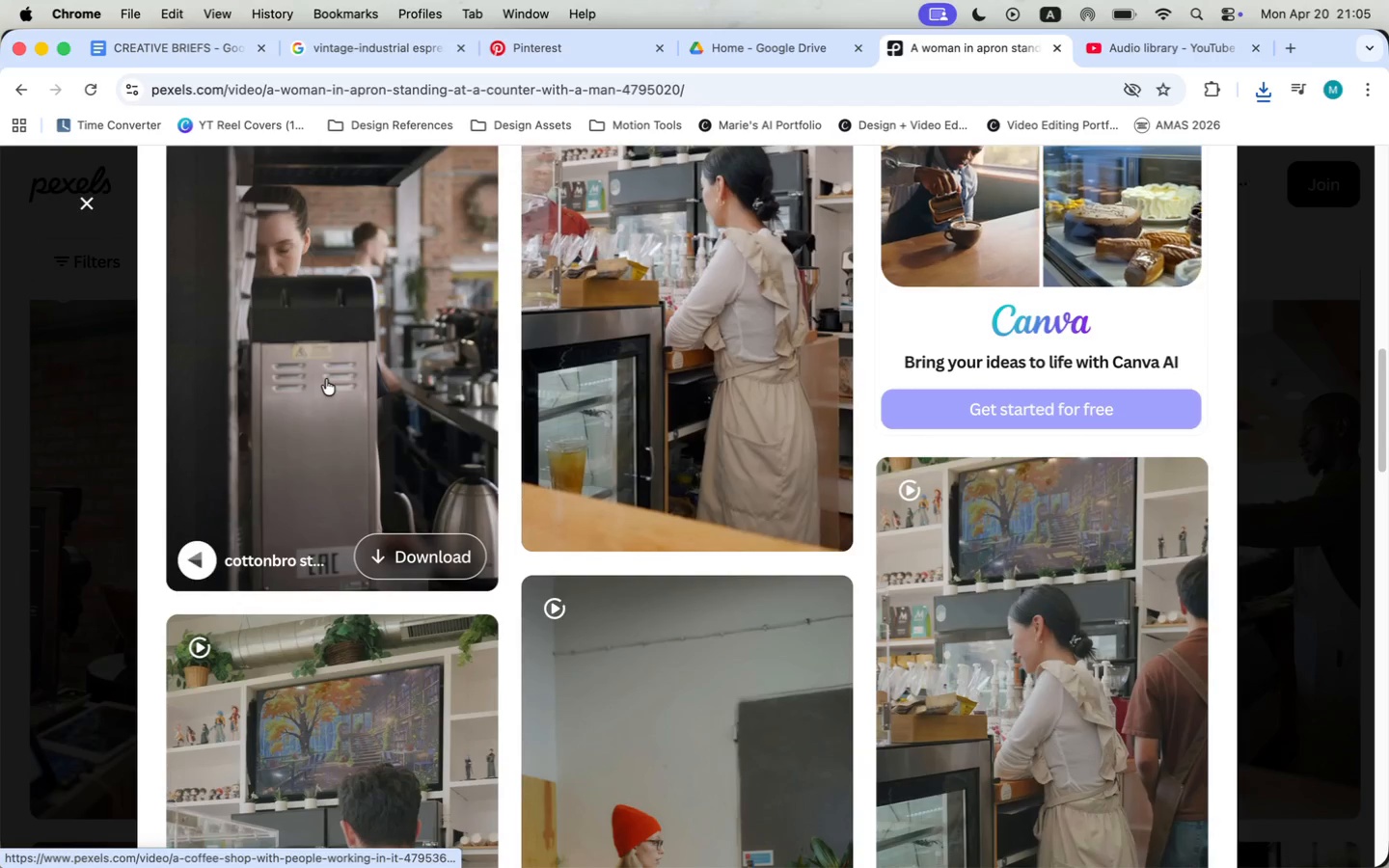 
scroll: coordinate [326, 380], scroll_direction: up, amount: 6.0
 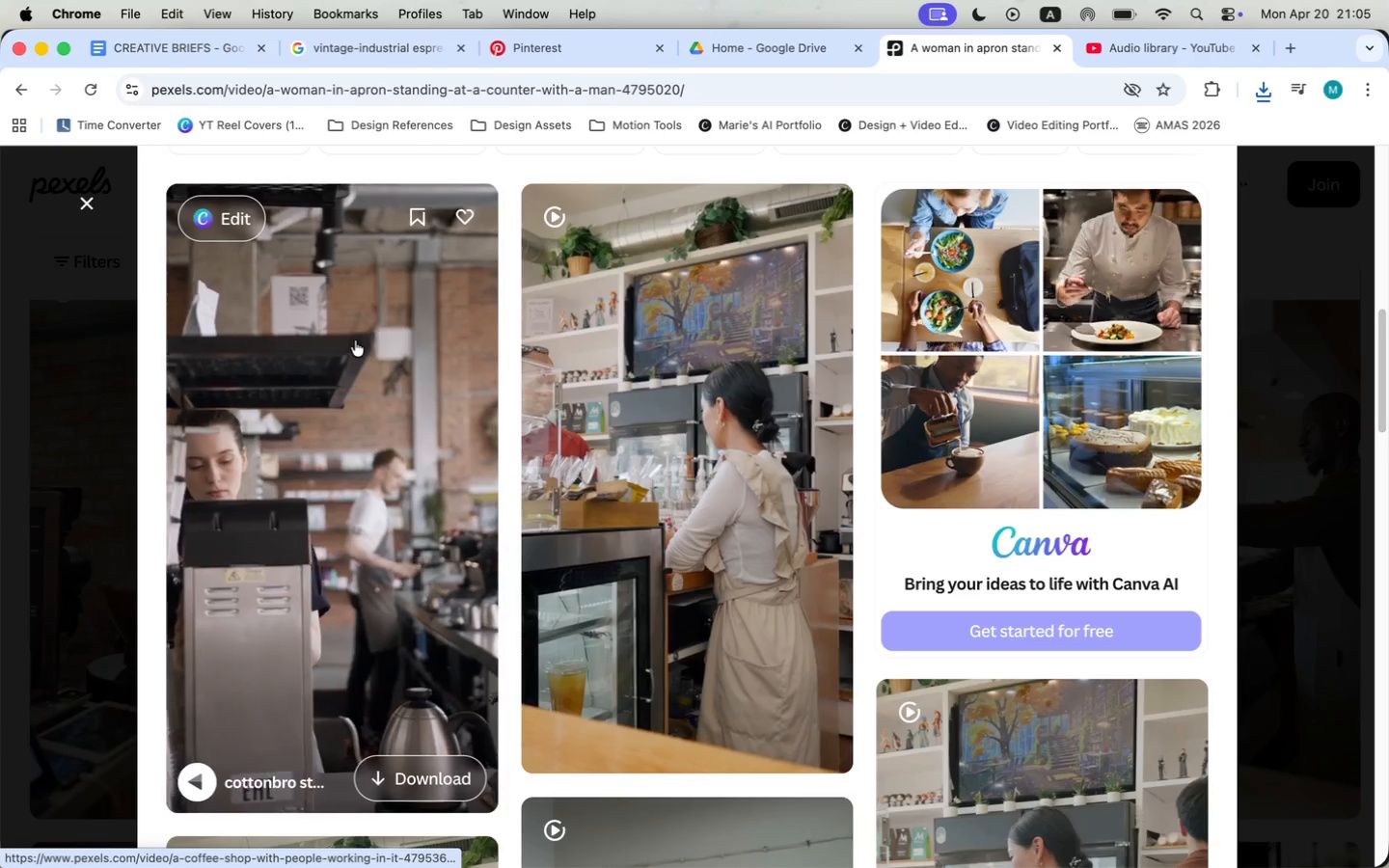 
wait(6.91)
 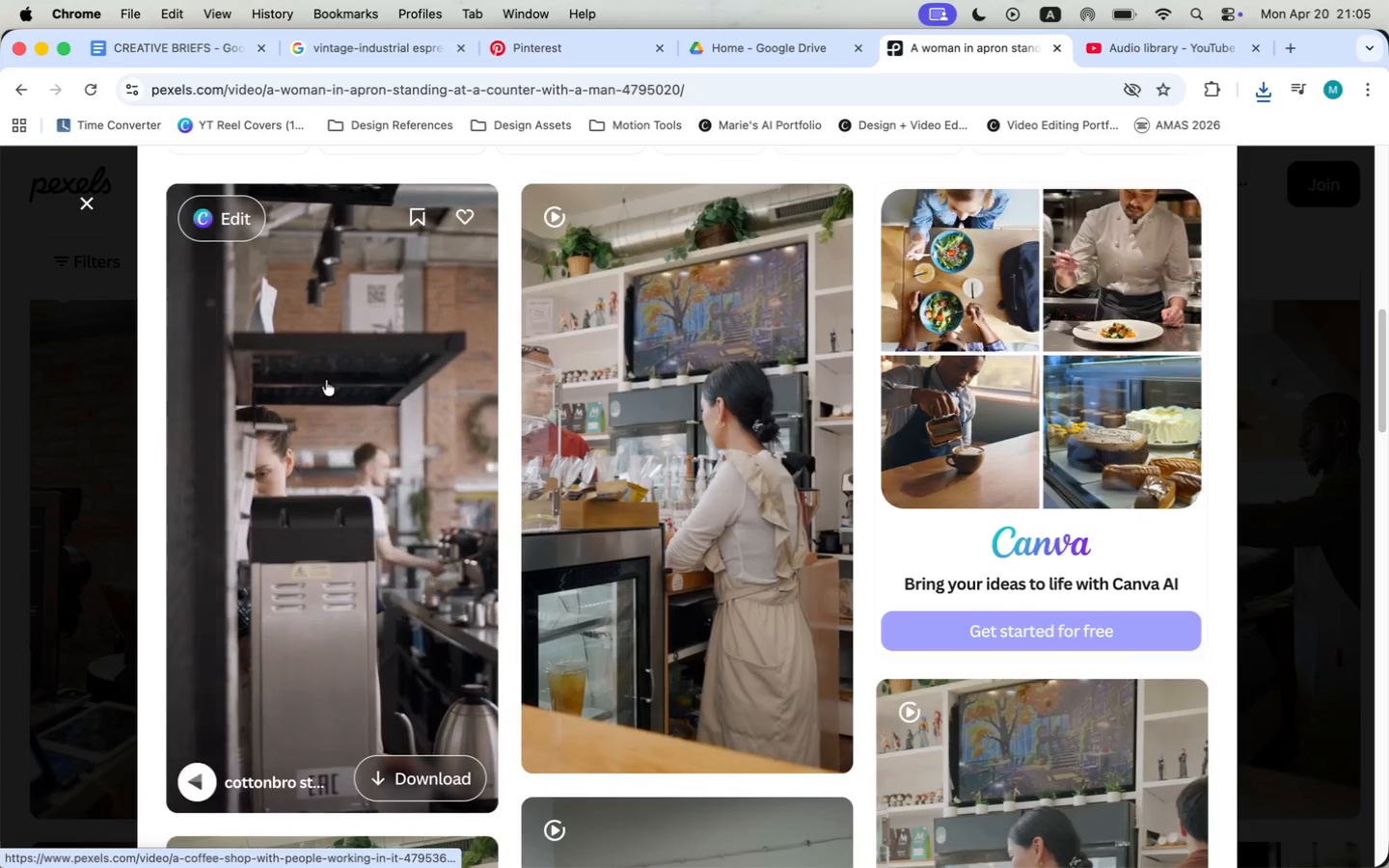 
scroll: coordinate [744, 416], scroll_direction: down, amount: 33.0
 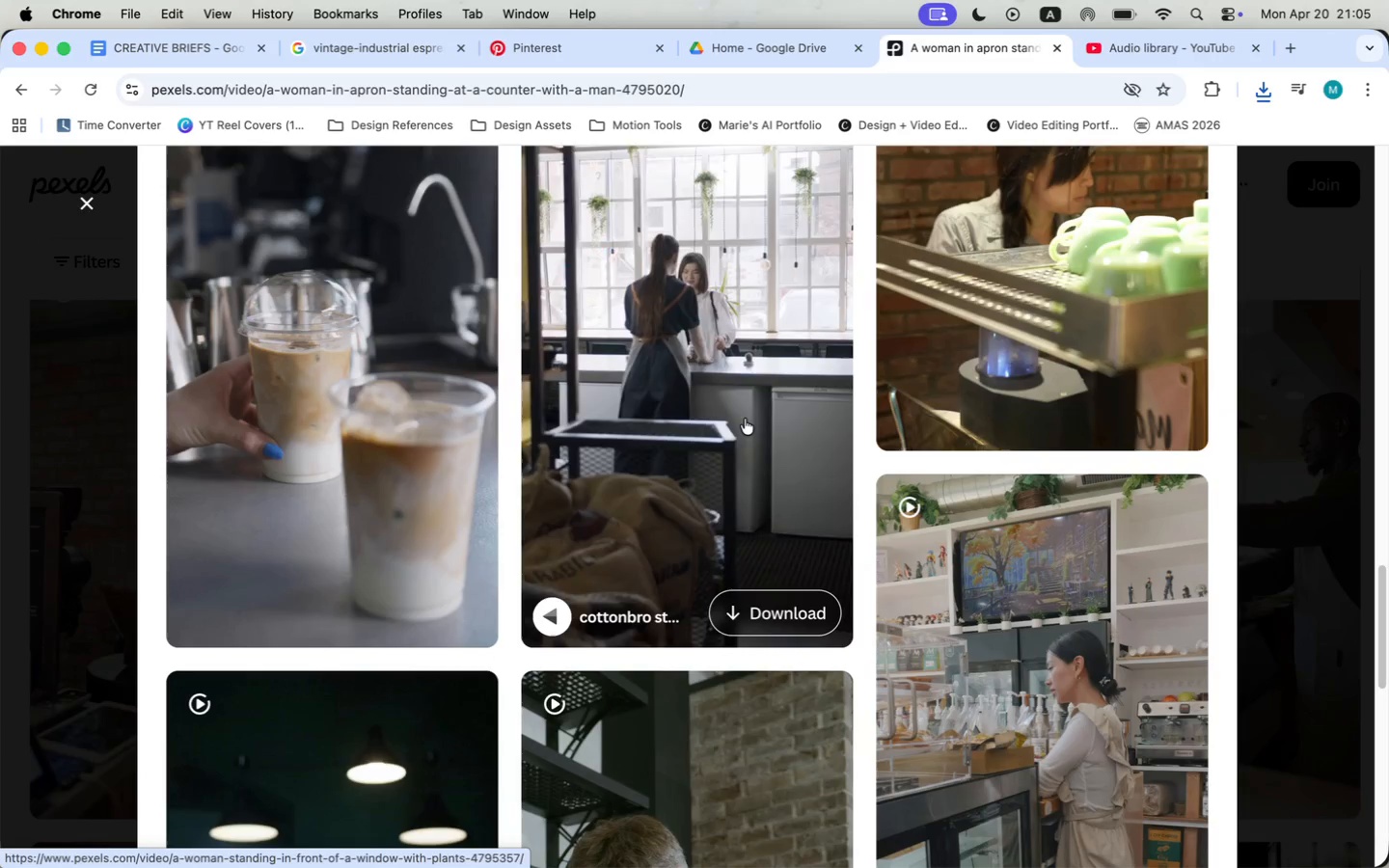 
wait(8.24)
 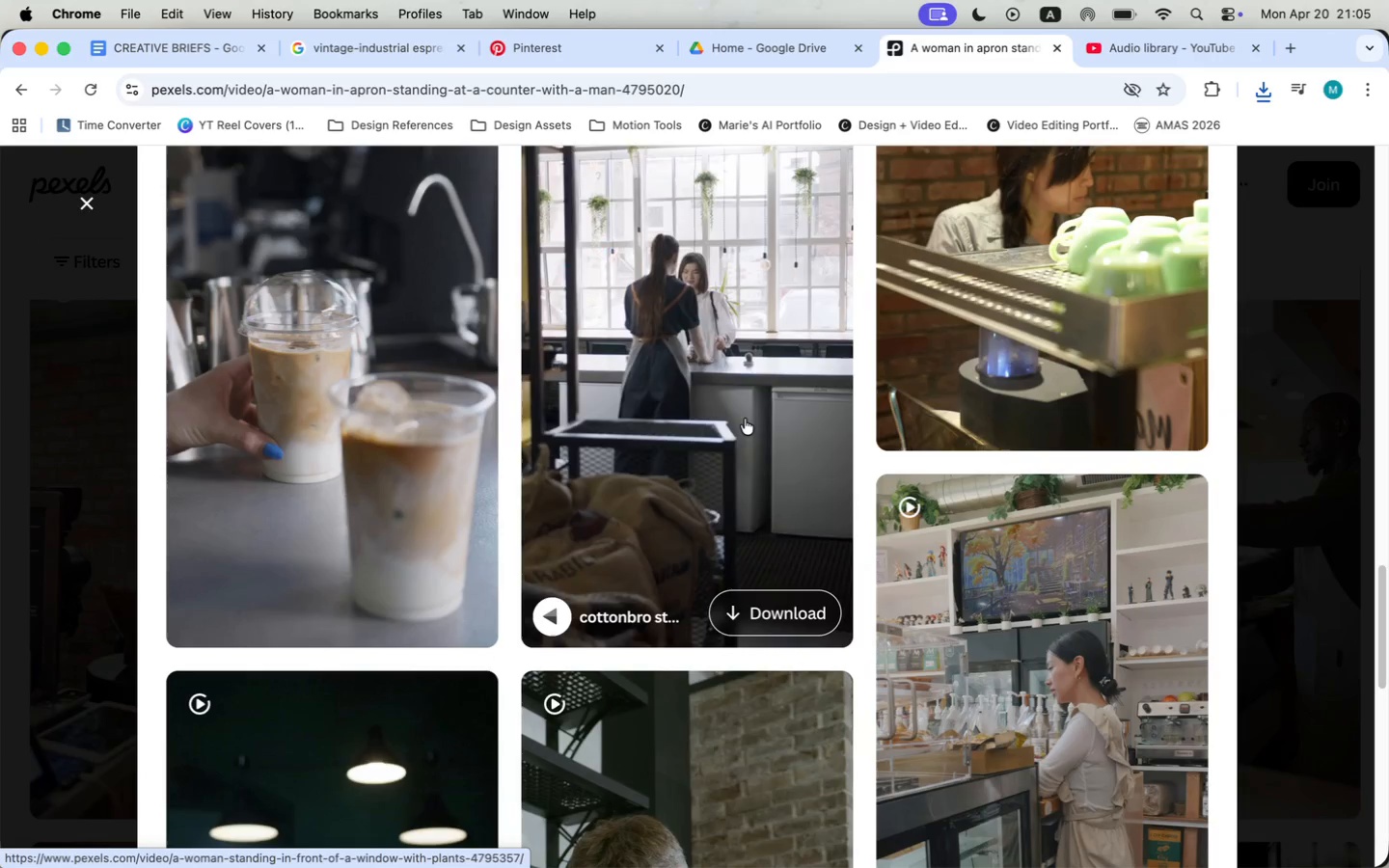 
scroll: coordinate [723, 415], scroll_direction: down, amount: 17.0
 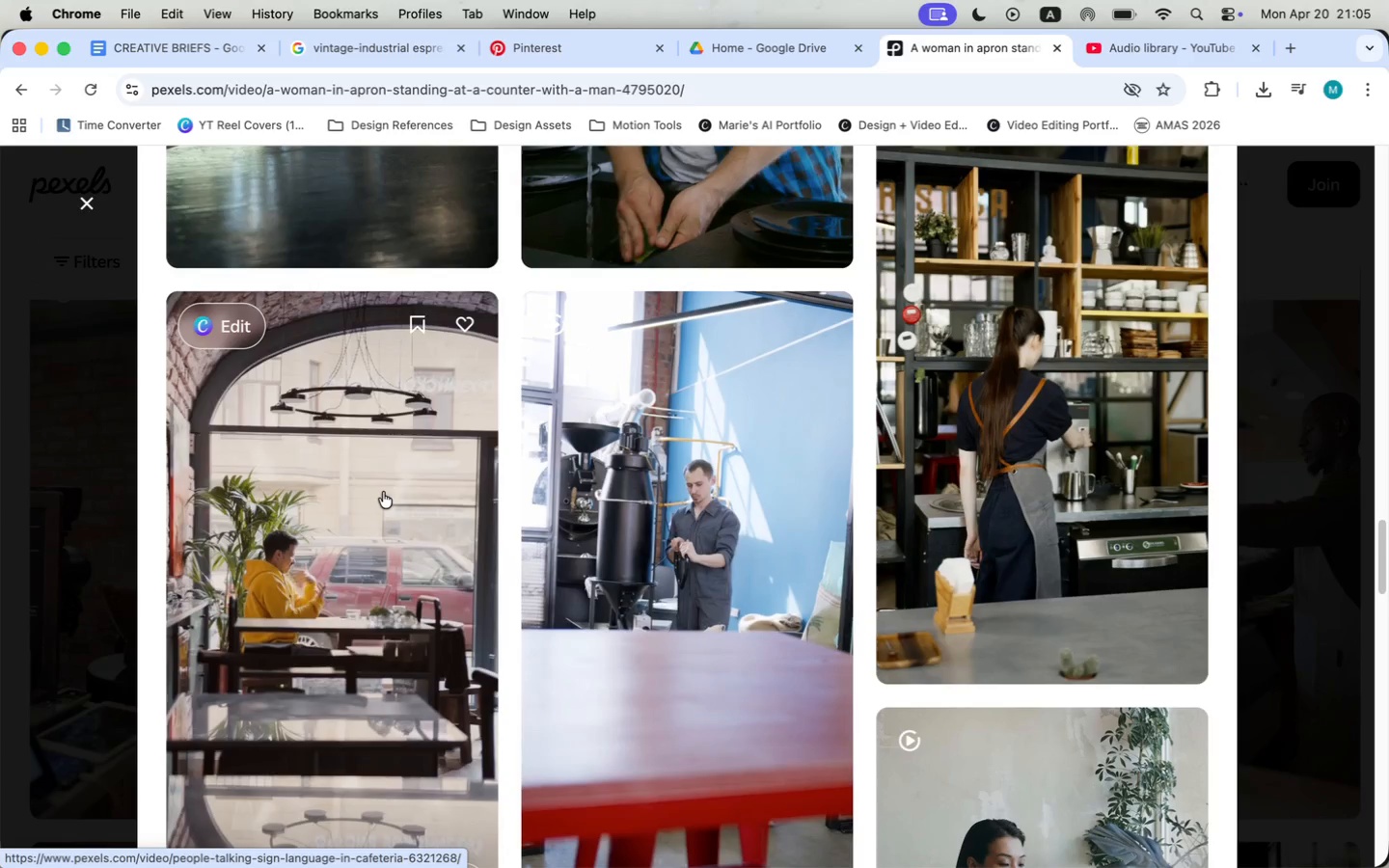 
wait(5.17)
 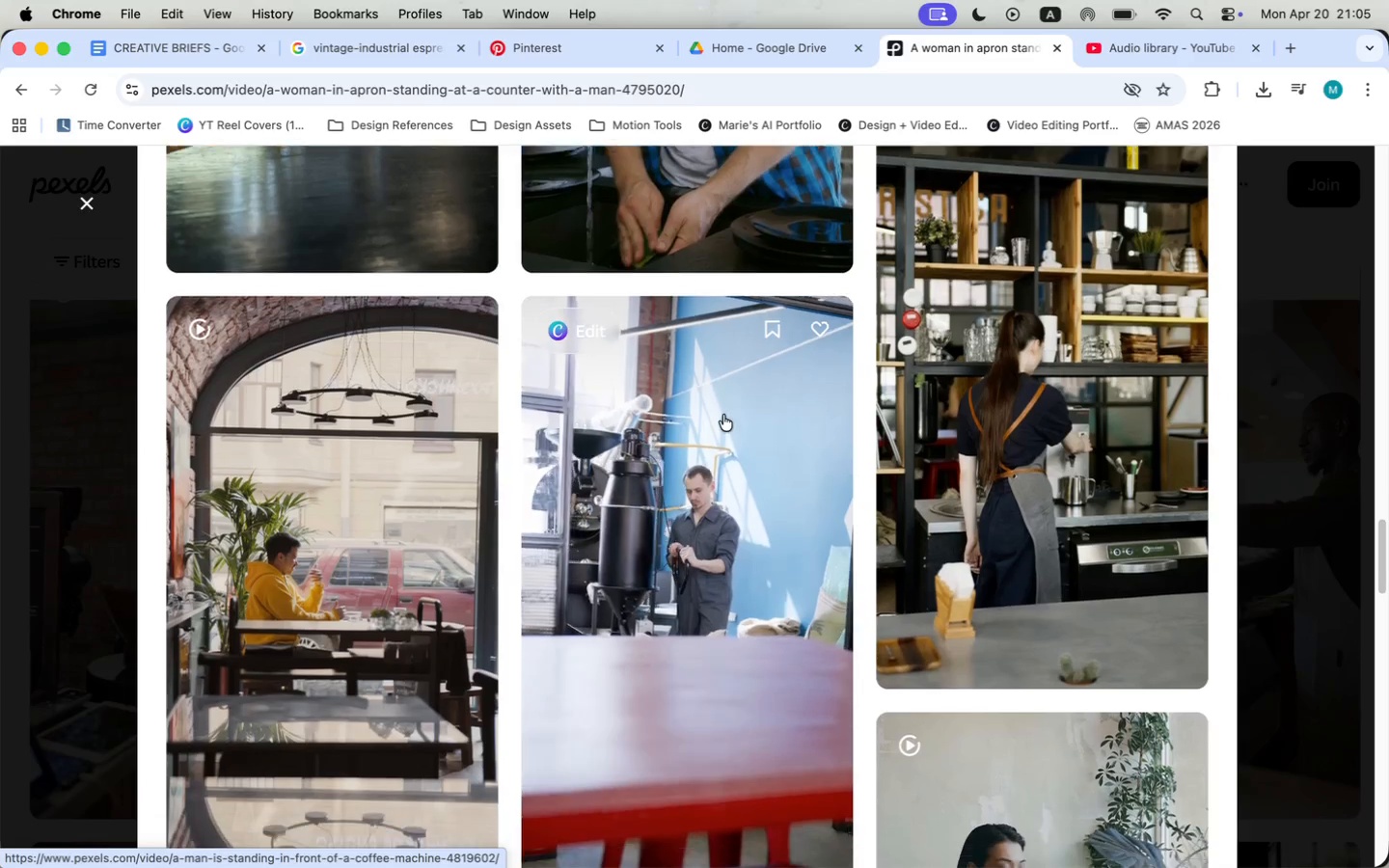 
left_click([1050, 485])
 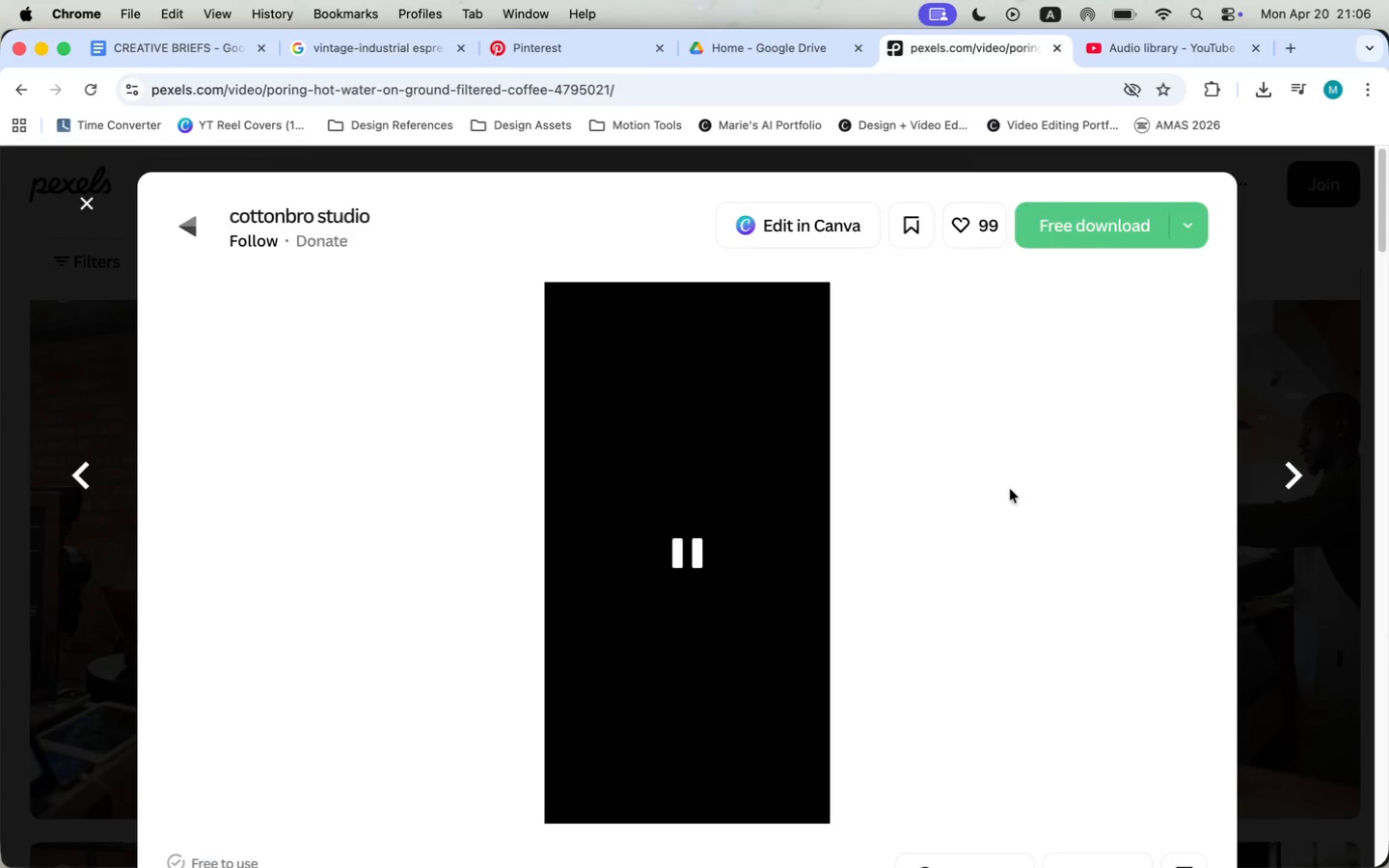 
scroll: coordinate [513, 493], scroll_direction: down, amount: 6.0
 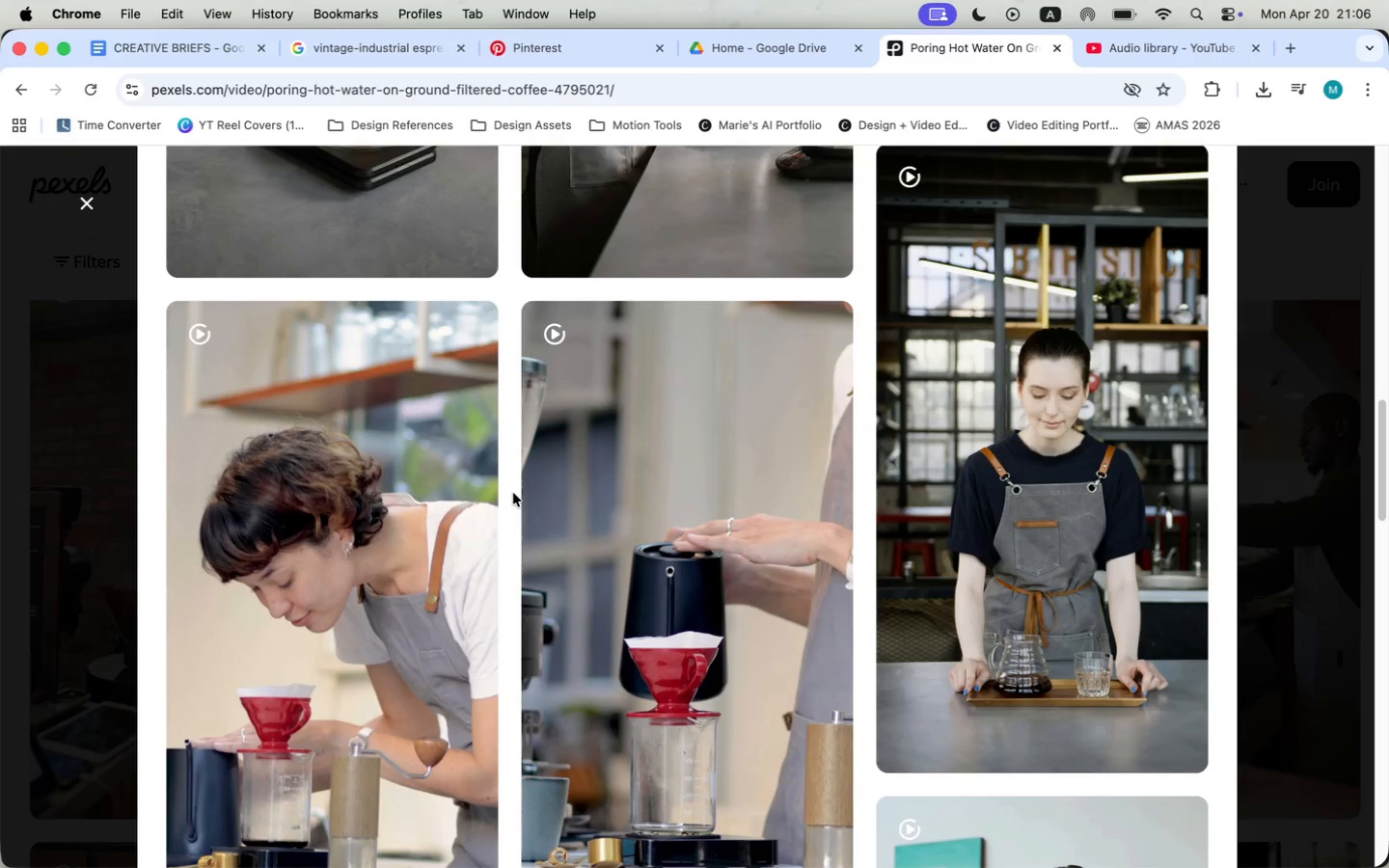 
mouse_move([1011, 485])
 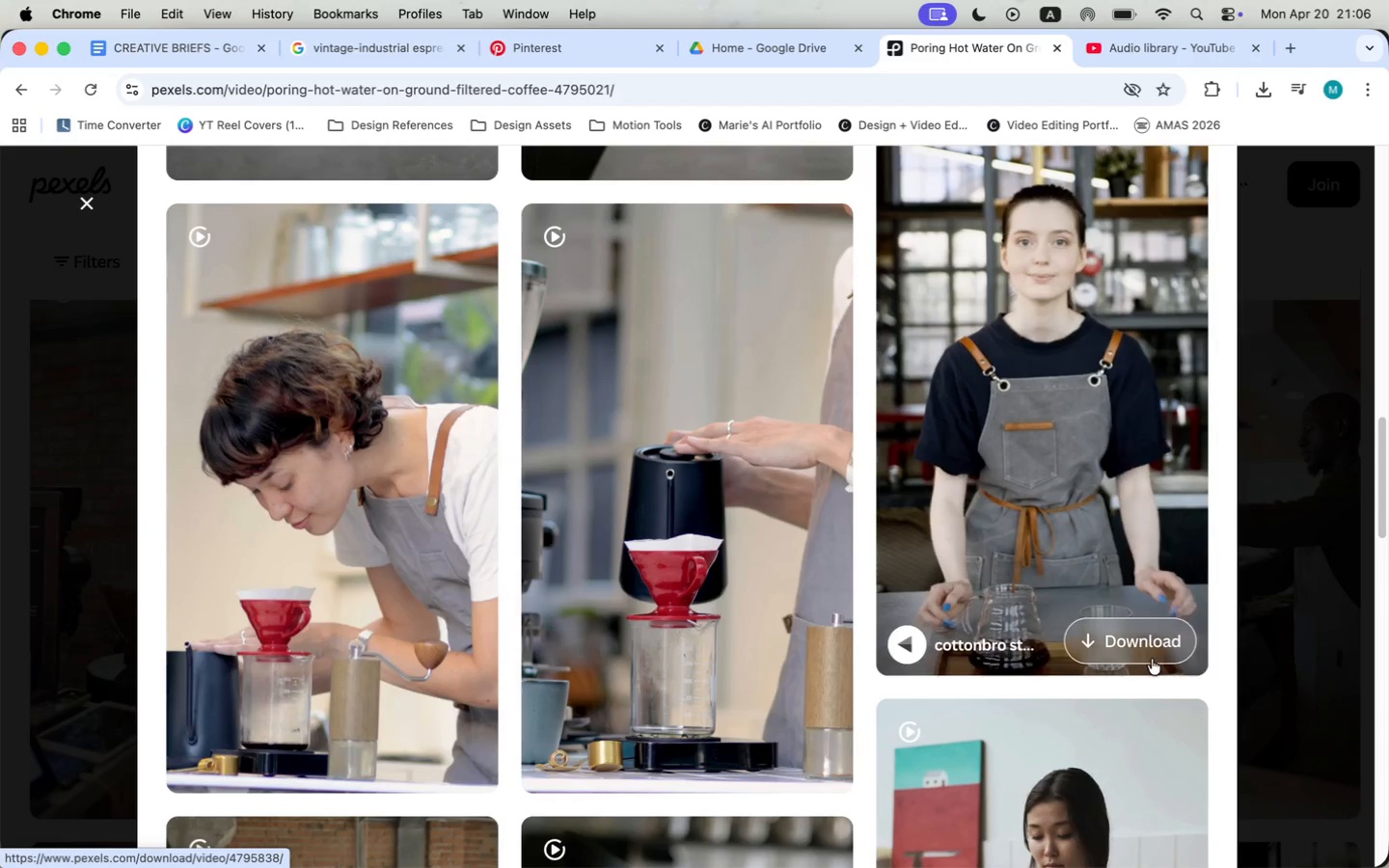 
left_click([1152, 659])
 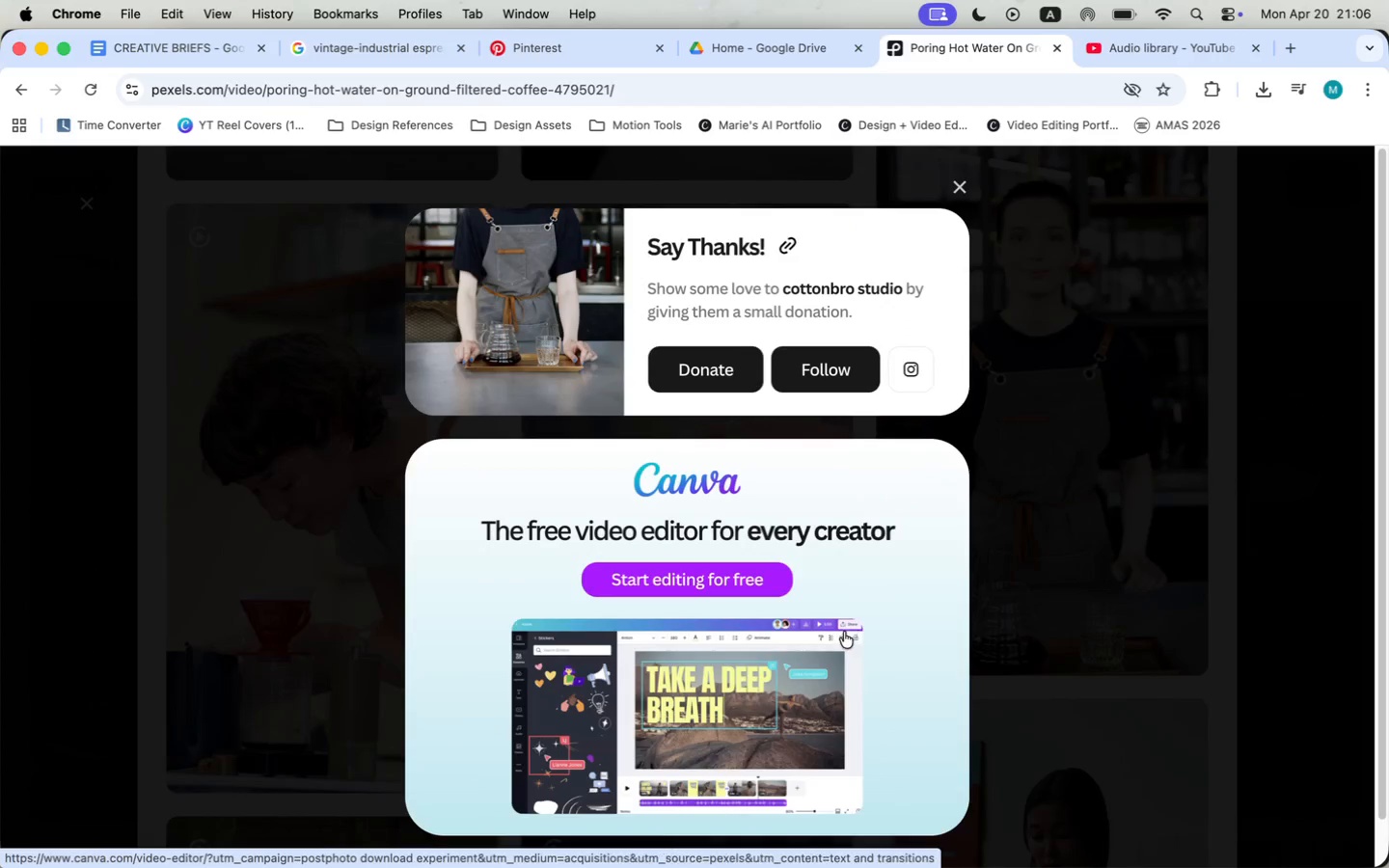 
left_click([962, 185])
 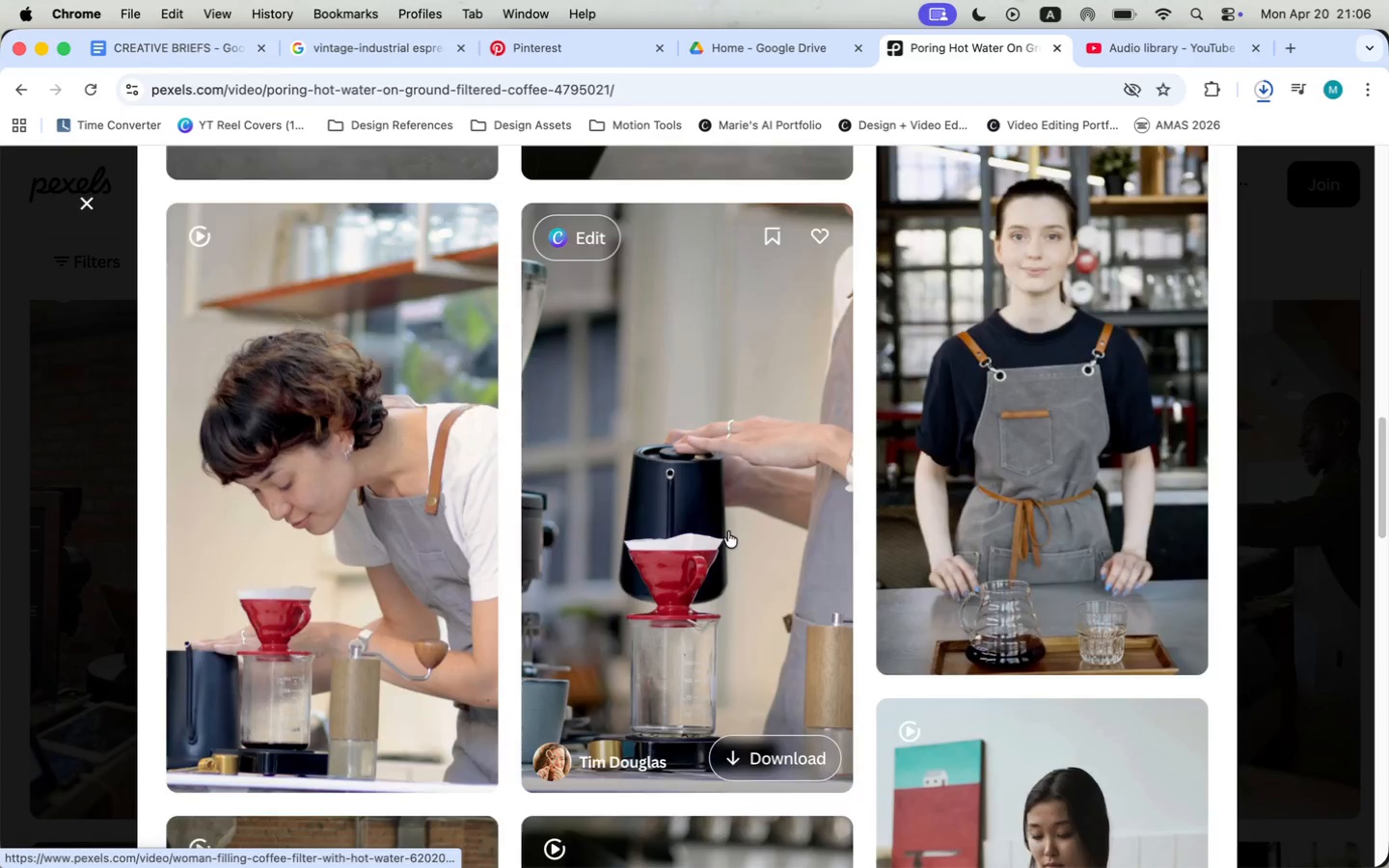 
scroll: coordinate [728, 531], scroll_direction: down, amount: 18.0
 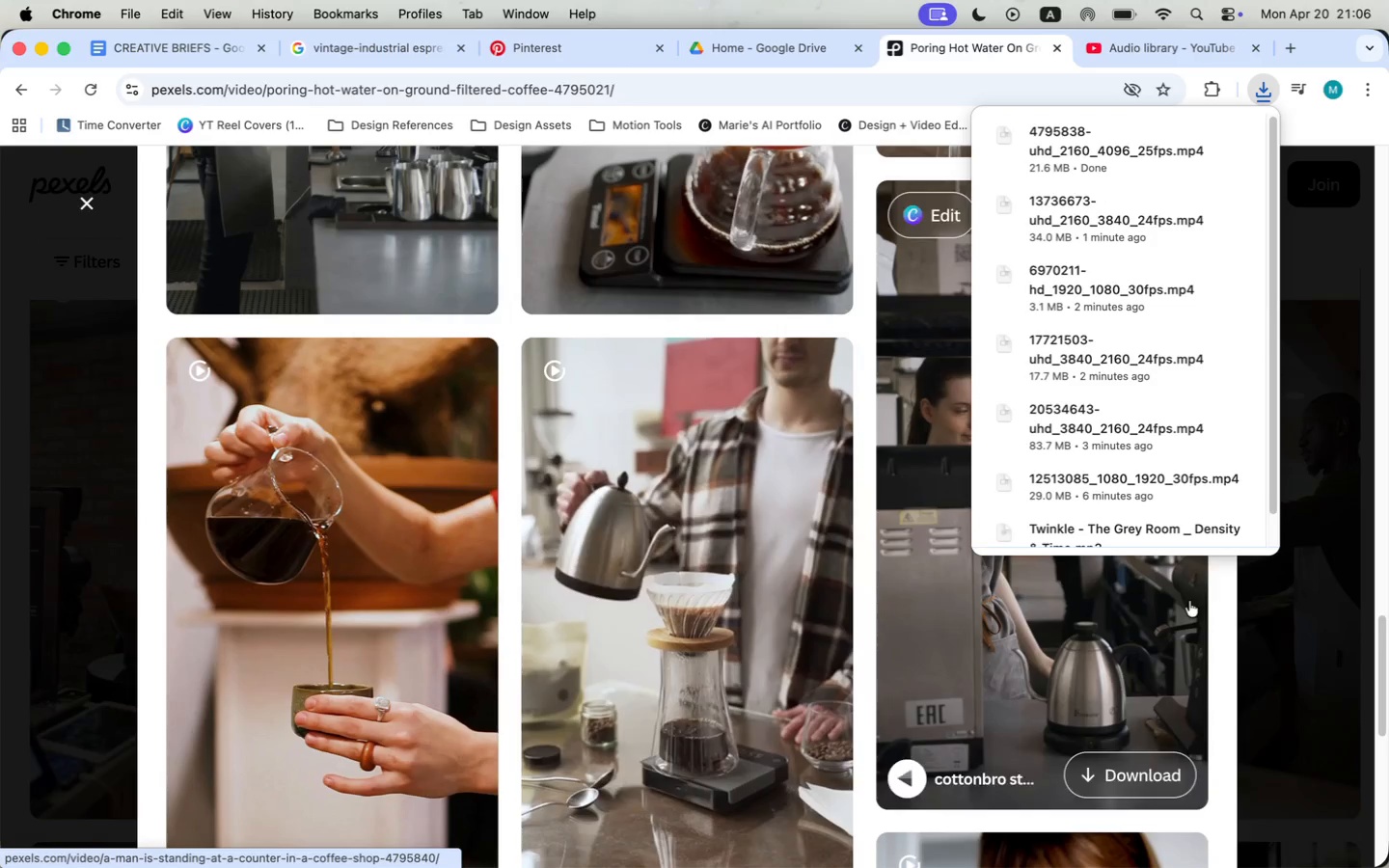 
left_click([1259, 93])
 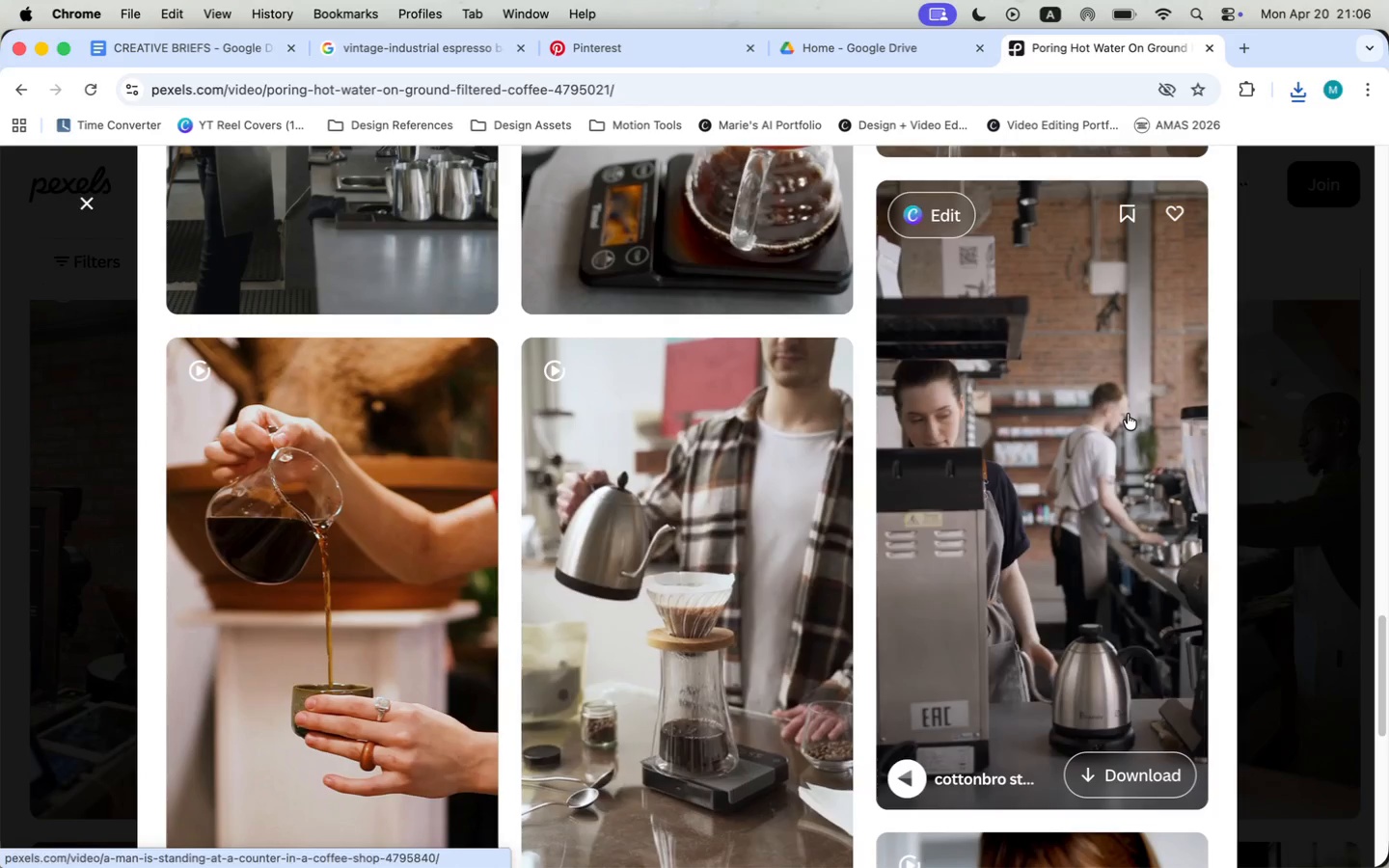 
wait(5.75)
 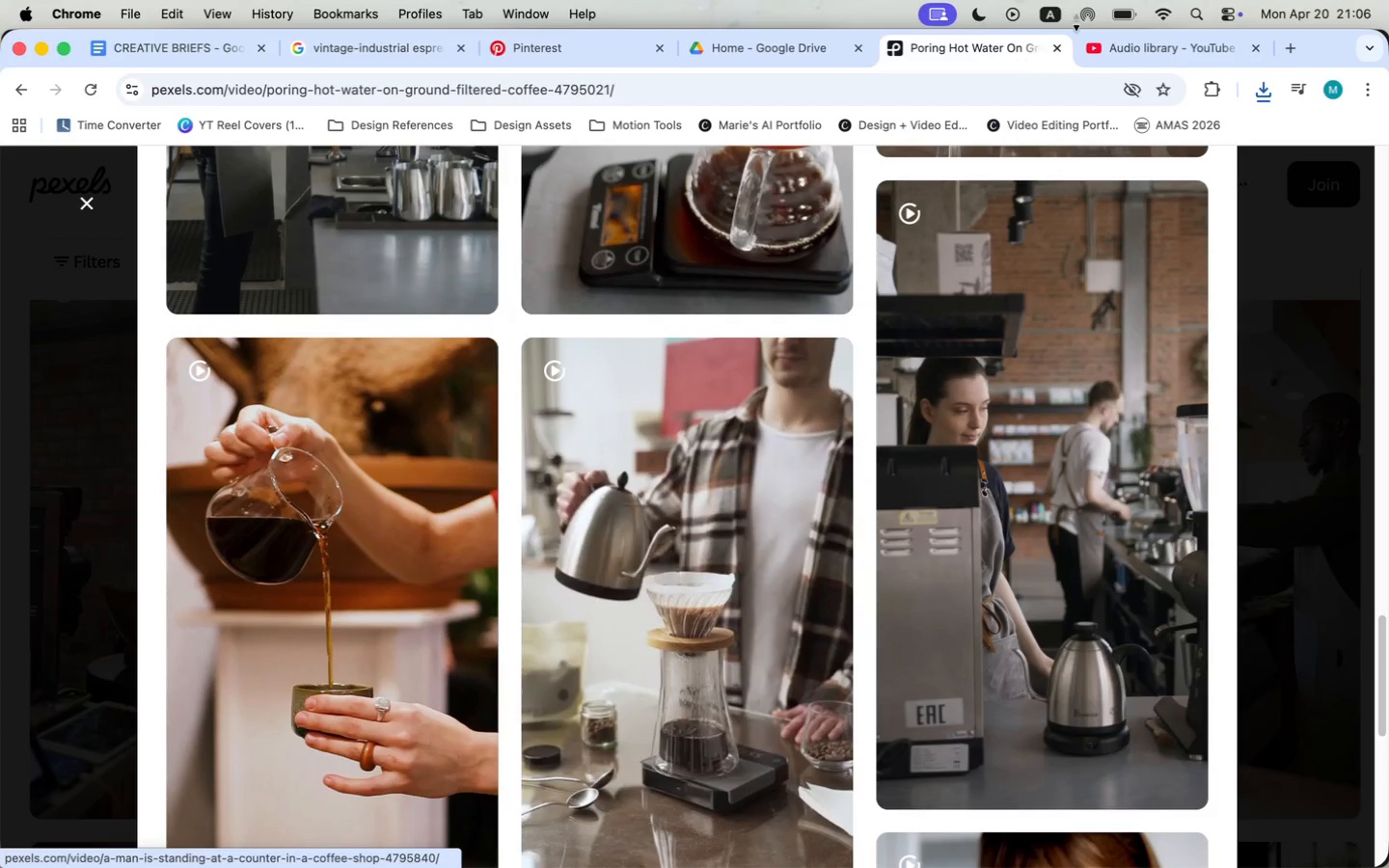 
left_click([1205, 91])
 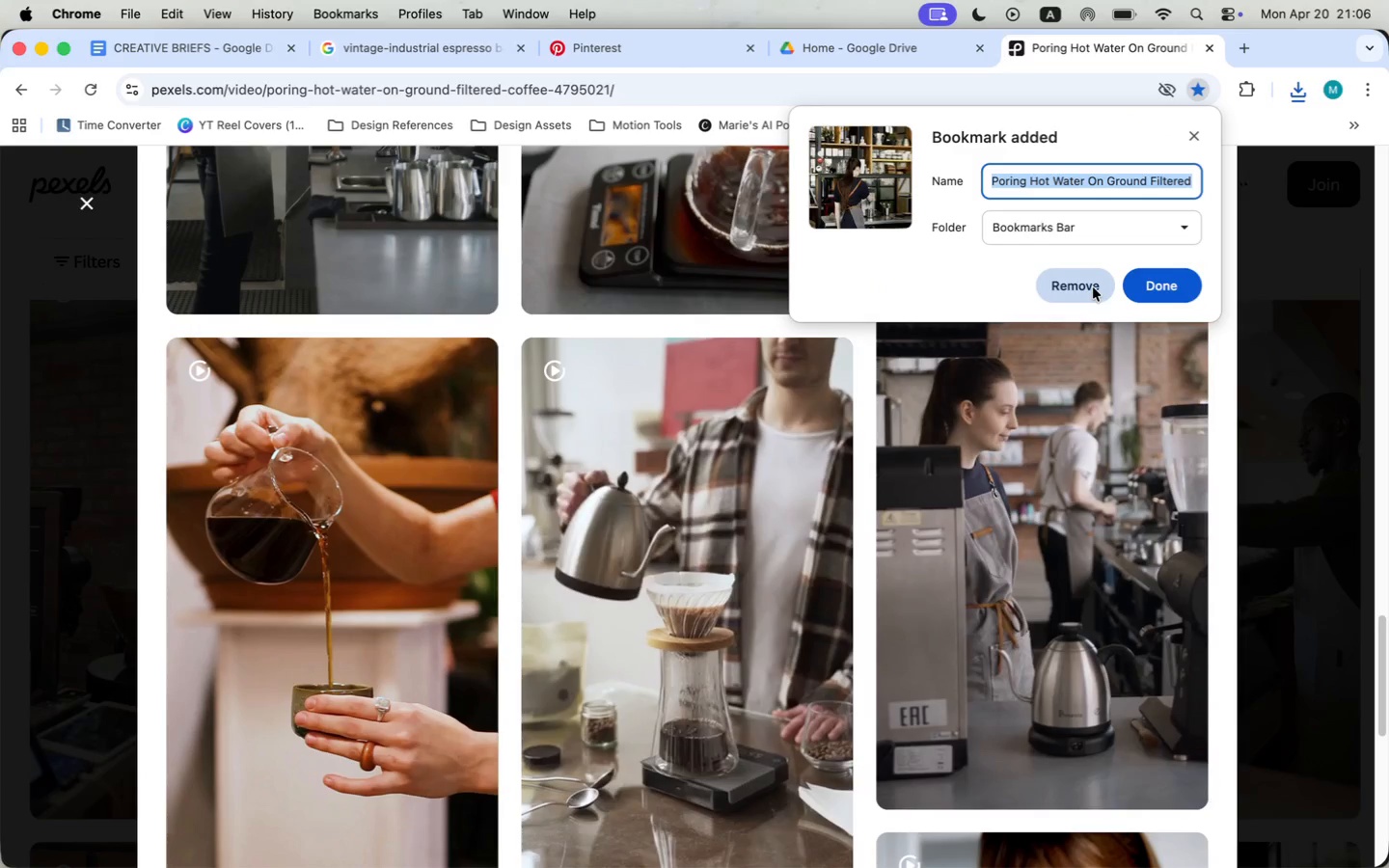 
left_click([1093, 287])
 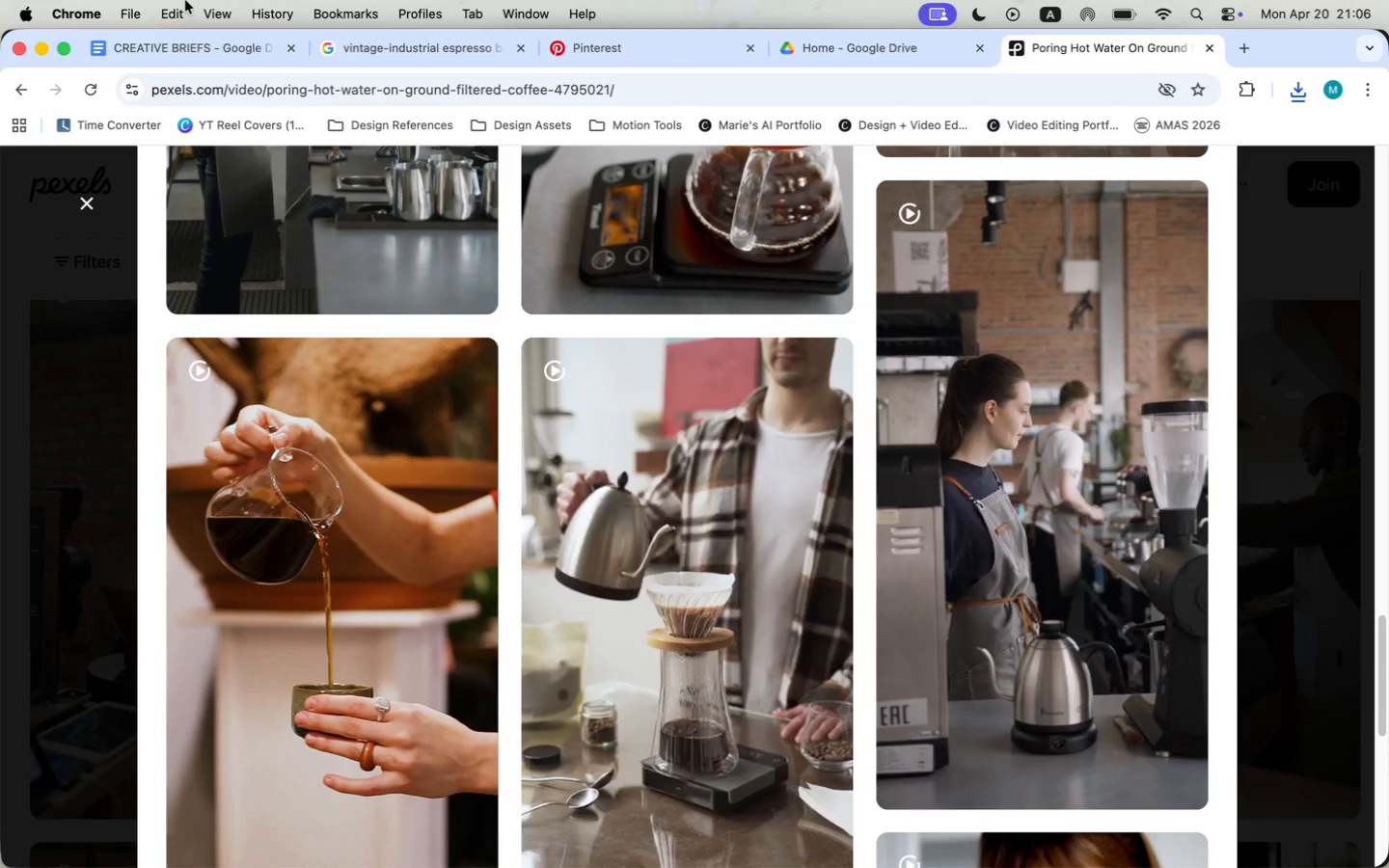 
left_click([229, 1])
 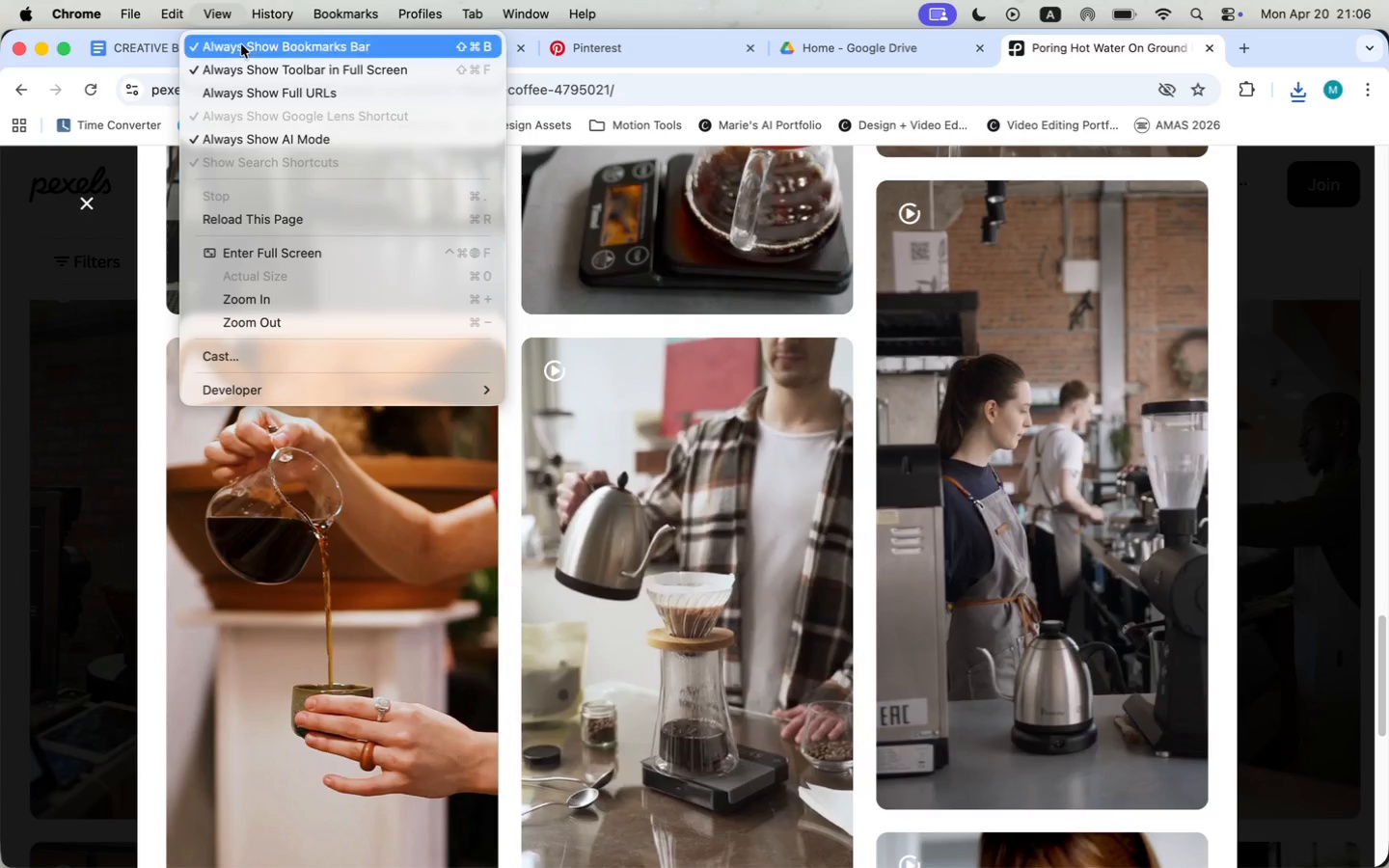 
left_click([246, 45])
 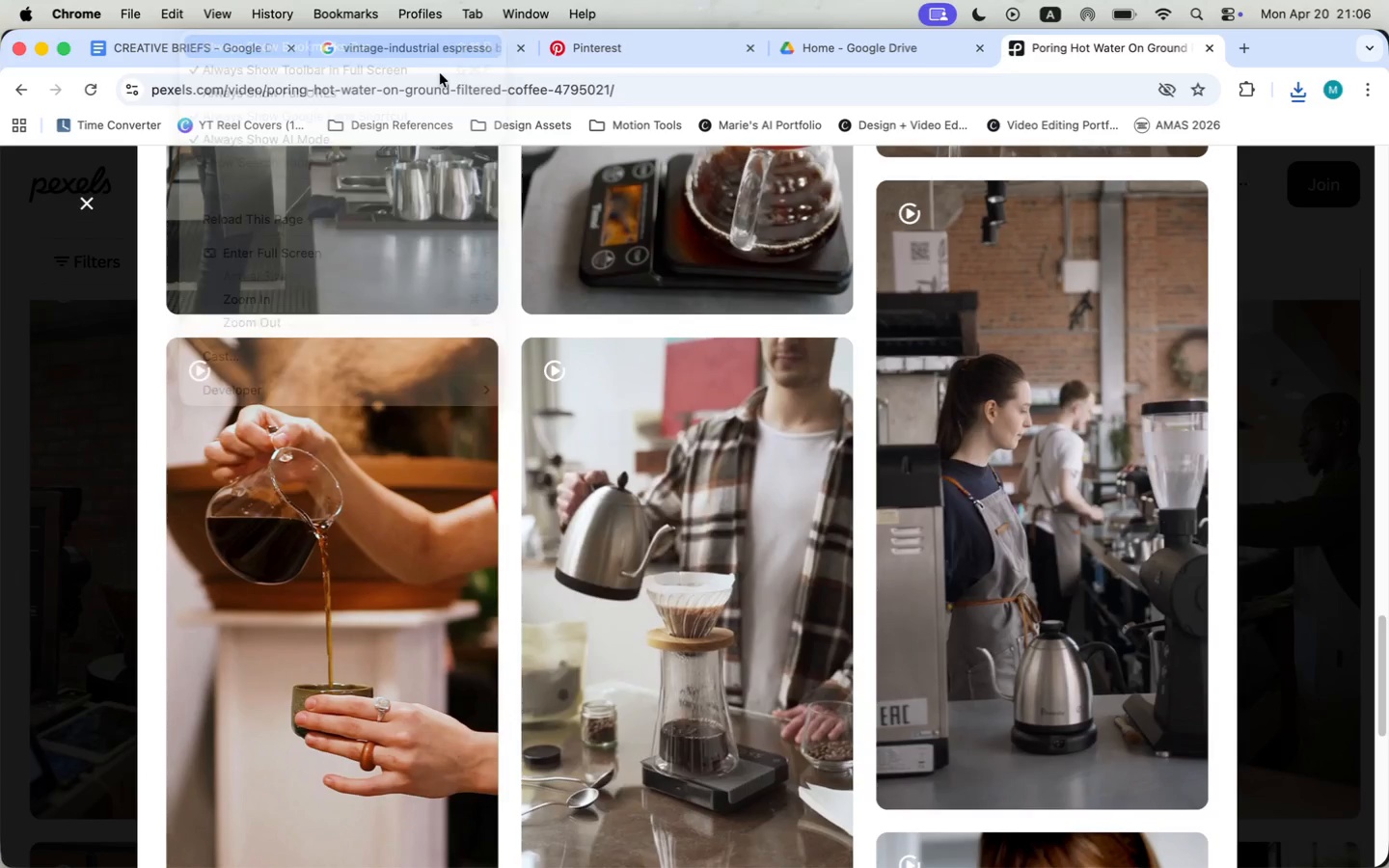 
mouse_move([832, 470])
 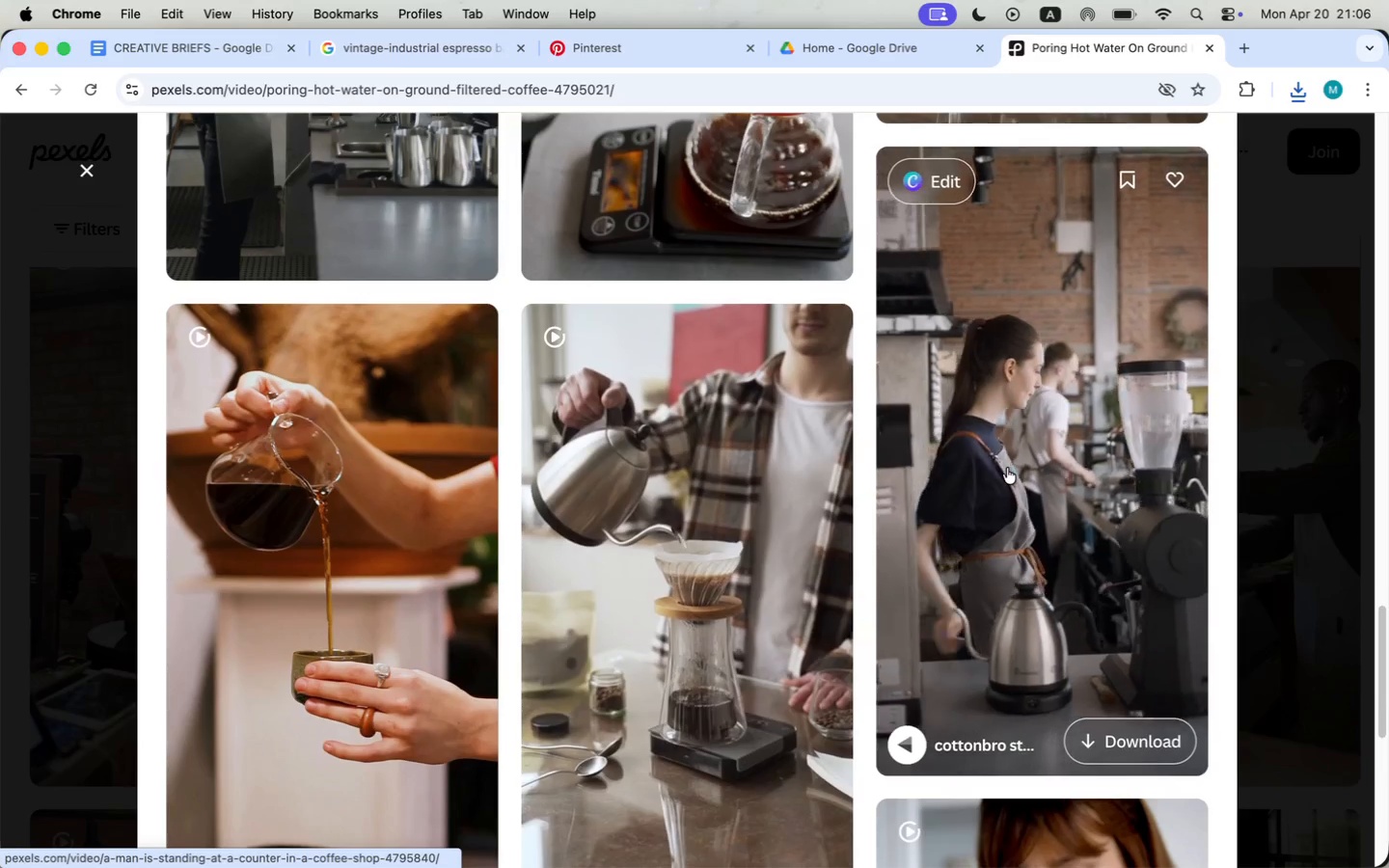 
scroll: coordinate [1007, 468], scroll_direction: down, amount: 3.0
 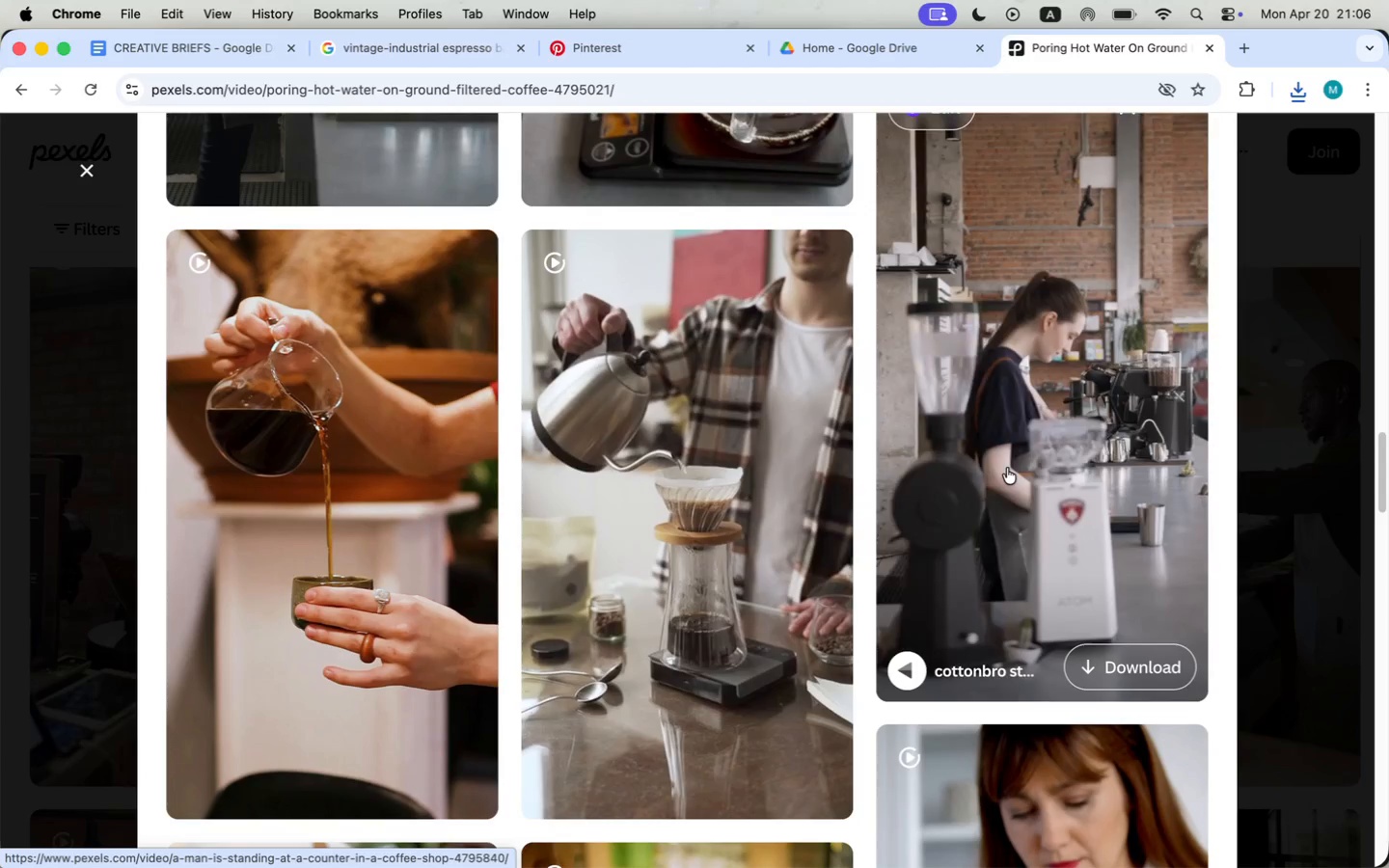 
wait(6.6)
 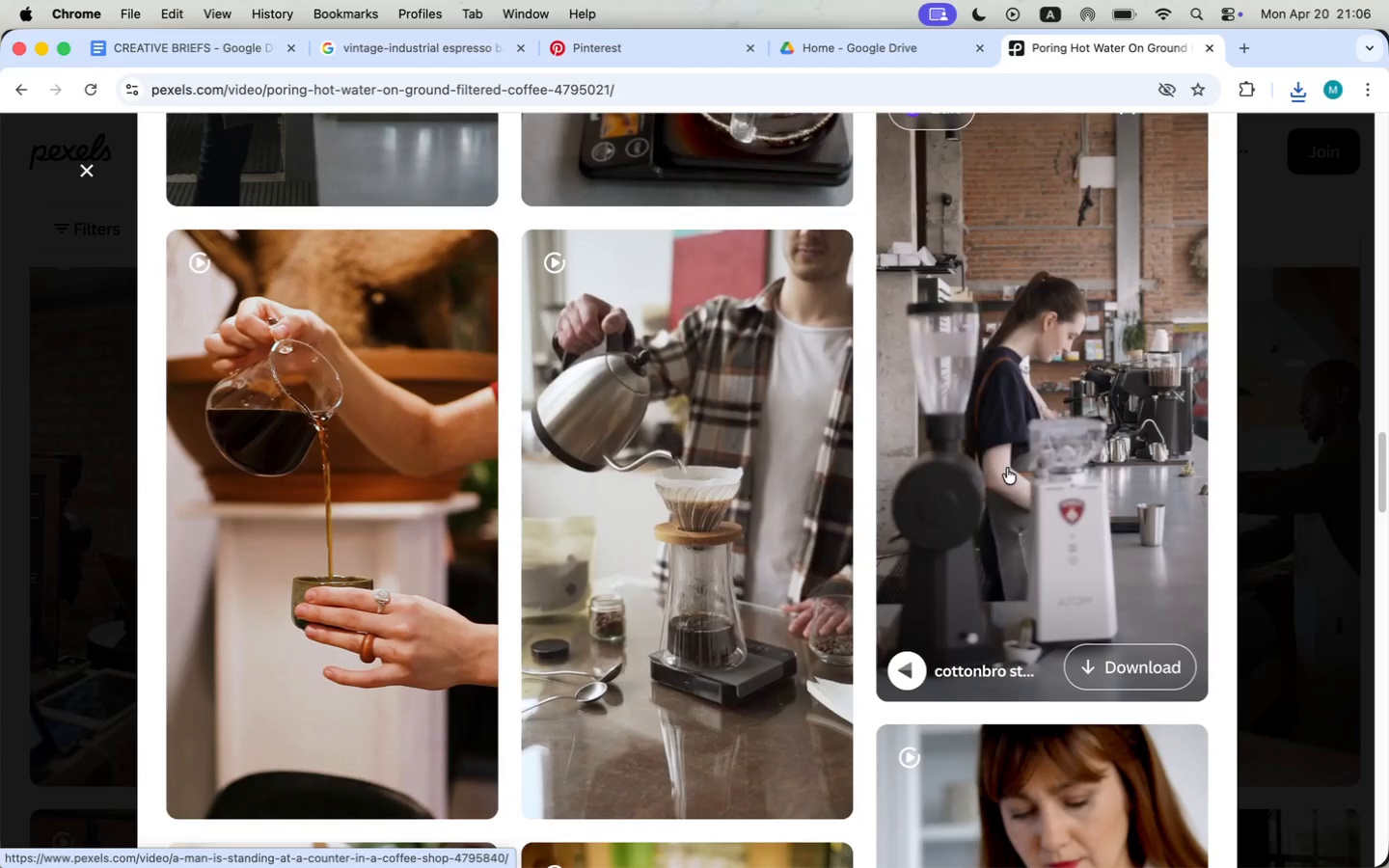 
left_click([1136, 674])
 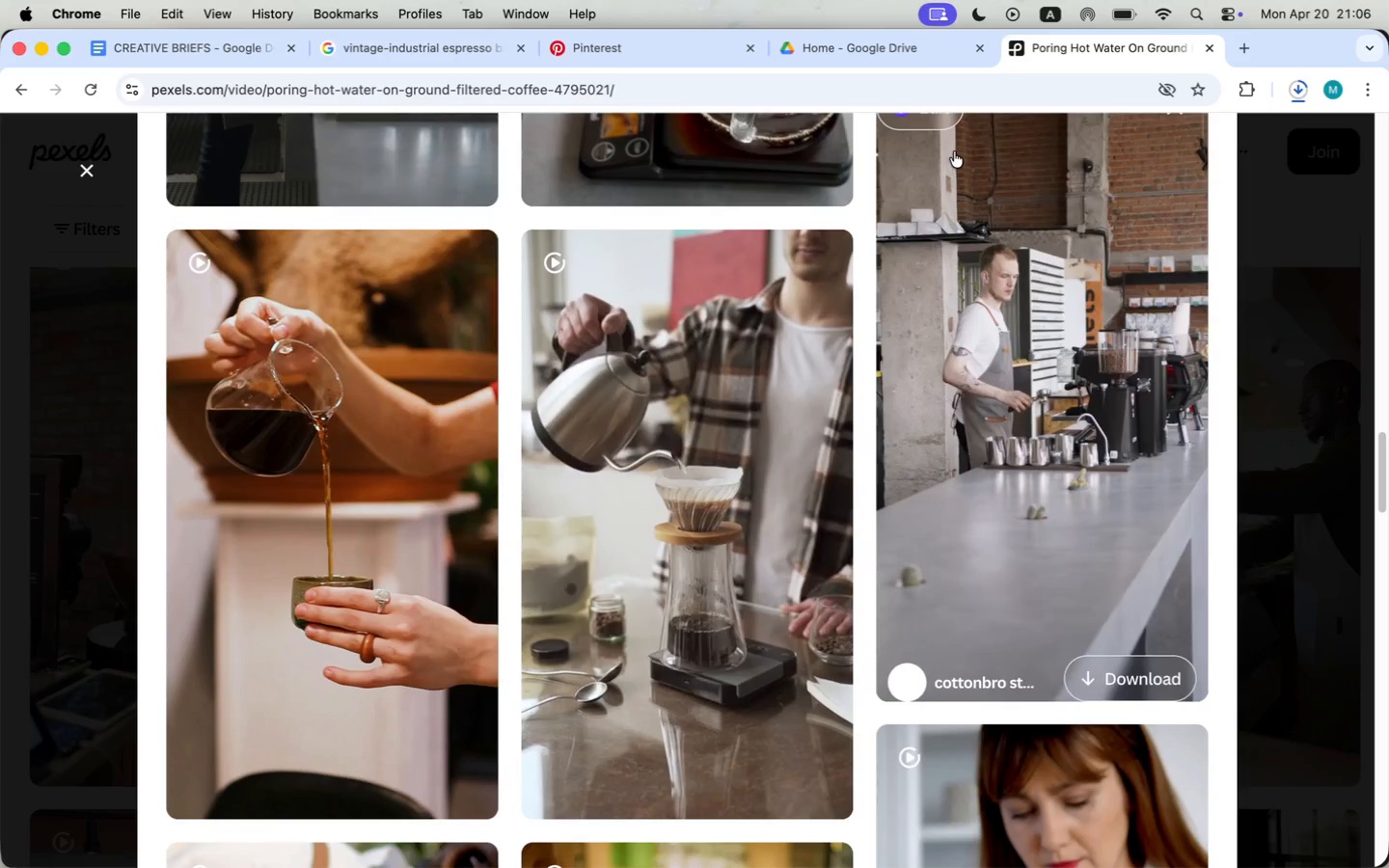 
left_click([977, 418])
 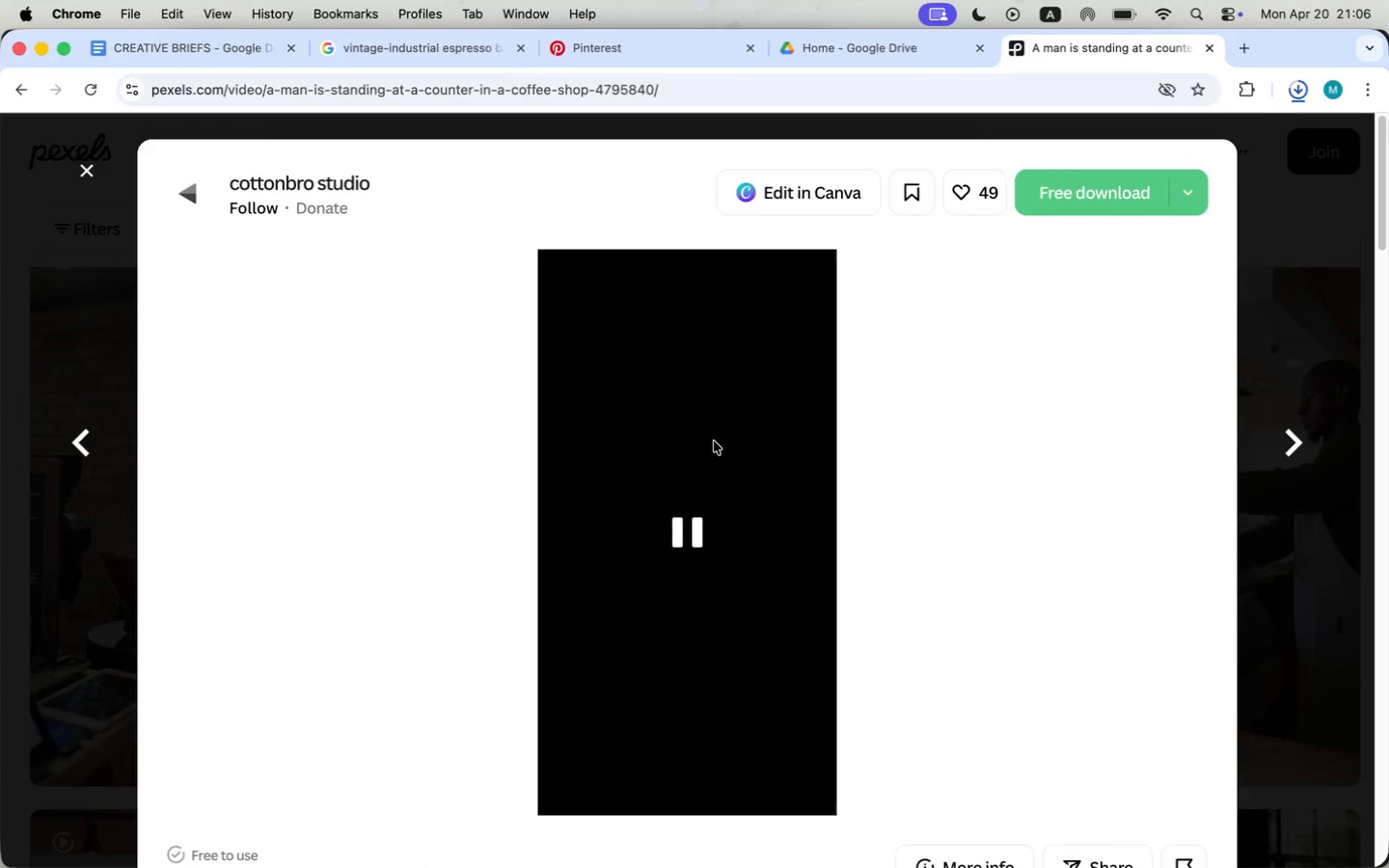 
scroll: coordinate [372, 470], scroll_direction: down, amount: 40.0
 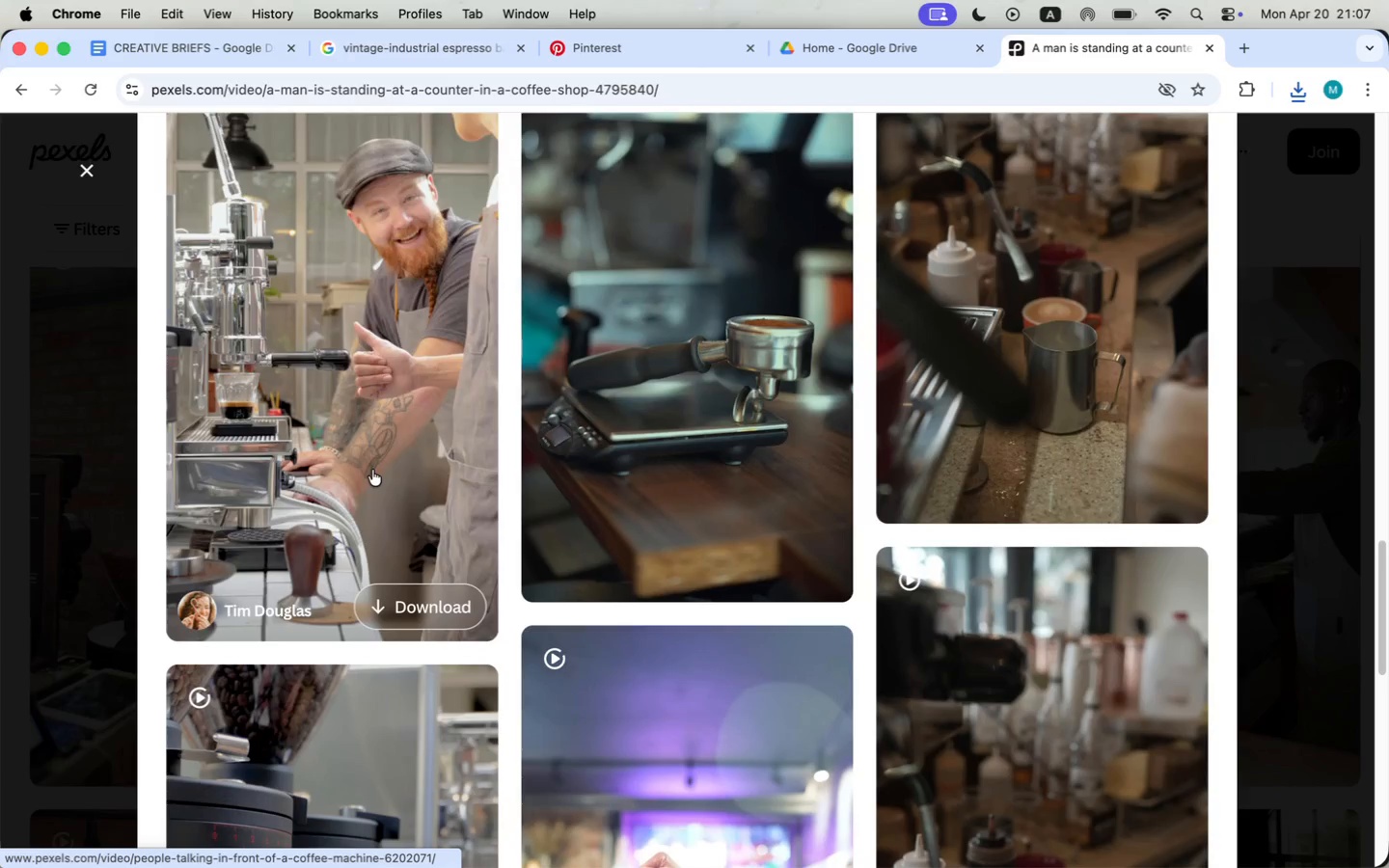 
scroll: coordinate [372, 469], scroll_direction: down, amount: 35.0
 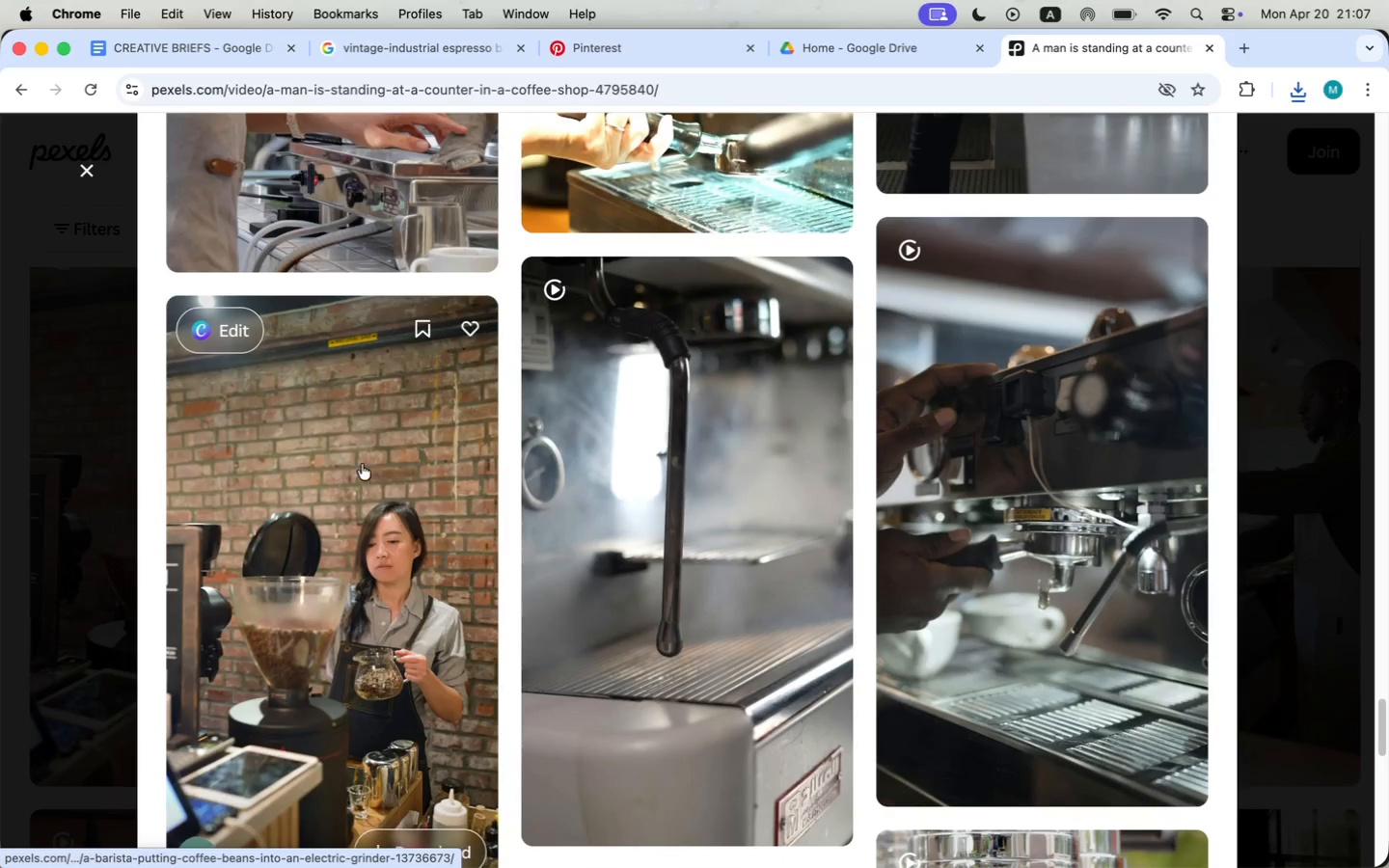 
left_click([75, 170])
 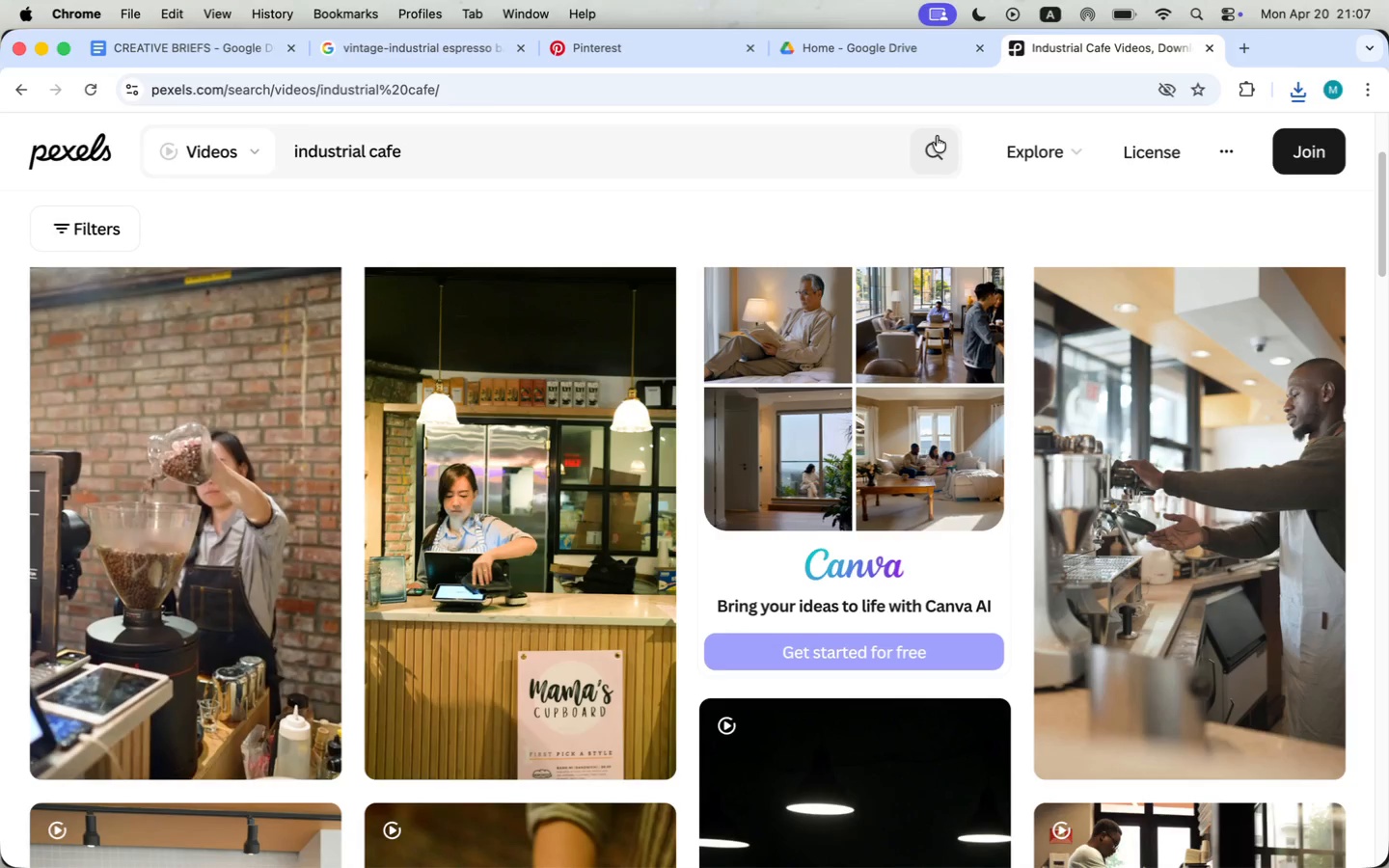 
scroll: coordinate [592, 413], scroll_direction: down, amount: 48.0
 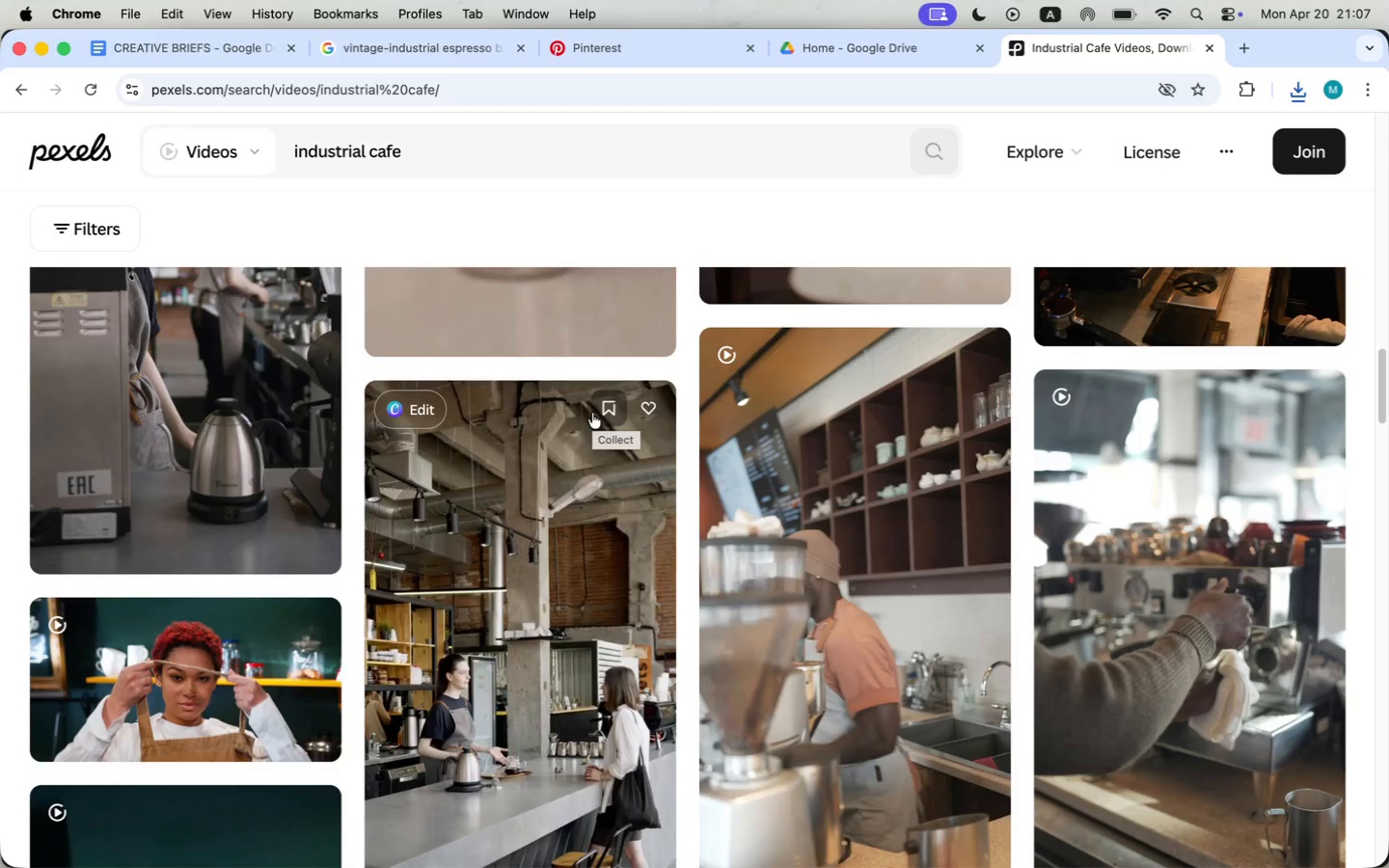 
scroll: coordinate [592, 413], scroll_direction: down, amount: 55.0
 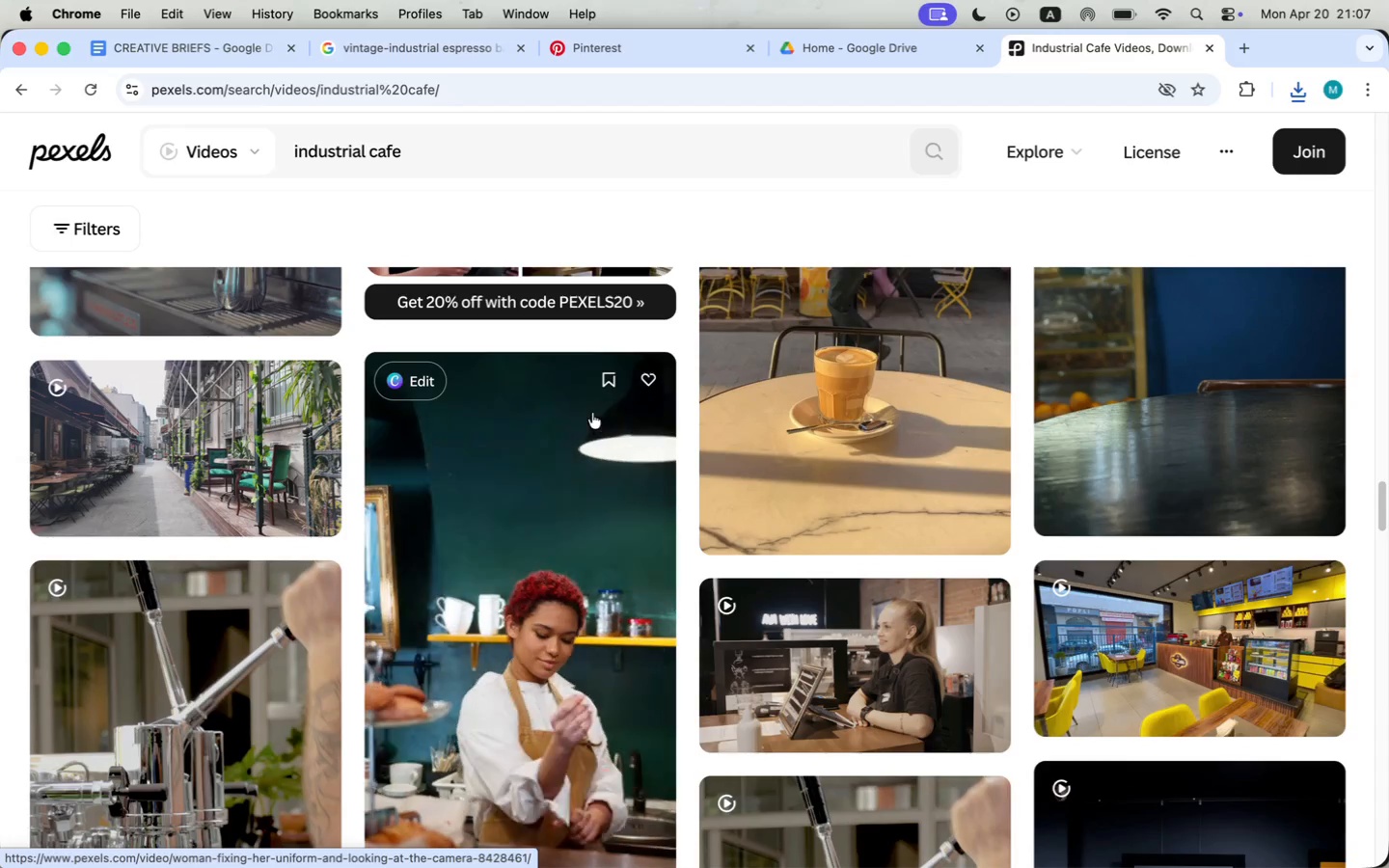 
scroll: coordinate [224, 431], scroll_direction: down, amount: 13.0
 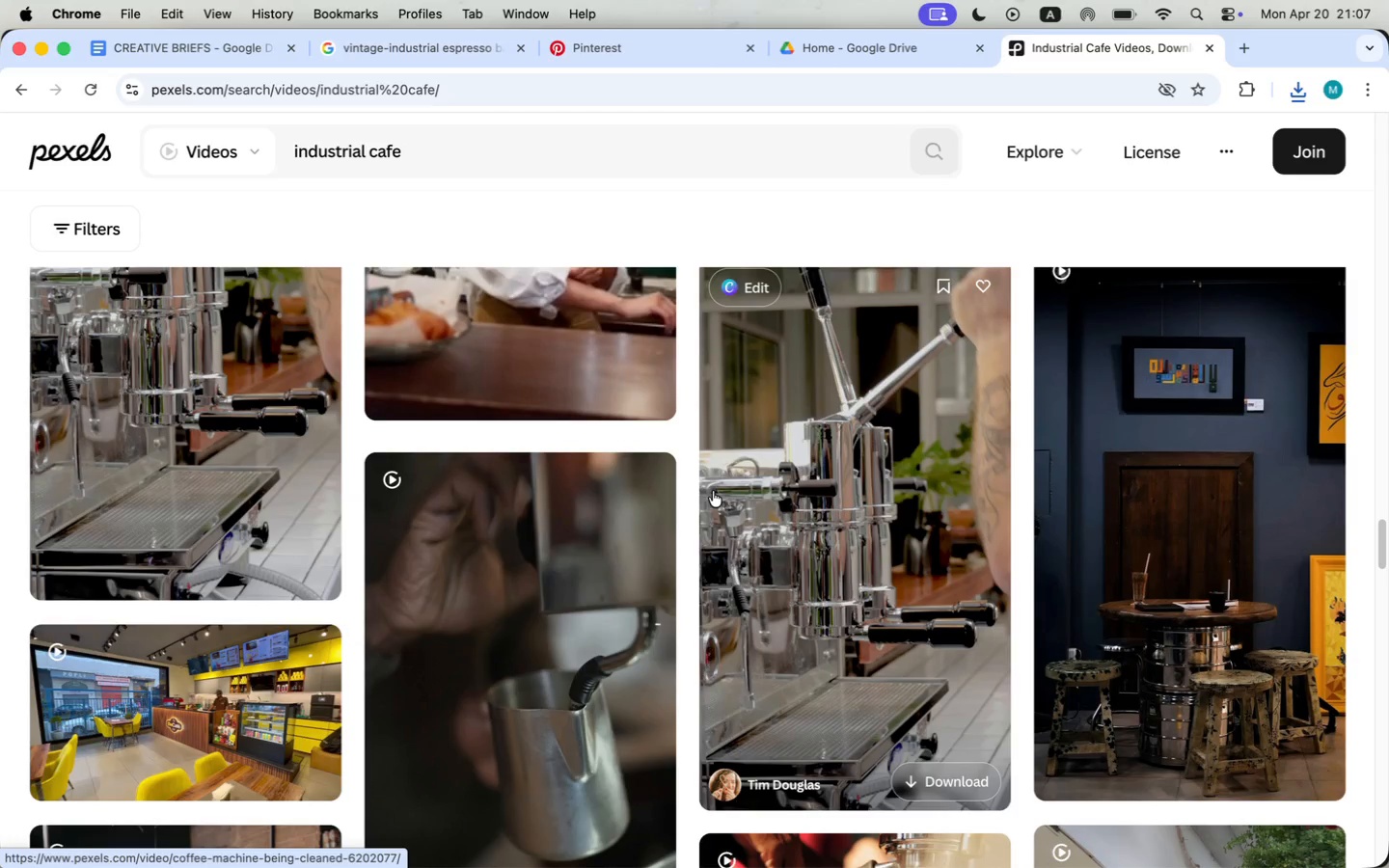 
wait(12.57)
 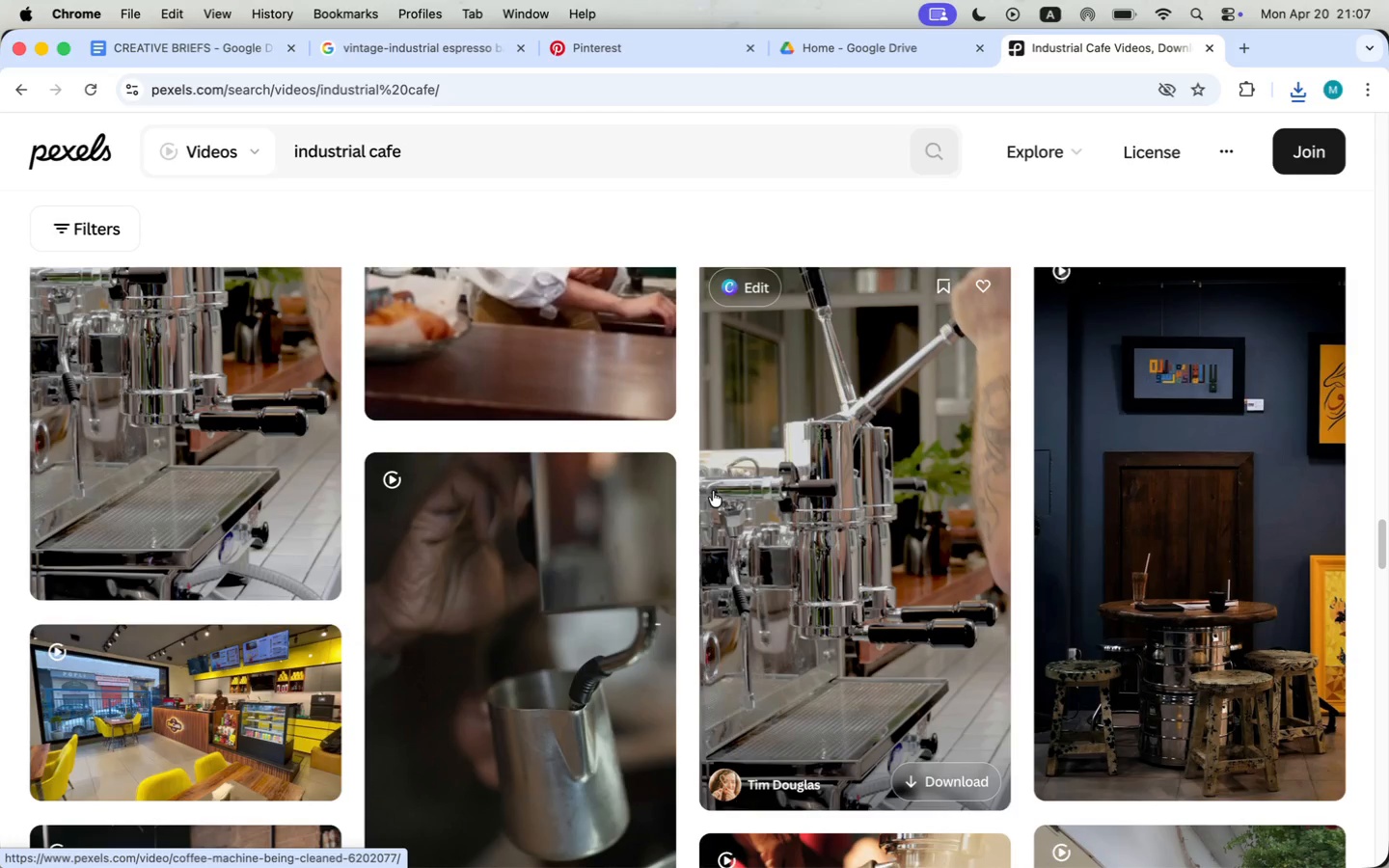 
scroll: coordinate [623, 497], scroll_direction: down, amount: 37.0
 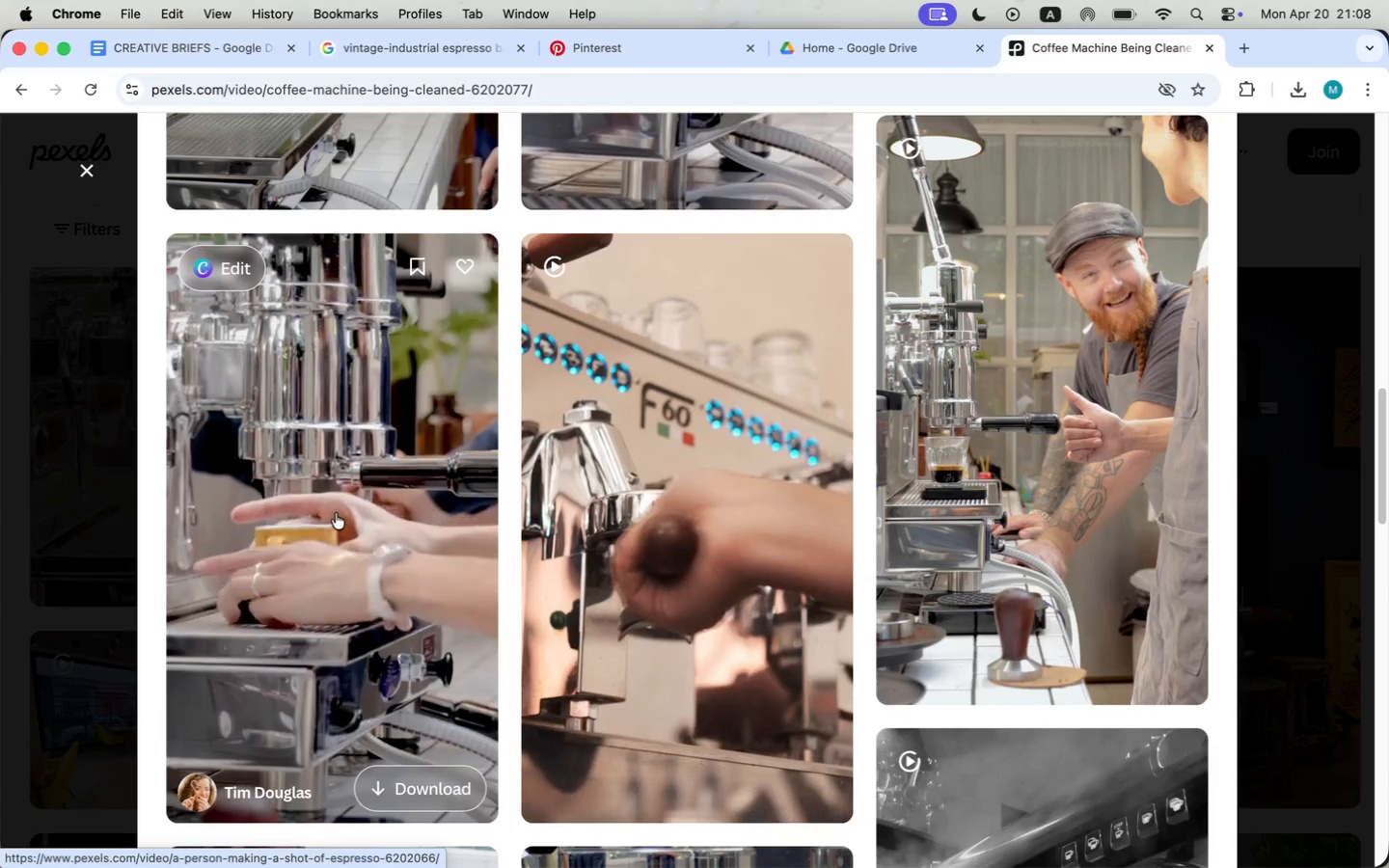 
wait(13.36)
 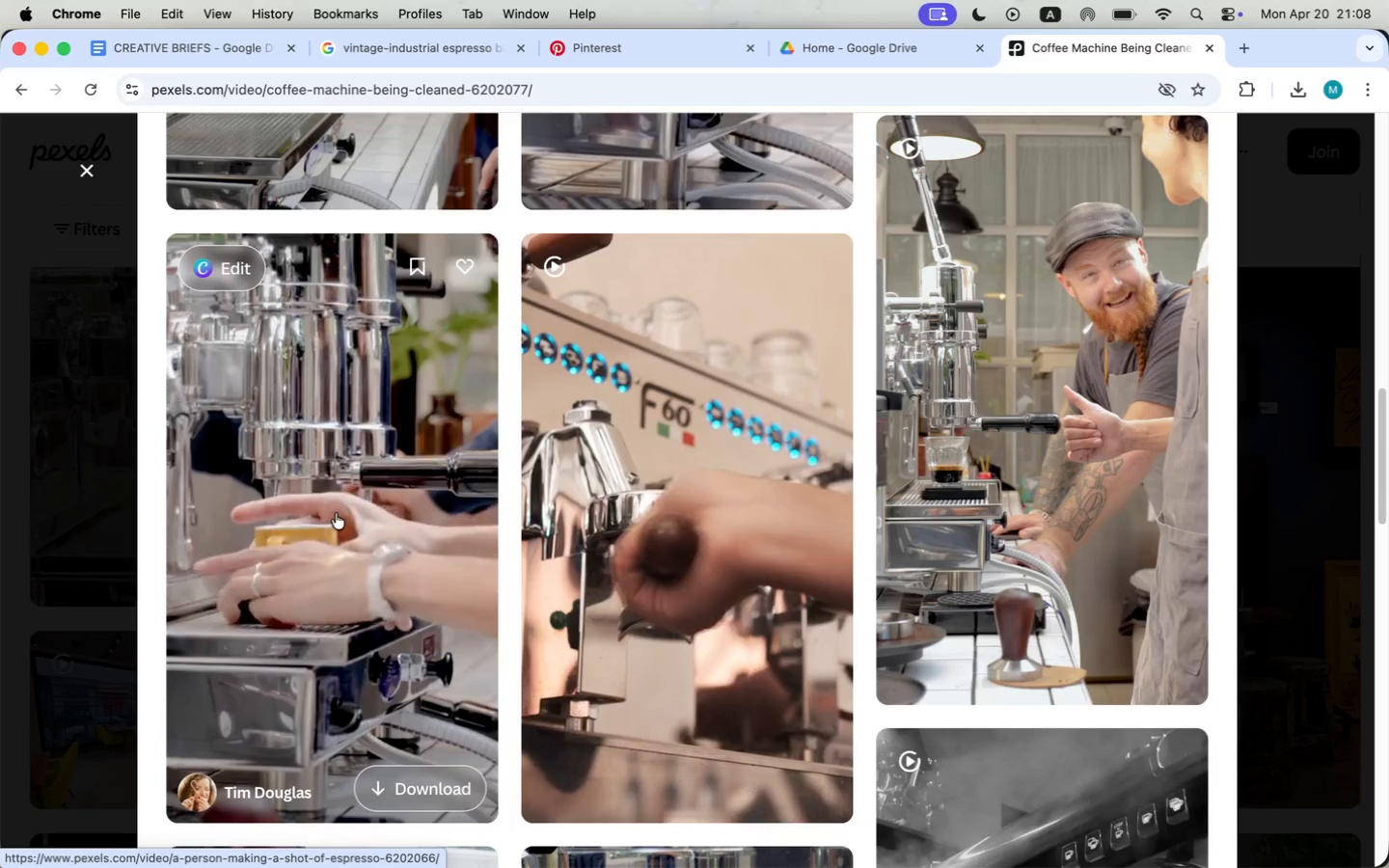 
scroll: coordinate [369, 488], scroll_direction: up, amount: 15.0
 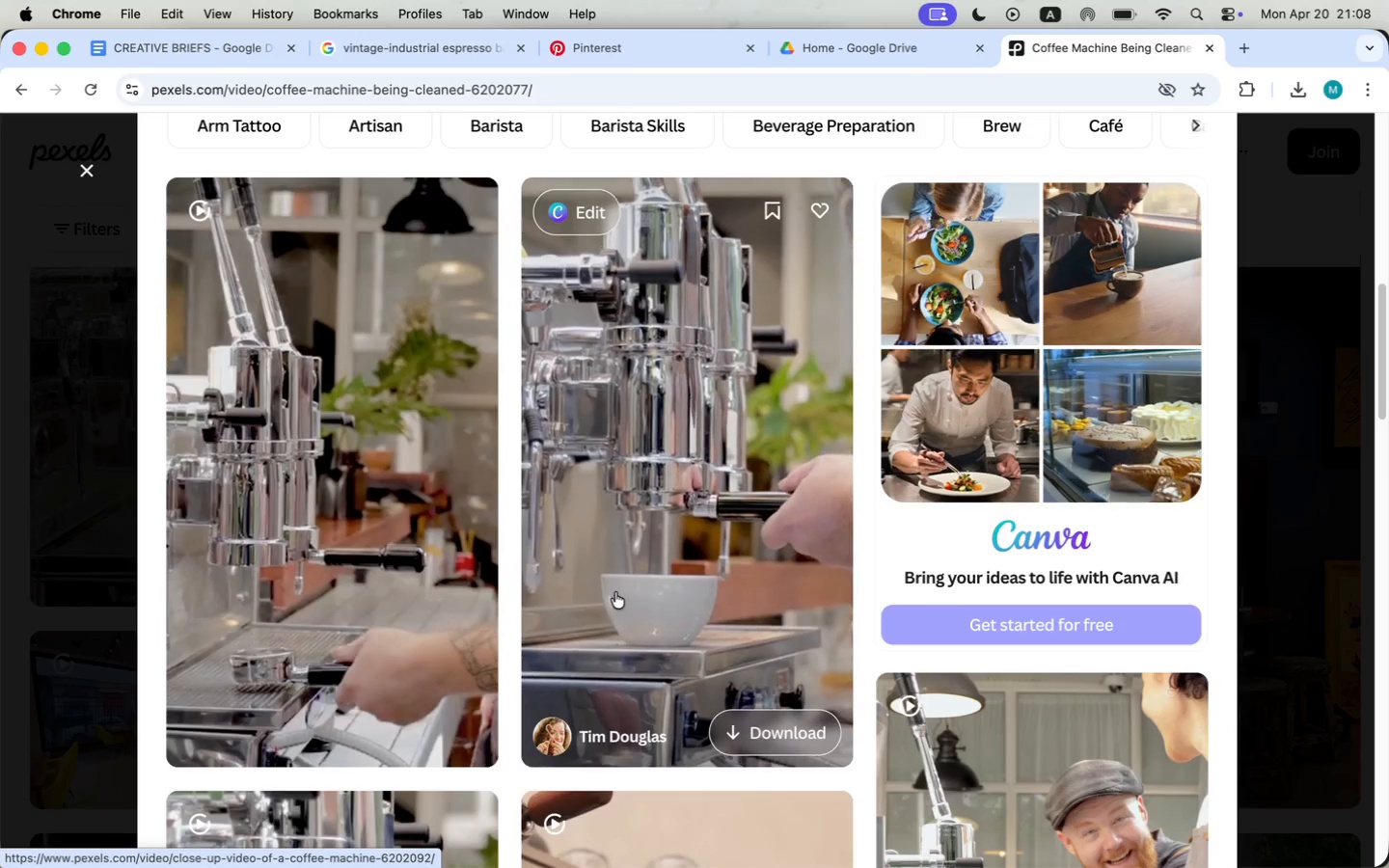 
wait(13.87)
 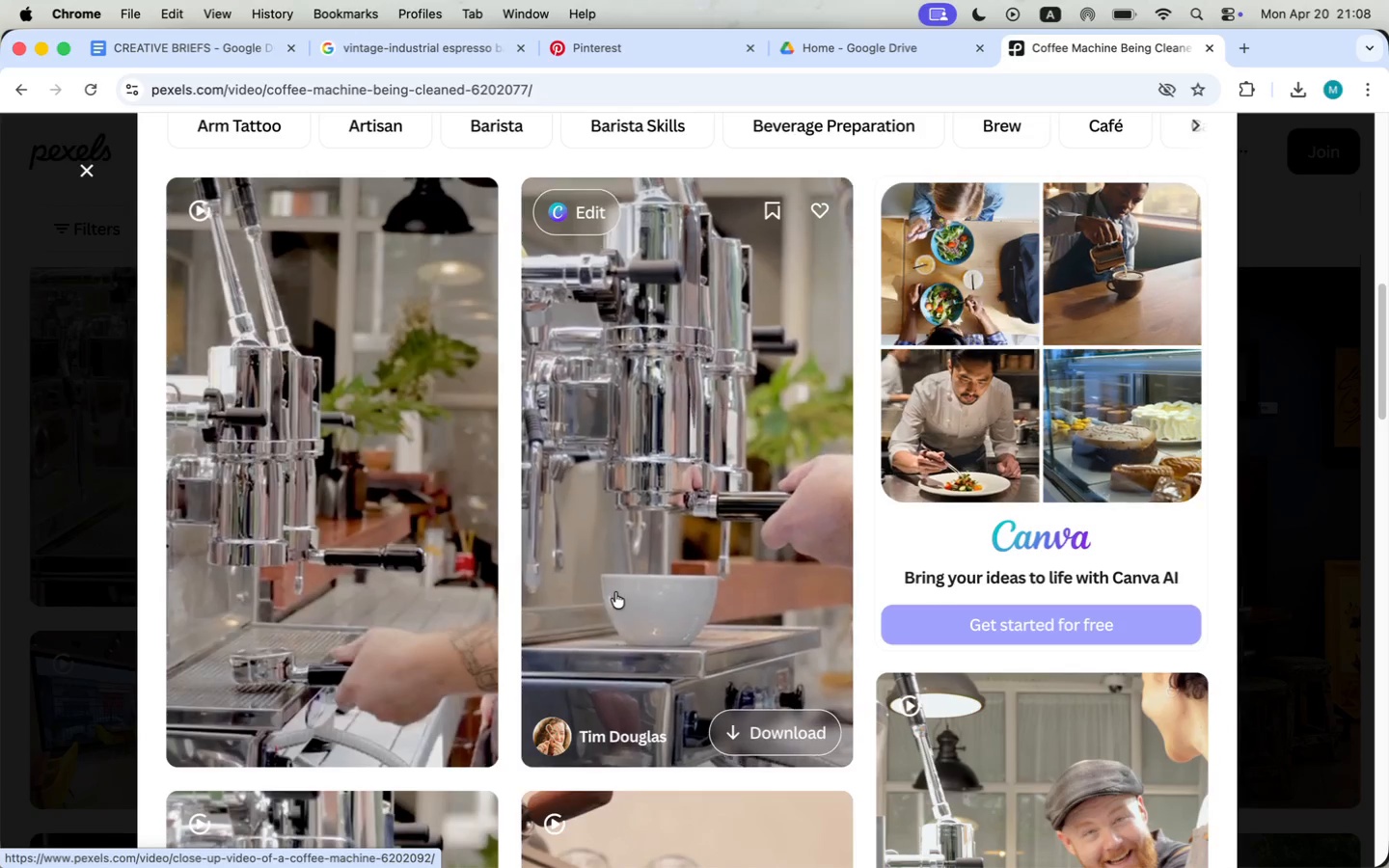 
scroll: coordinate [715, 555], scroll_direction: up, amount: 25.0
 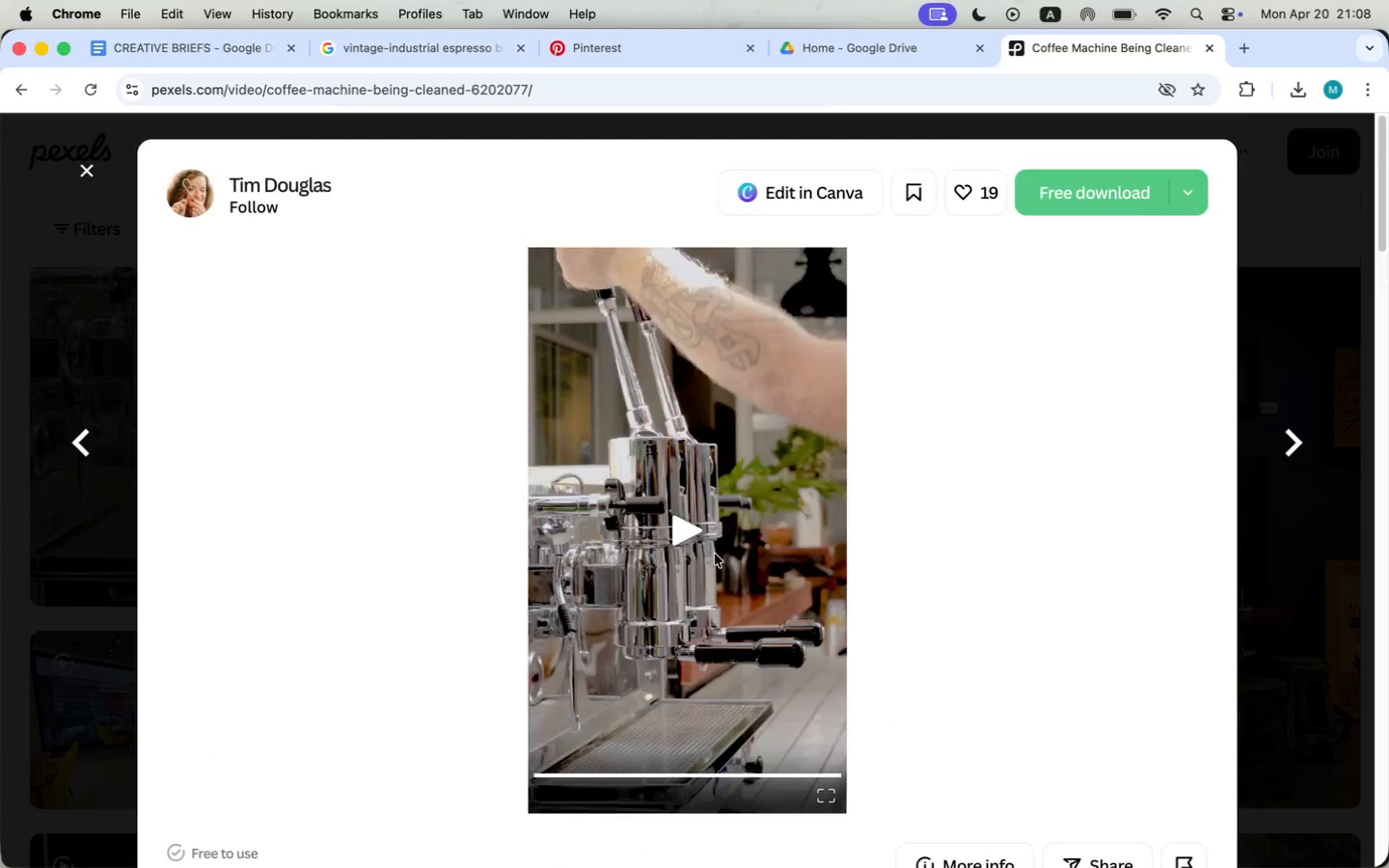 
left_click([1110, 206])
 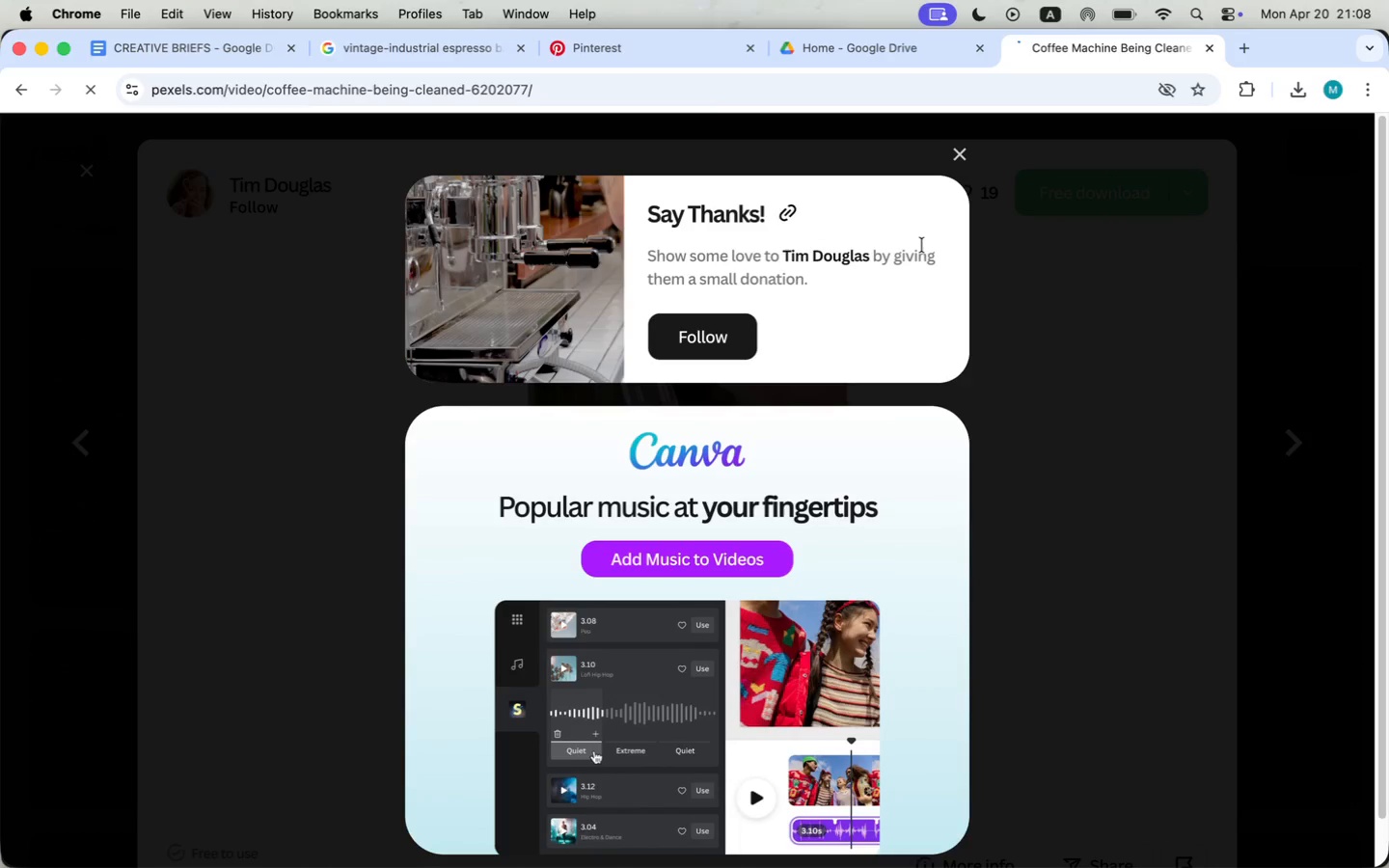 
left_click([961, 152])
 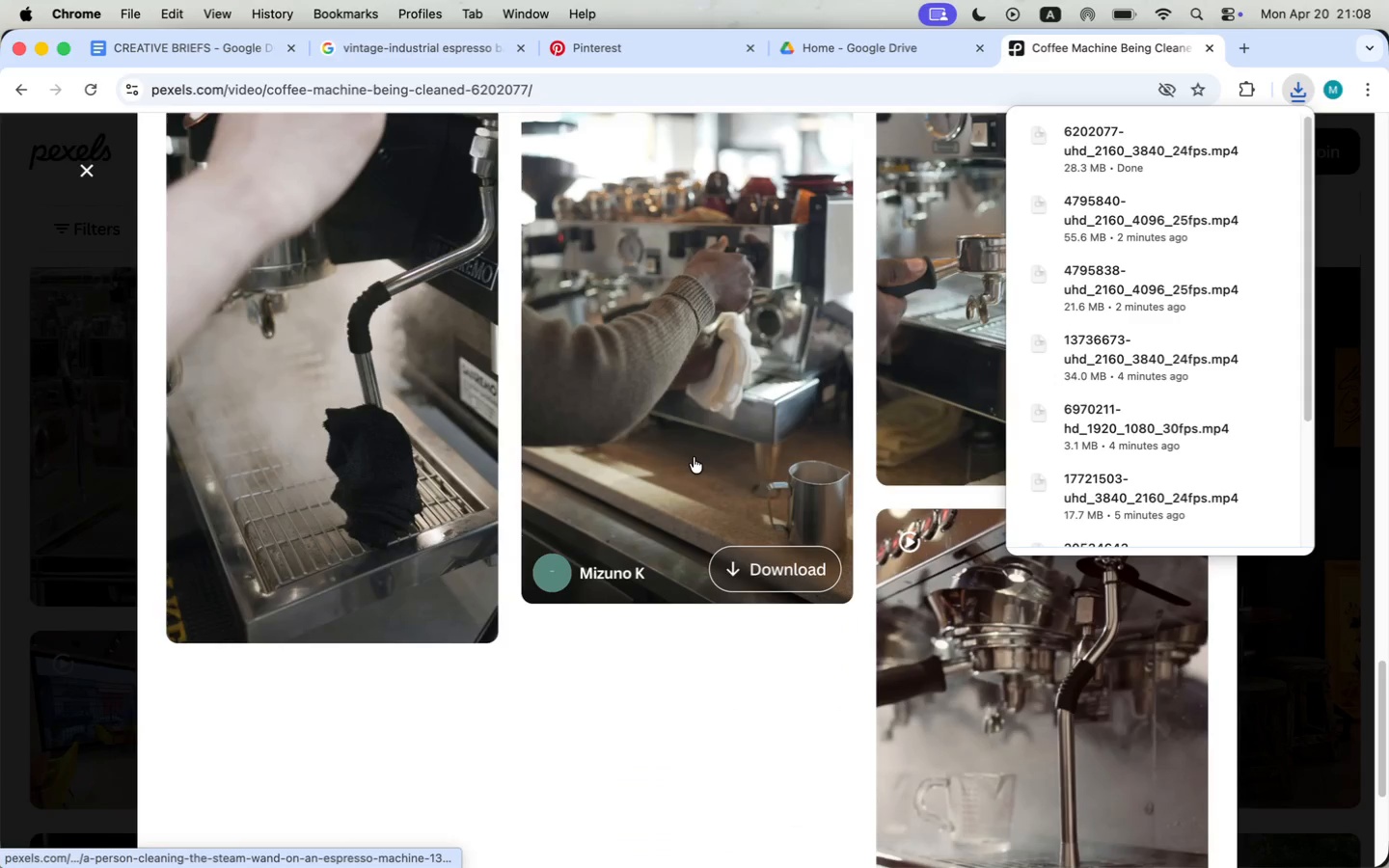 
scroll: coordinate [694, 457], scroll_direction: down, amount: 35.0
 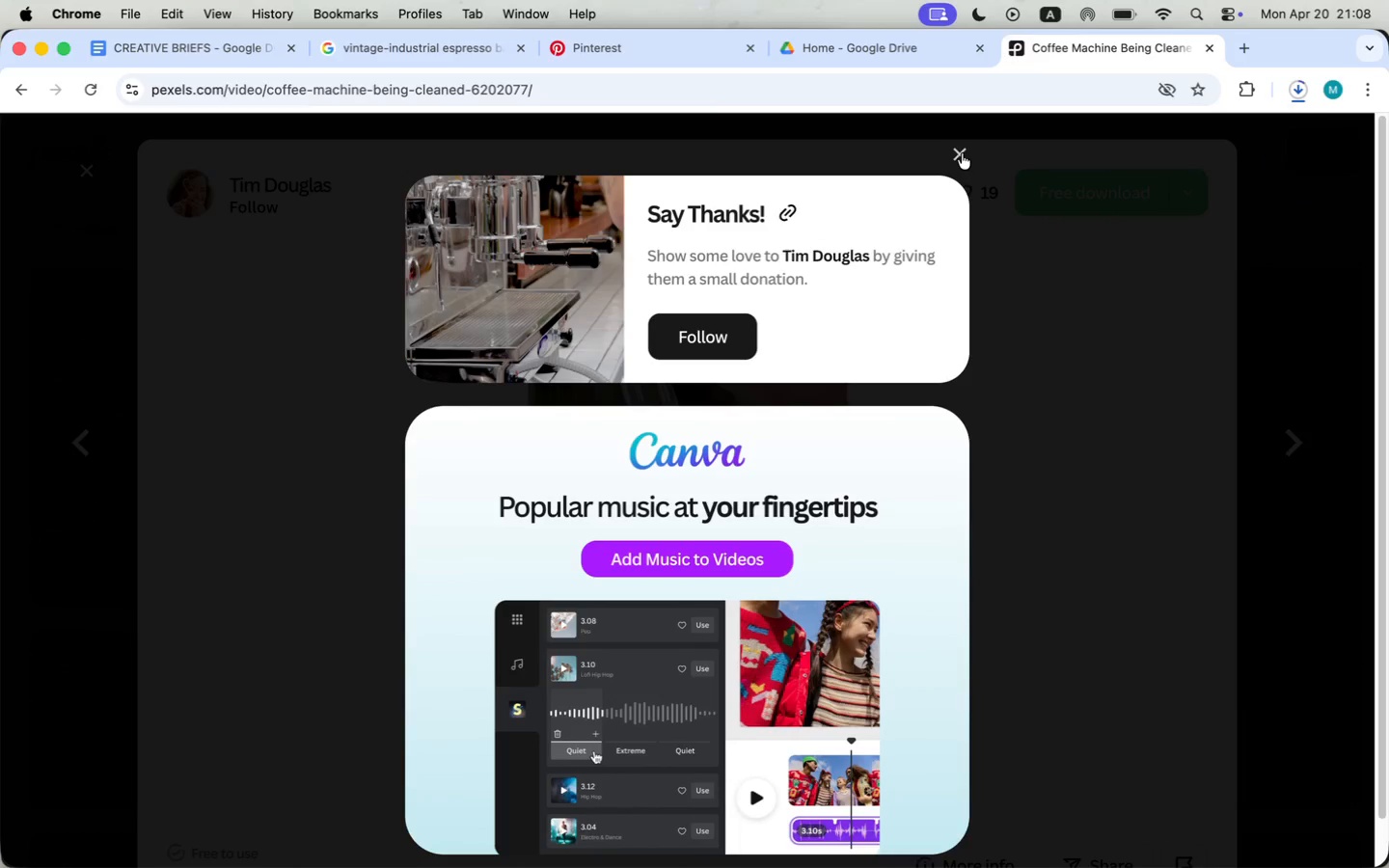 
left_click([78, 174])
 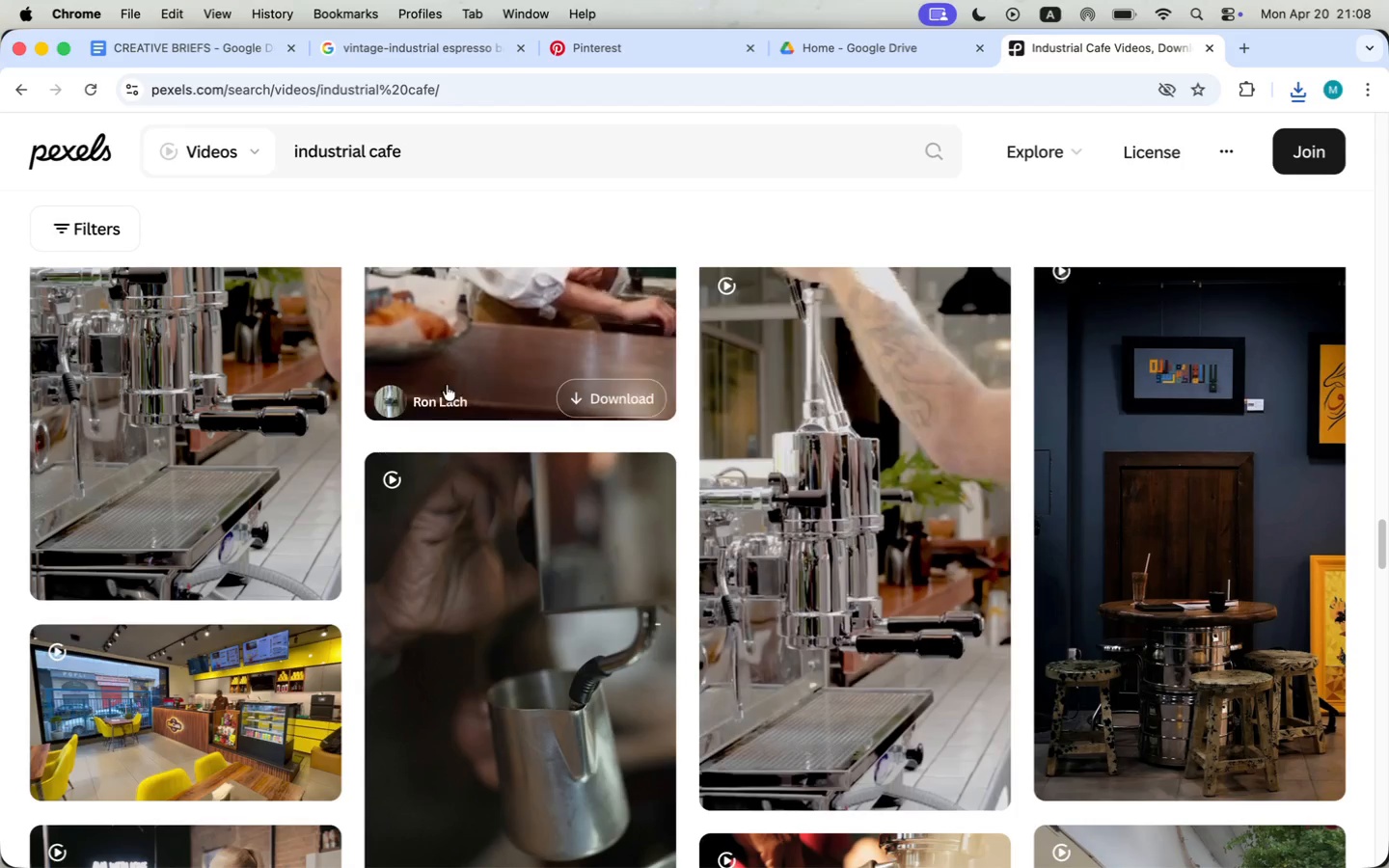 
type(coffee shop)
 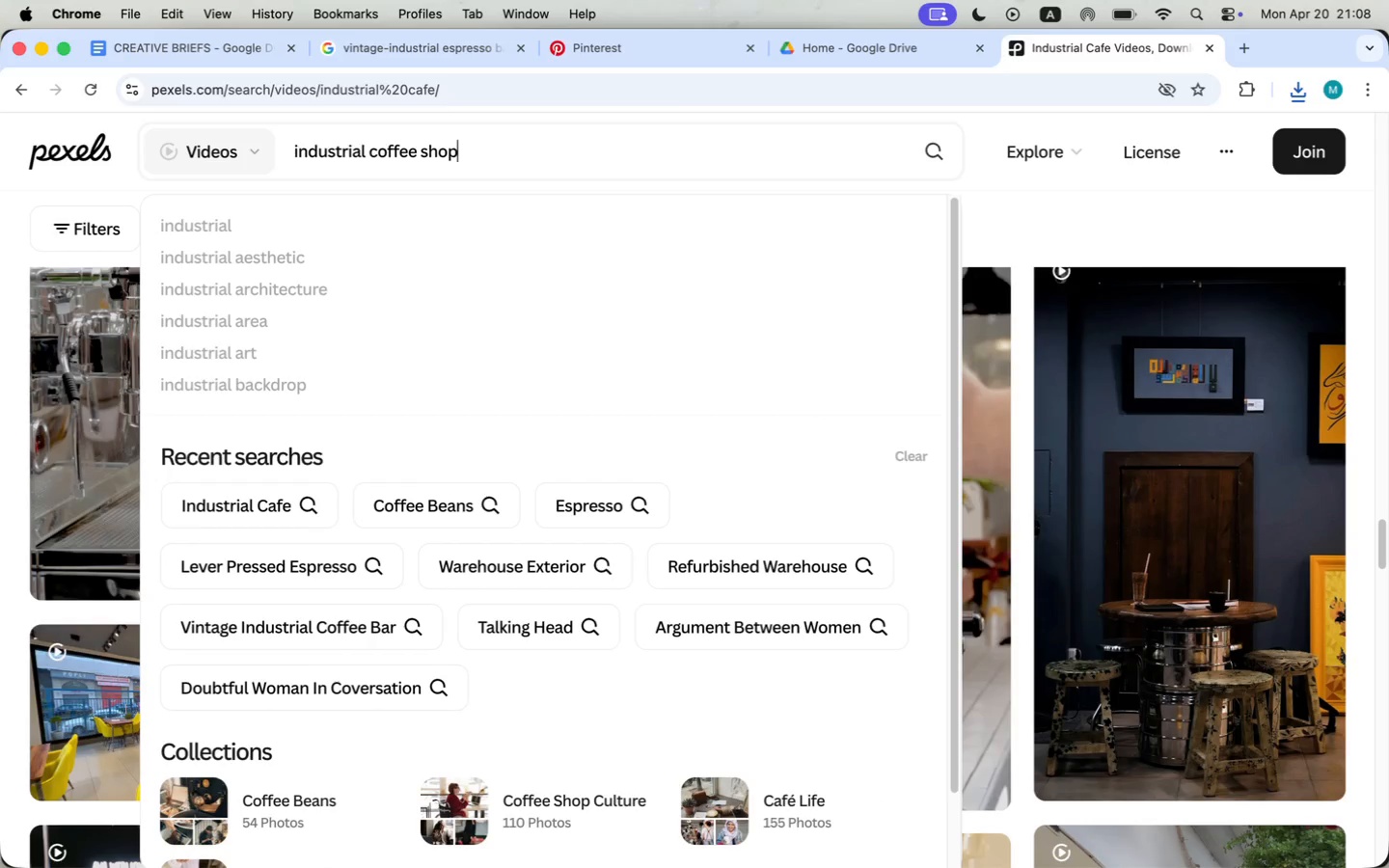 
key(Enter)
 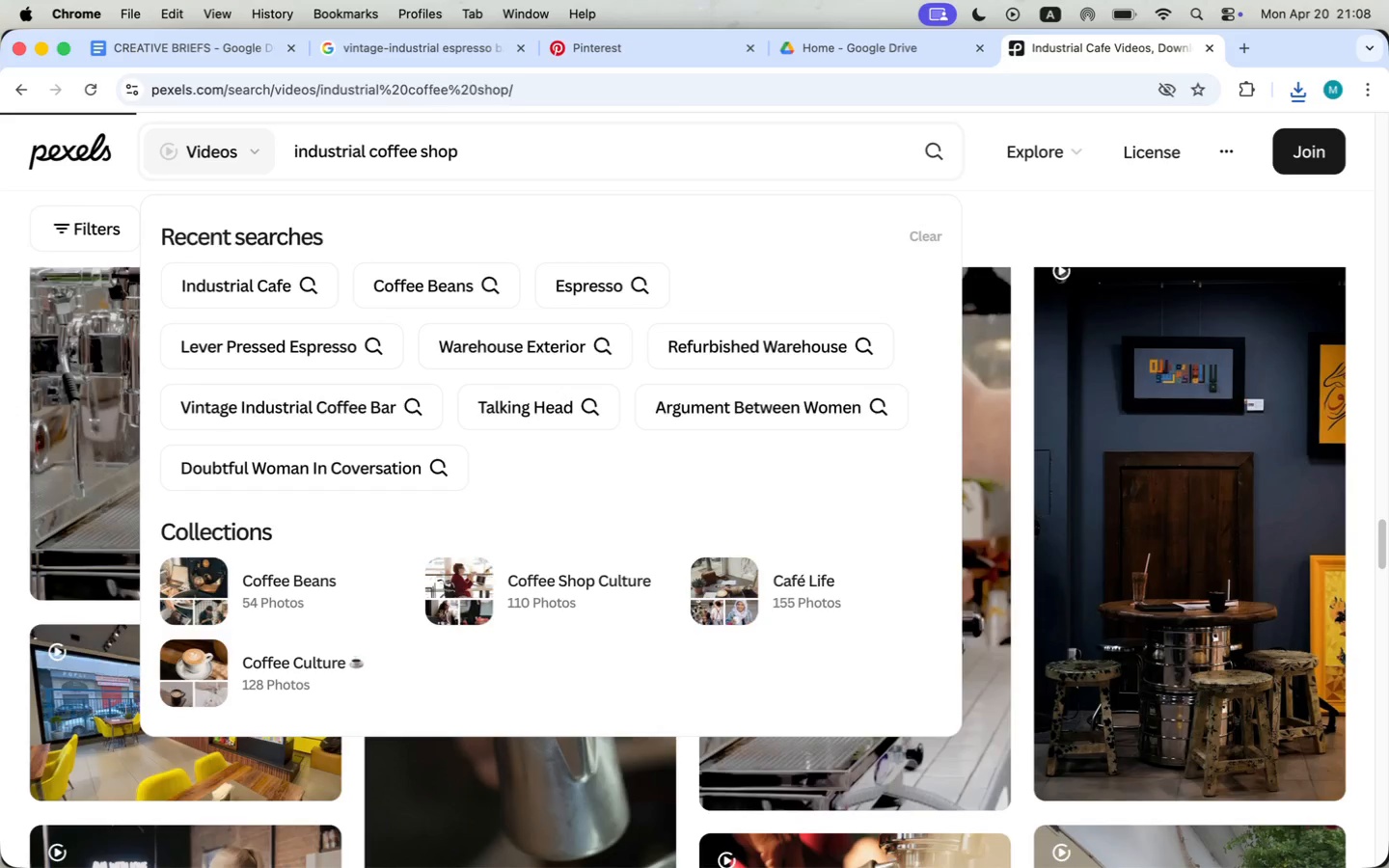 
scroll: coordinate [504, 575], scroll_direction: down, amount: 25.0
 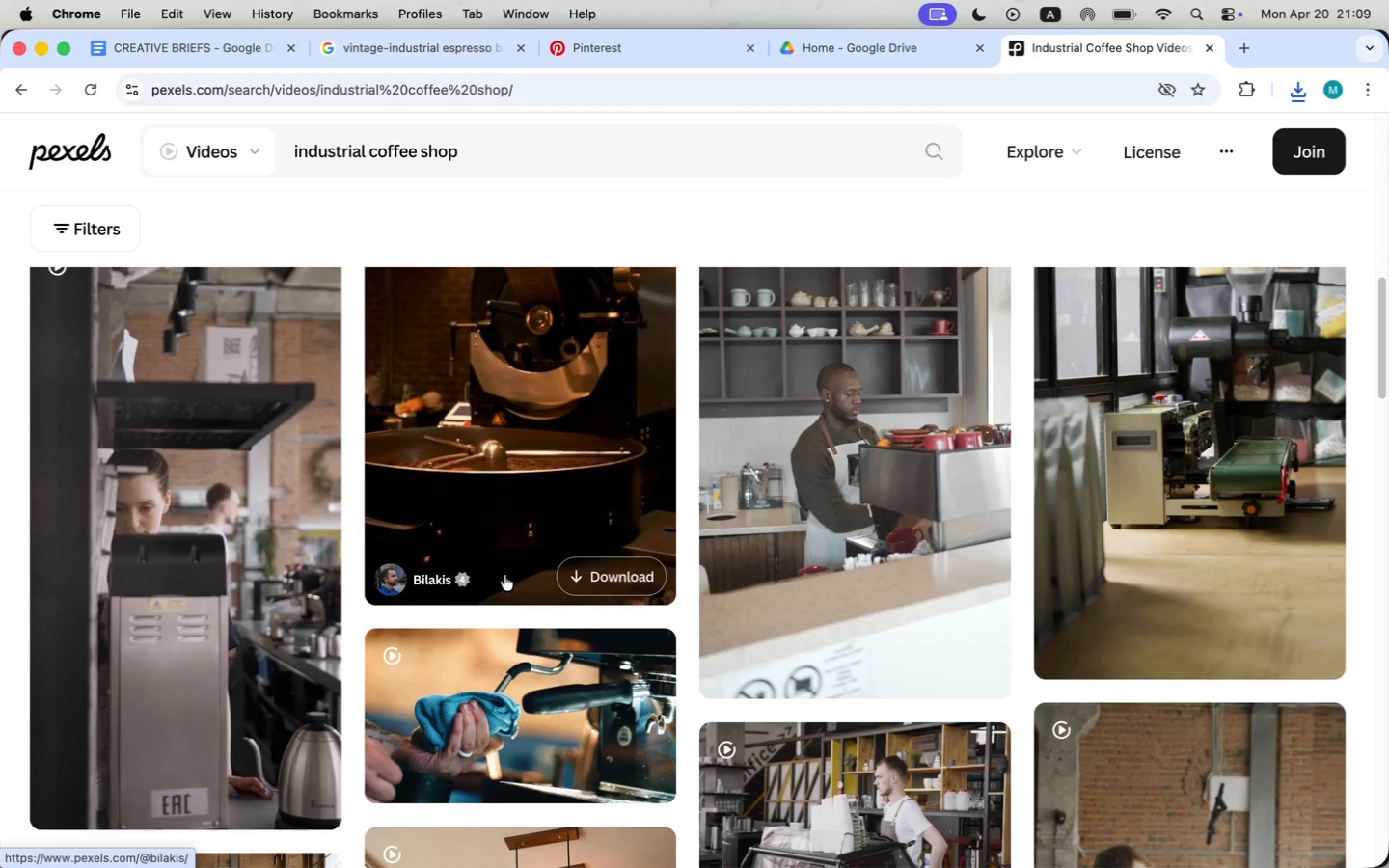 
left_click([587, 577])
 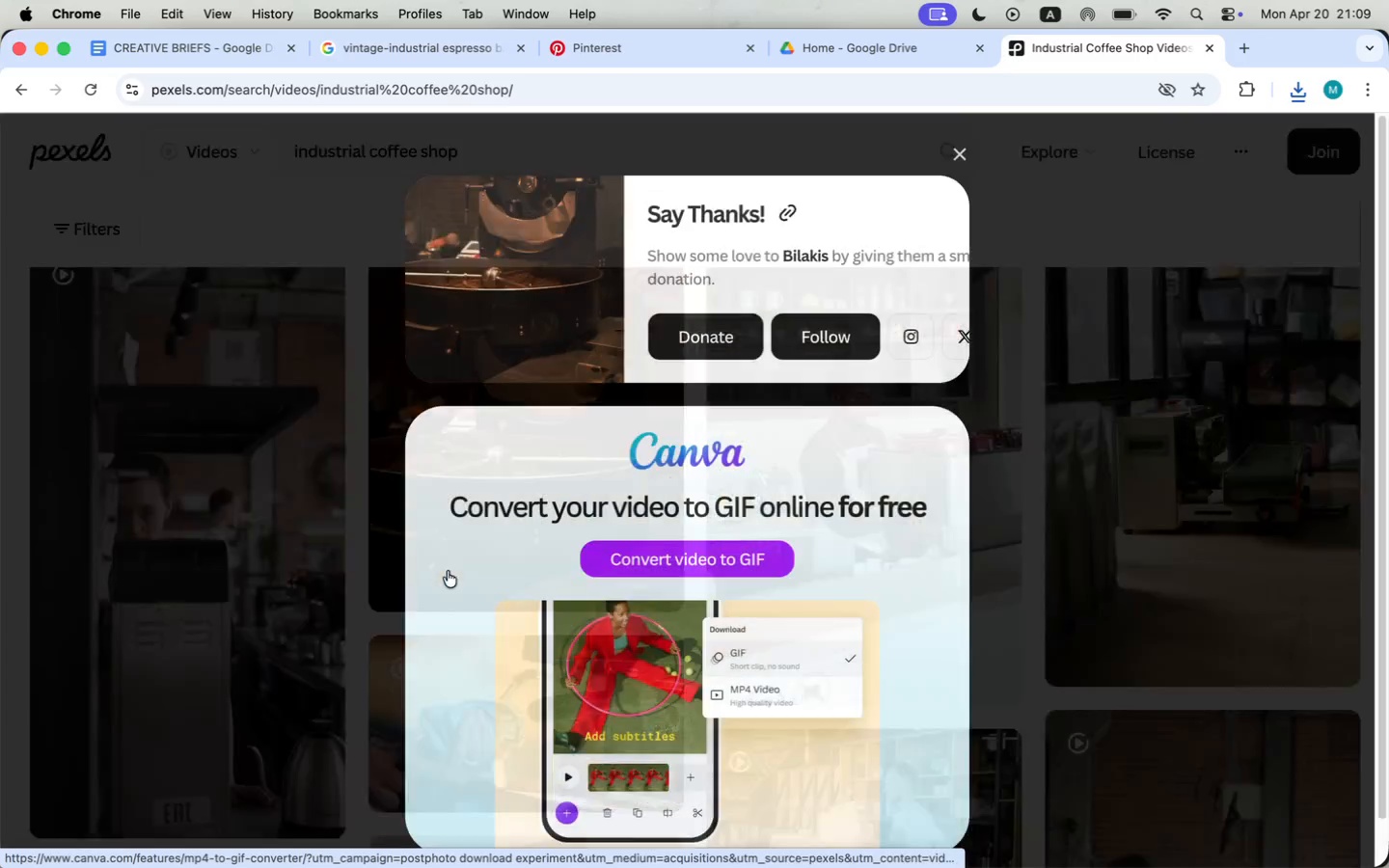 
scroll: coordinate [875, 460], scroll_direction: down, amount: 24.0
 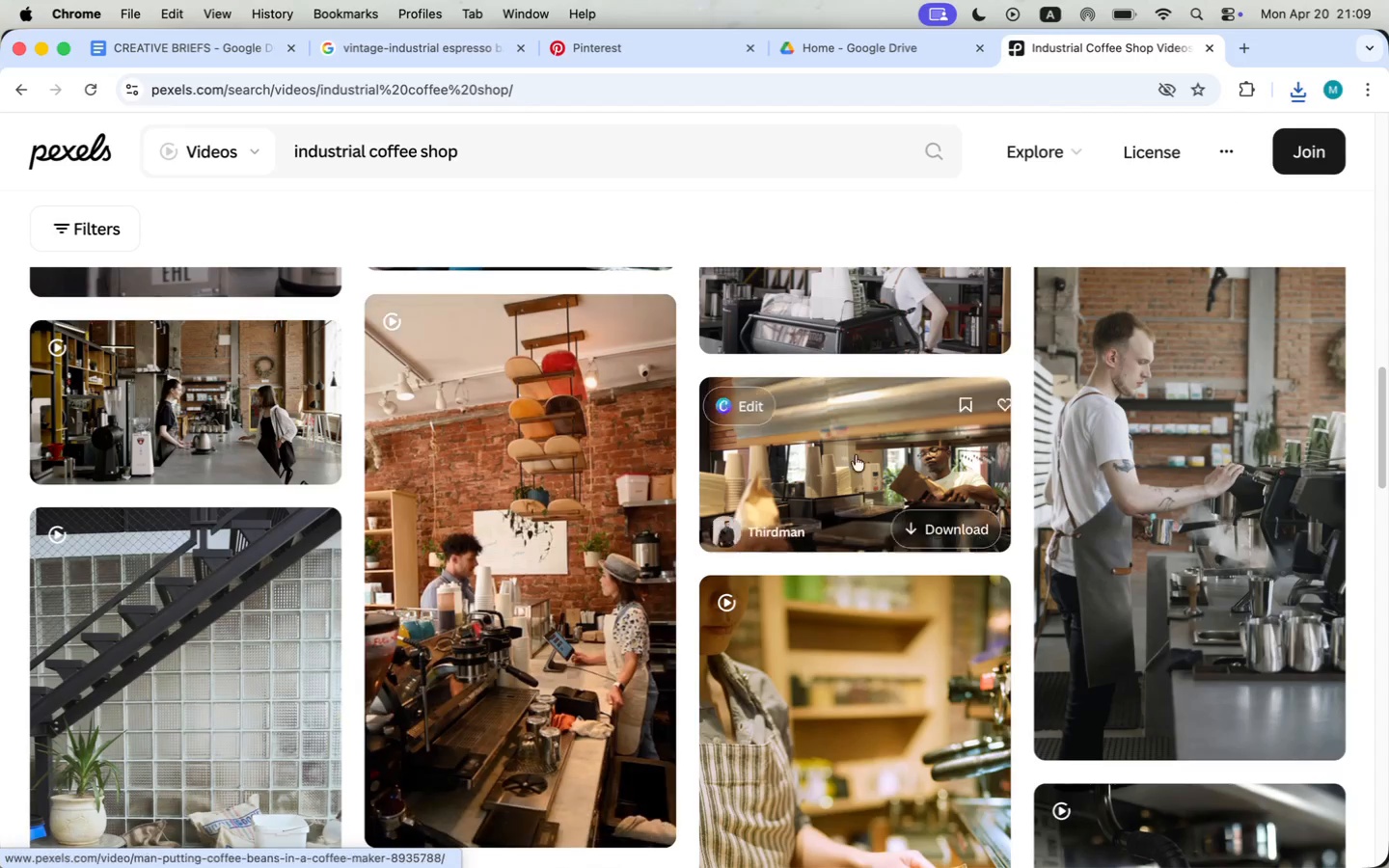 
scroll: coordinate [875, 462], scroll_direction: up, amount: 4.0
 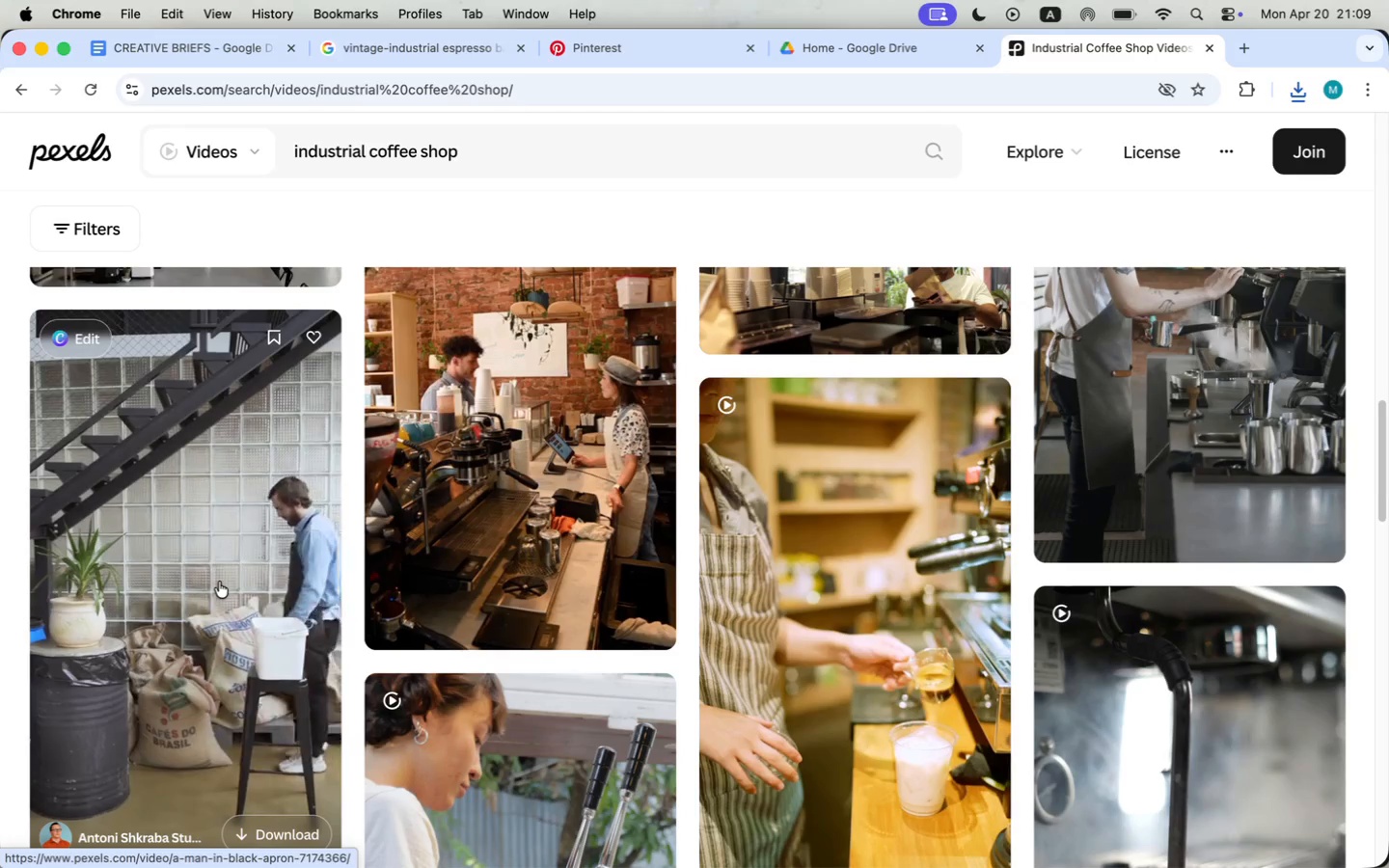 
wait(6.56)
 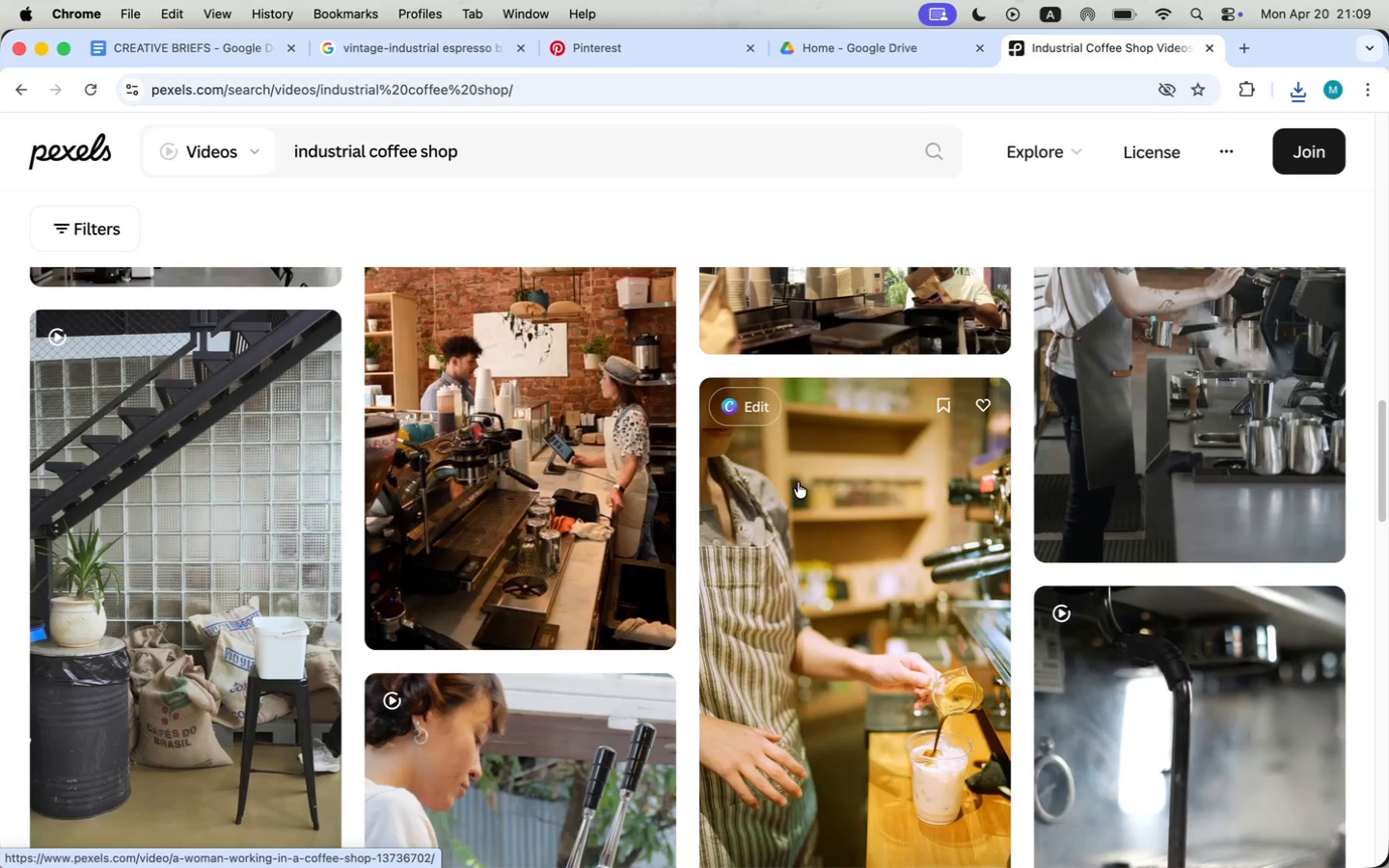 
scroll: coordinate [207, 551], scroll_direction: down, amount: 4.0
 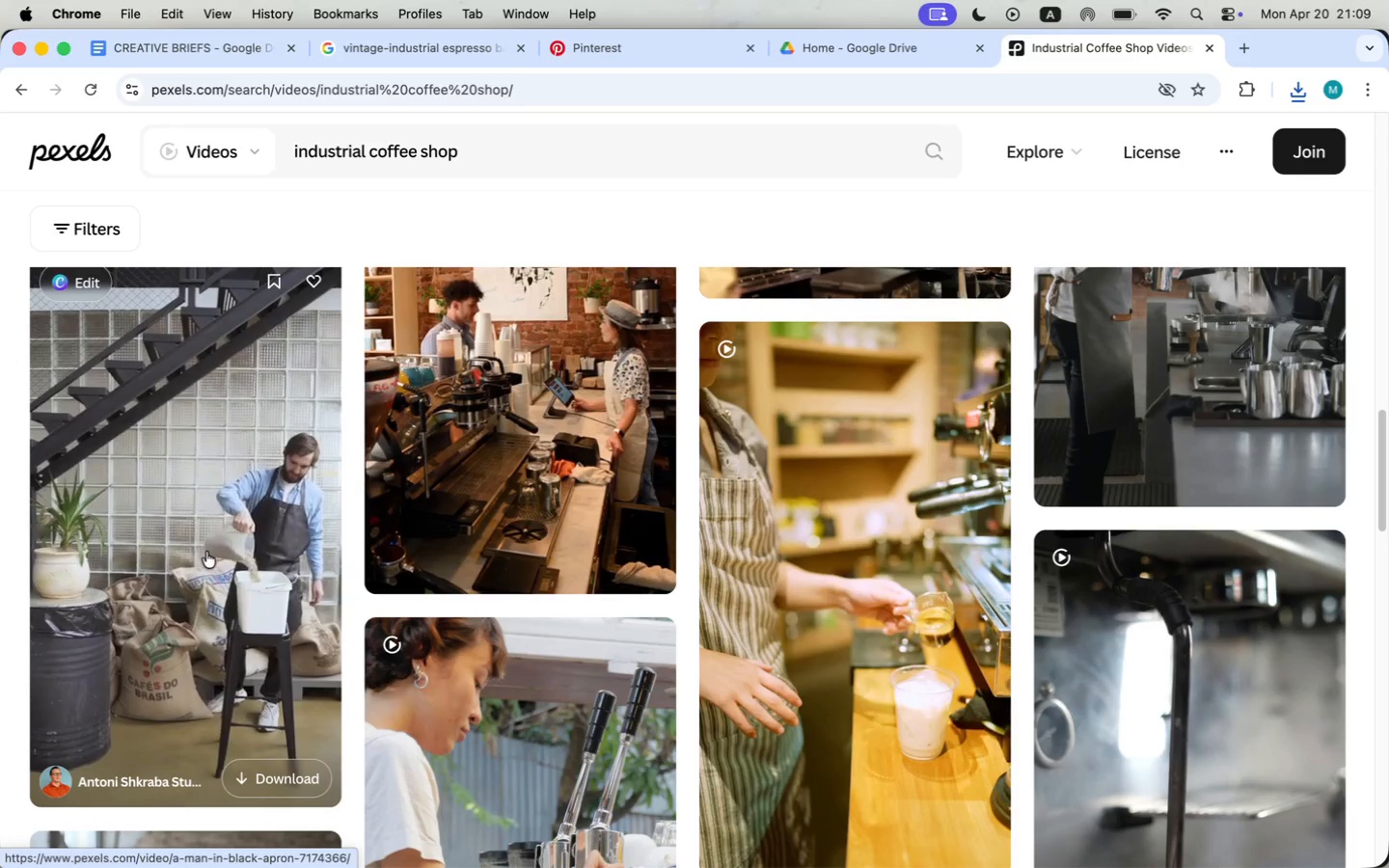 
left_click([291, 773])
 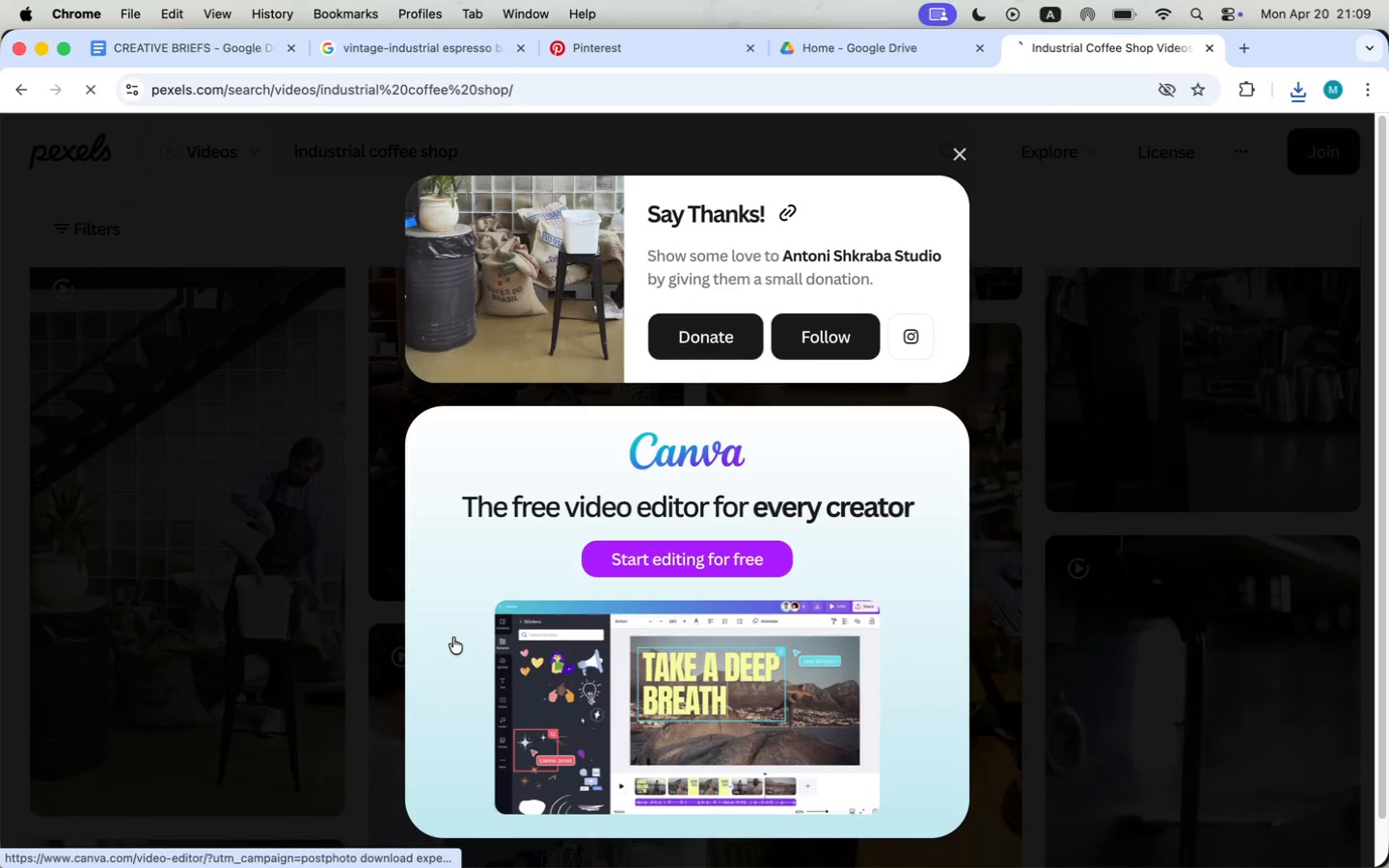 
left_click([962, 153])
 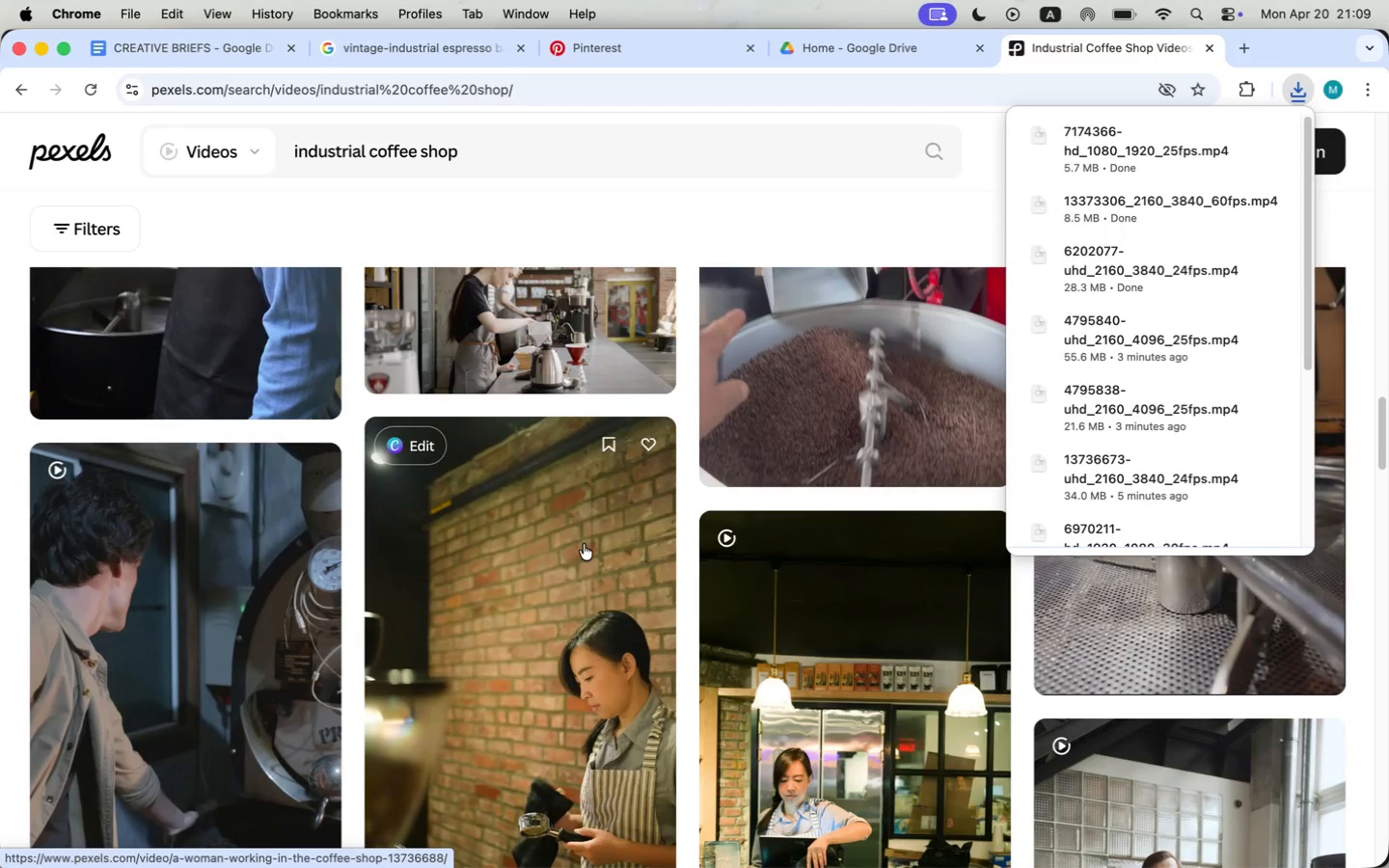 
scroll: coordinate [584, 544], scroll_direction: down, amount: 10.0
 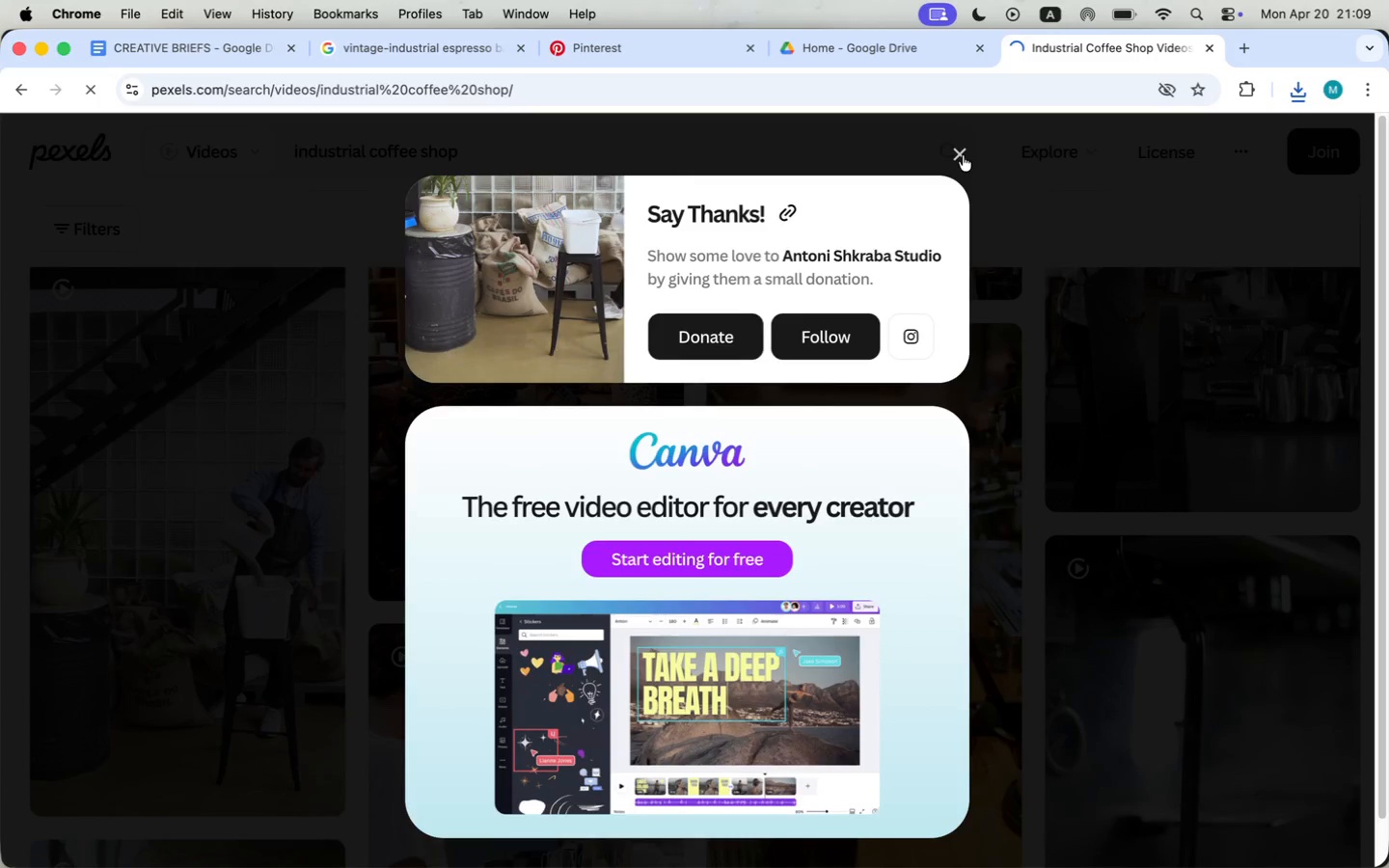 
mouse_move([236, 475])
 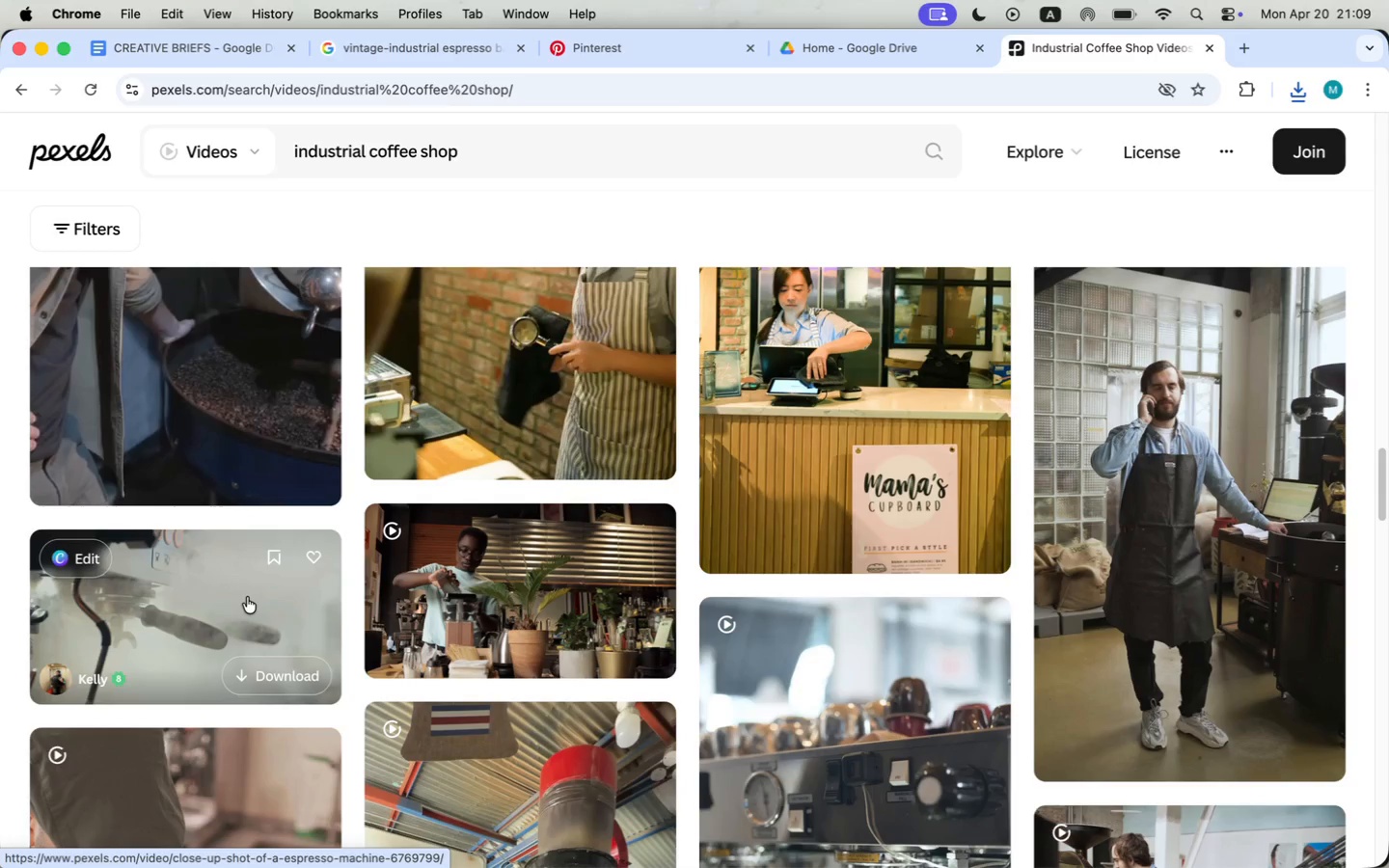 
scroll: coordinate [247, 597], scroll_direction: down, amount: 57.0
 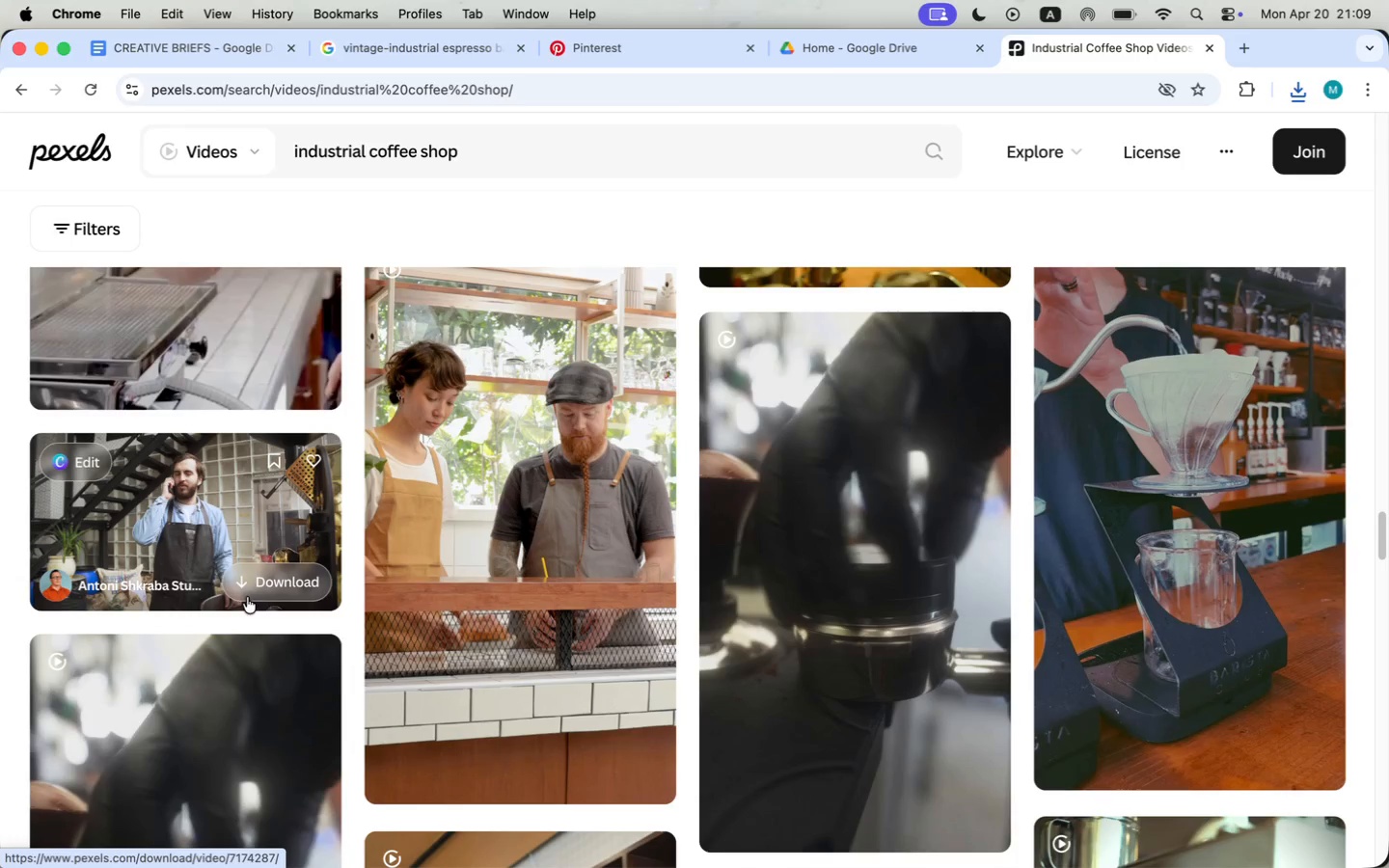 
double_click([443, 147])
 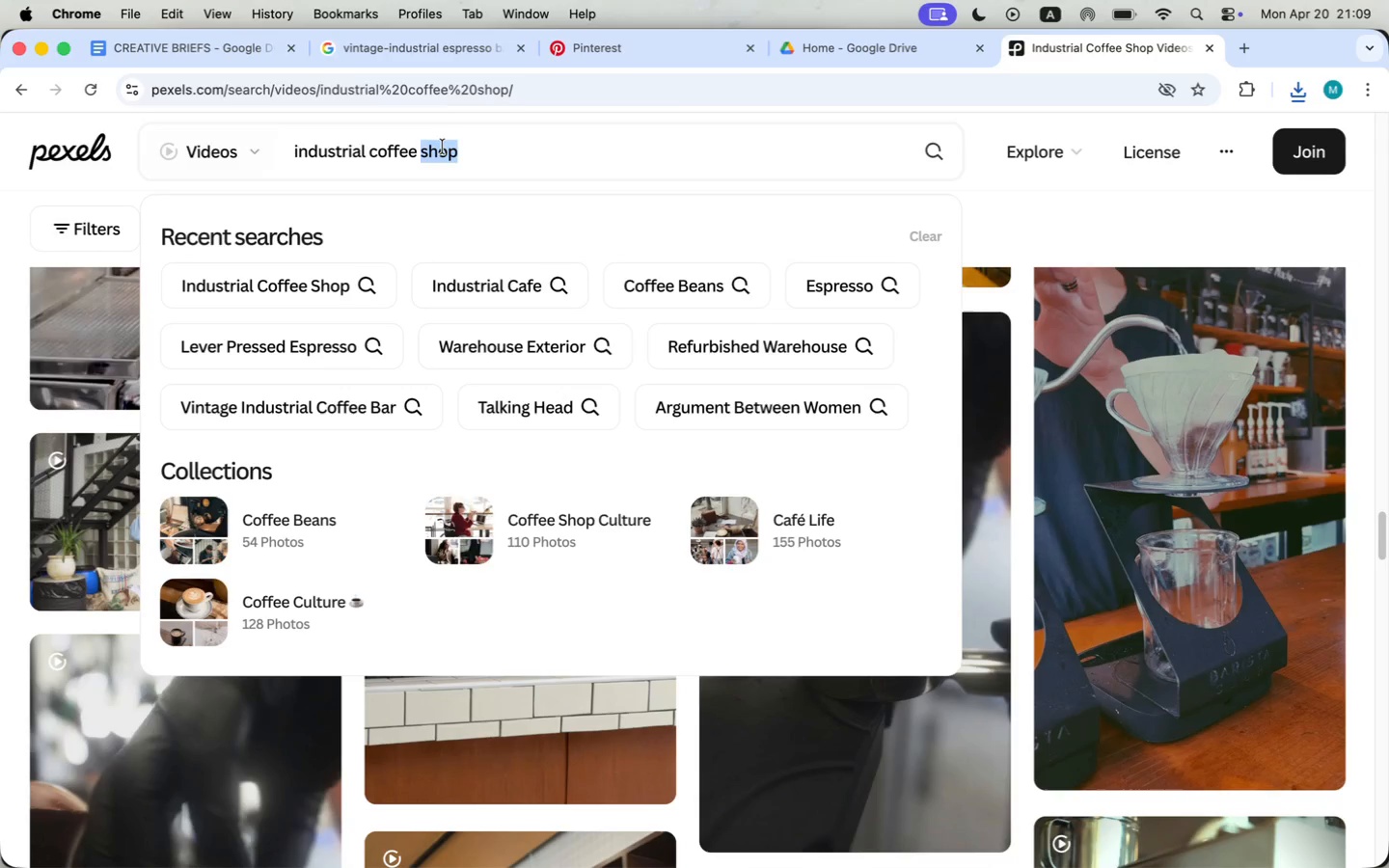 
triple_click([443, 147])
 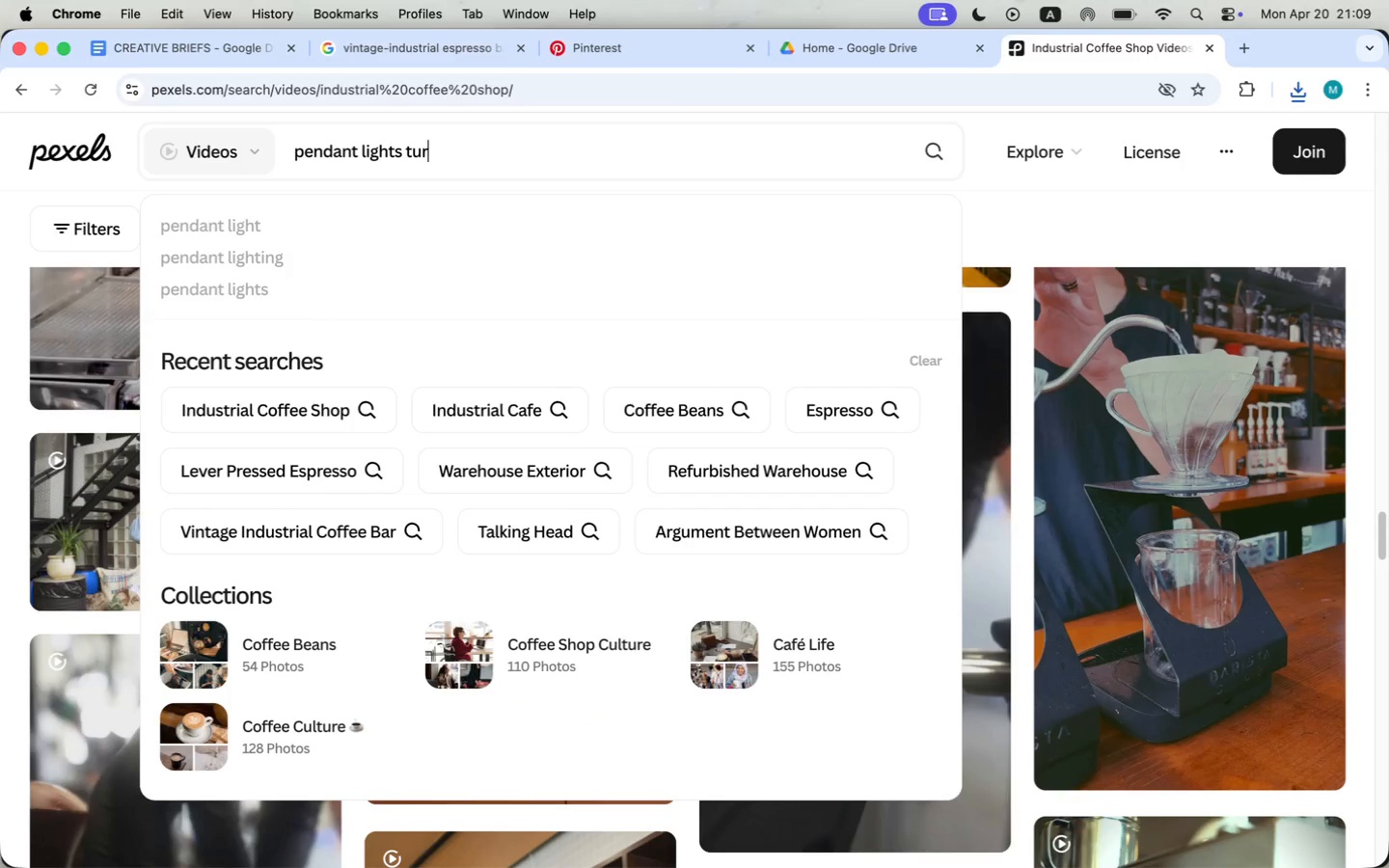 
type(pendant lights turning on)
 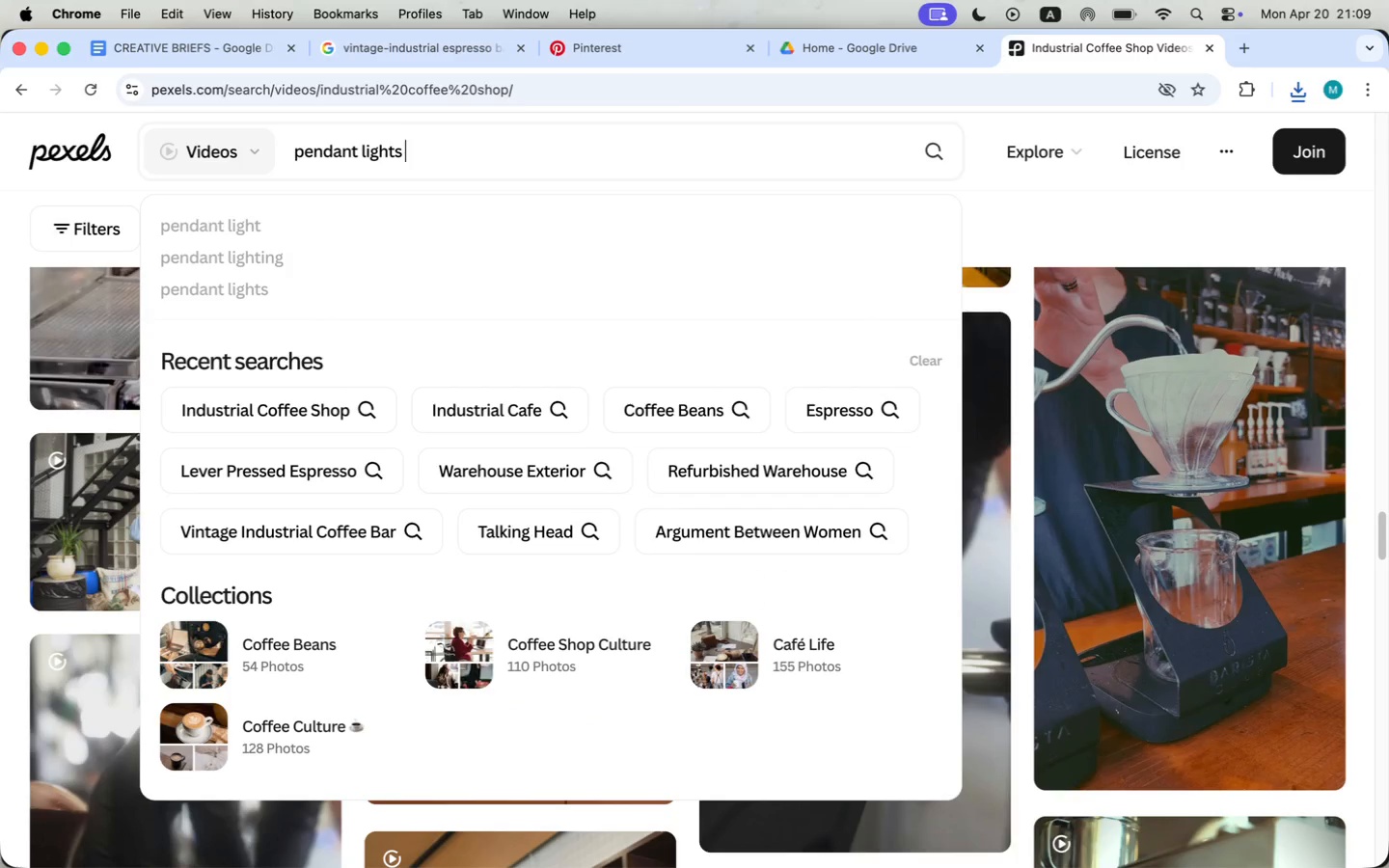 
key(Enter)
 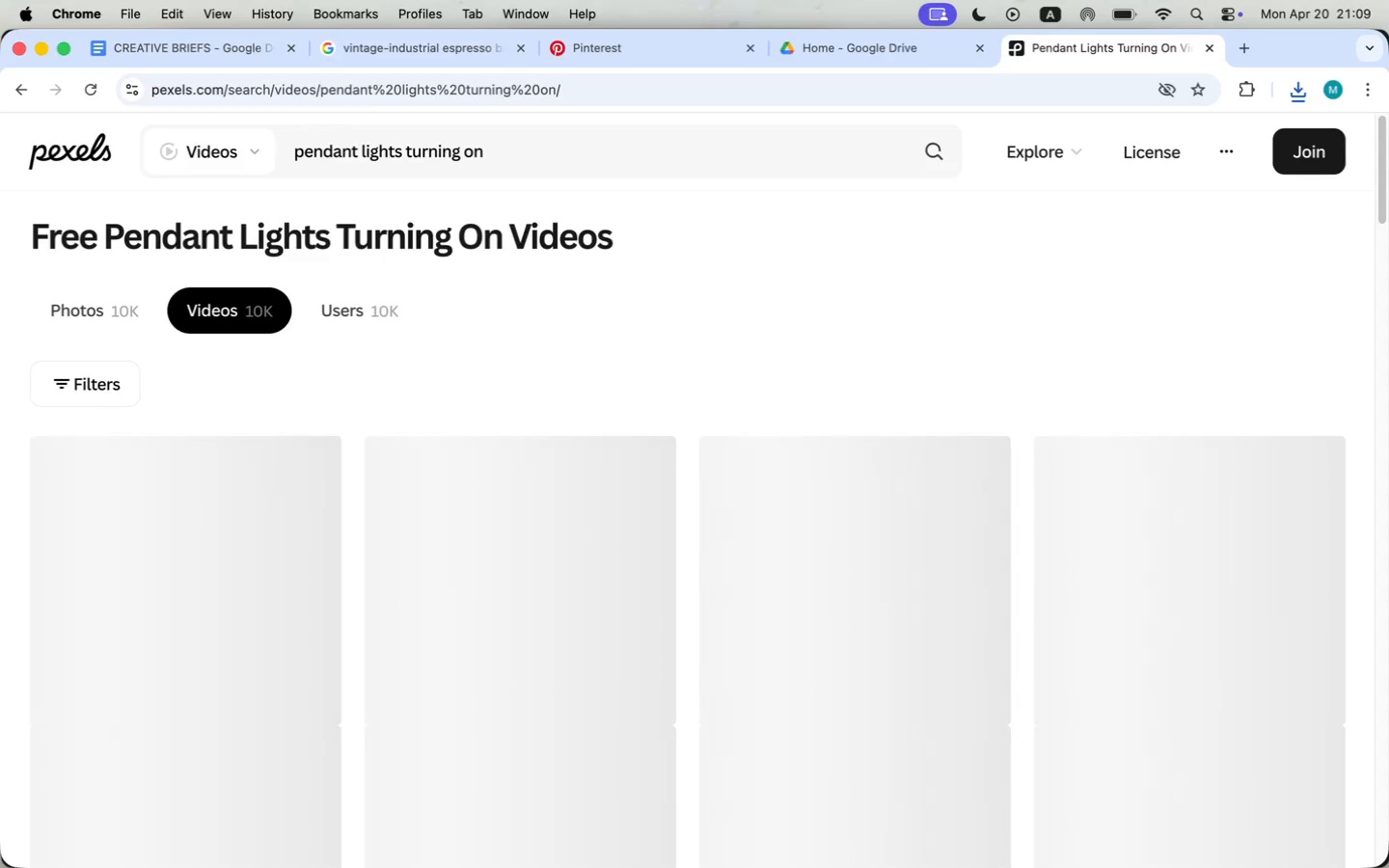 
scroll: coordinate [684, 273], scroll_direction: down, amount: 32.0
 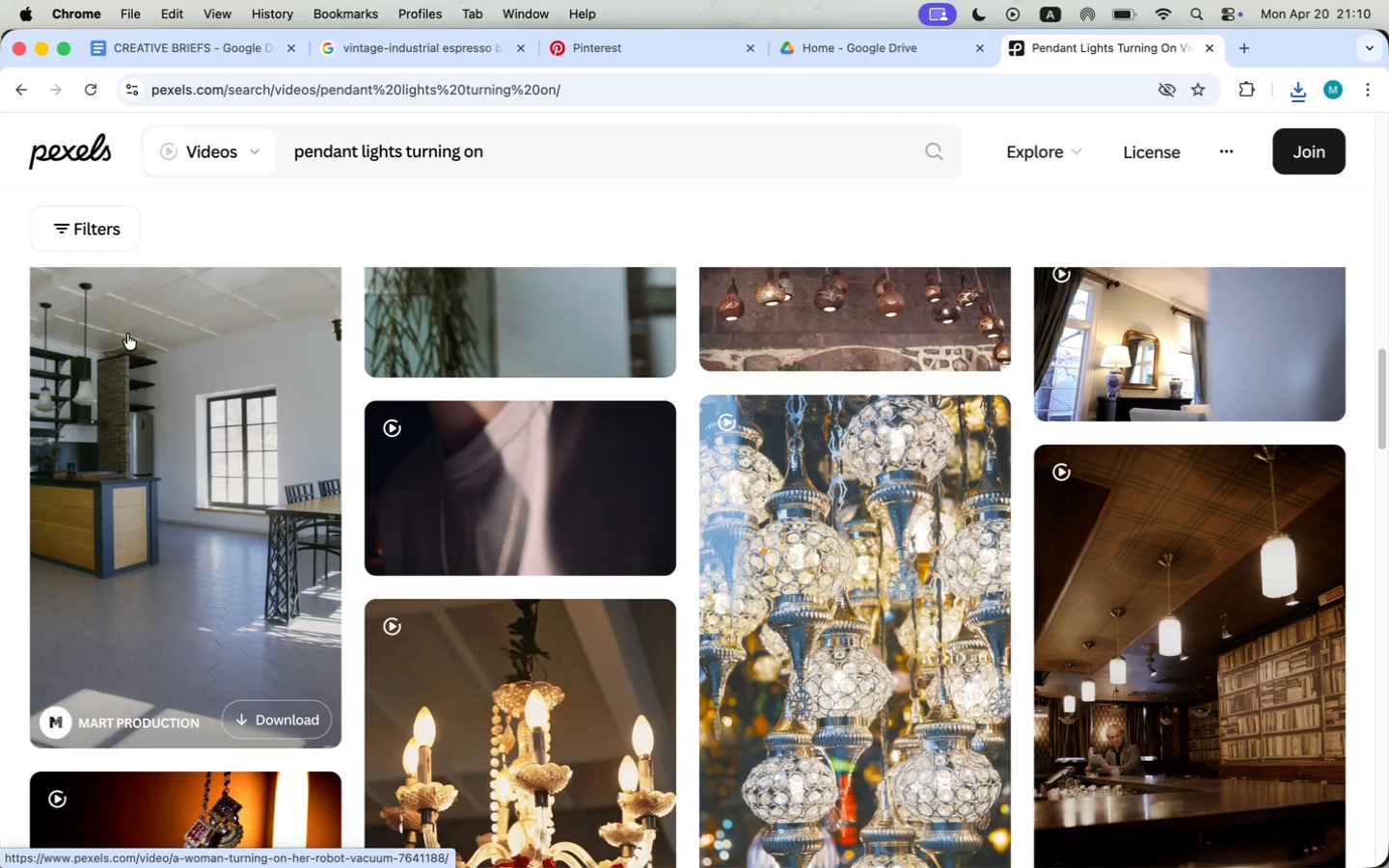 
scroll: coordinate [136, 409], scroll_direction: down, amount: 25.0
 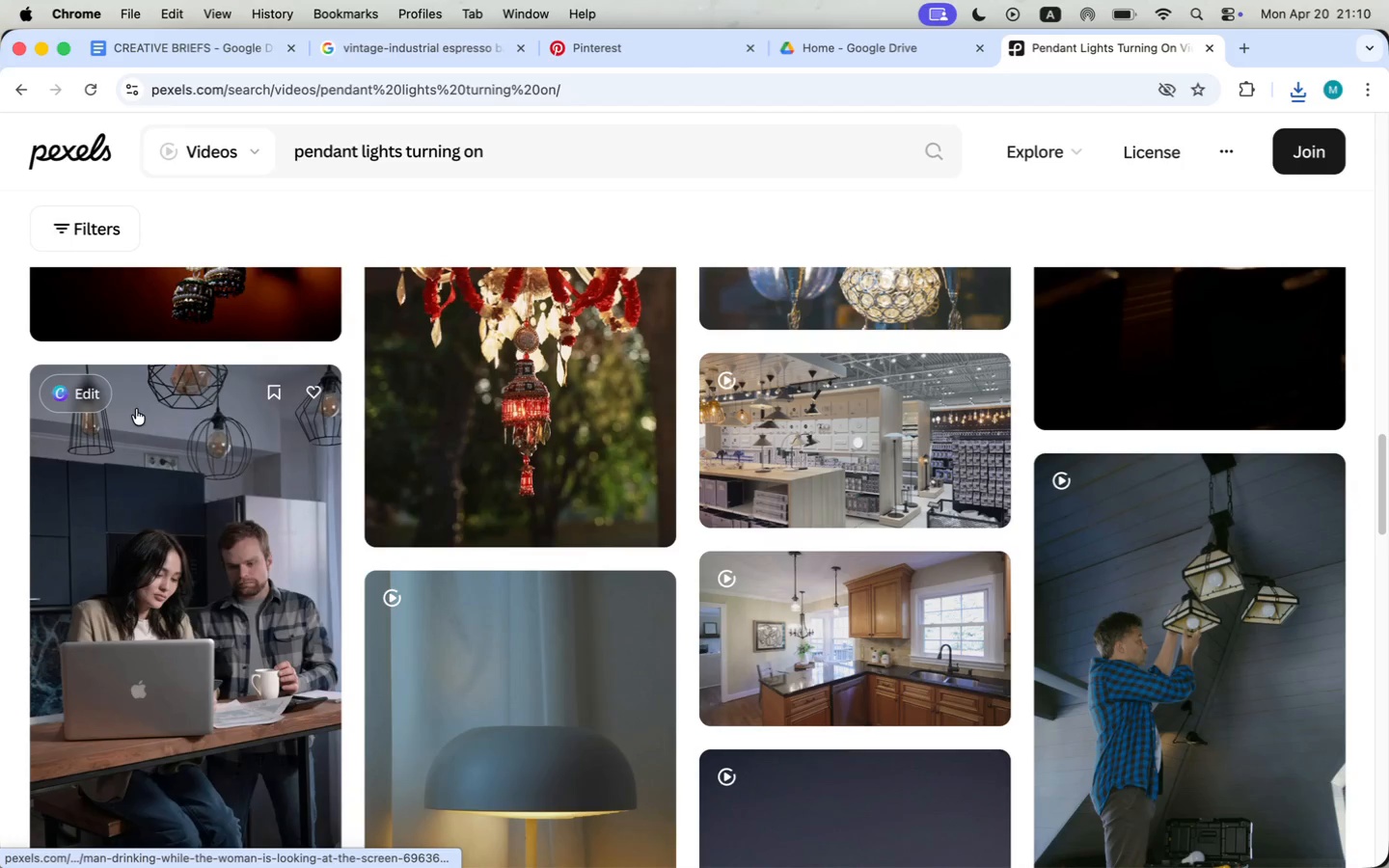 
scroll: coordinate [895, 660], scroll_direction: up, amount: 95.0
 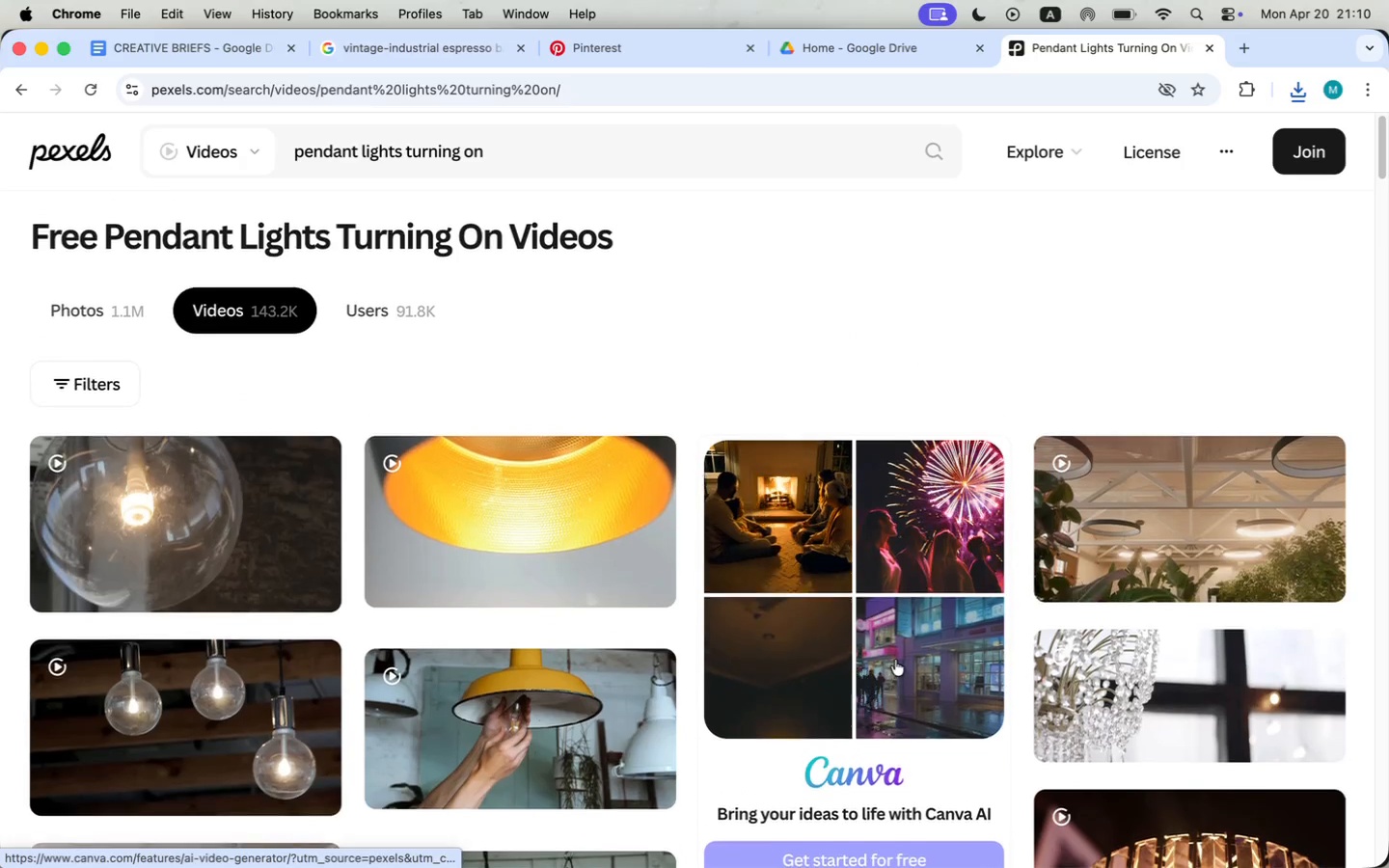 
mouse_move([191, 564])
 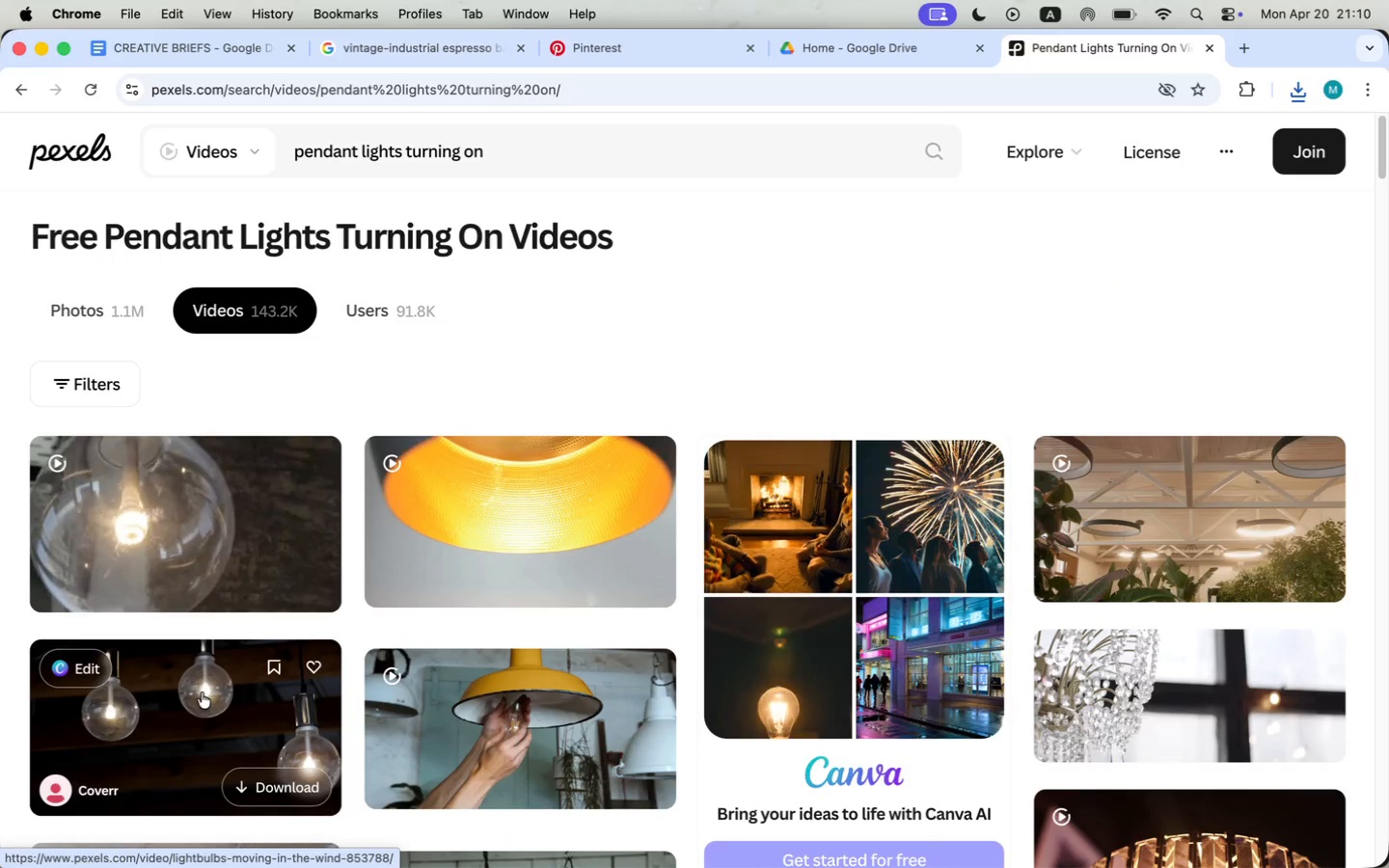 
left_click([202, 692])
 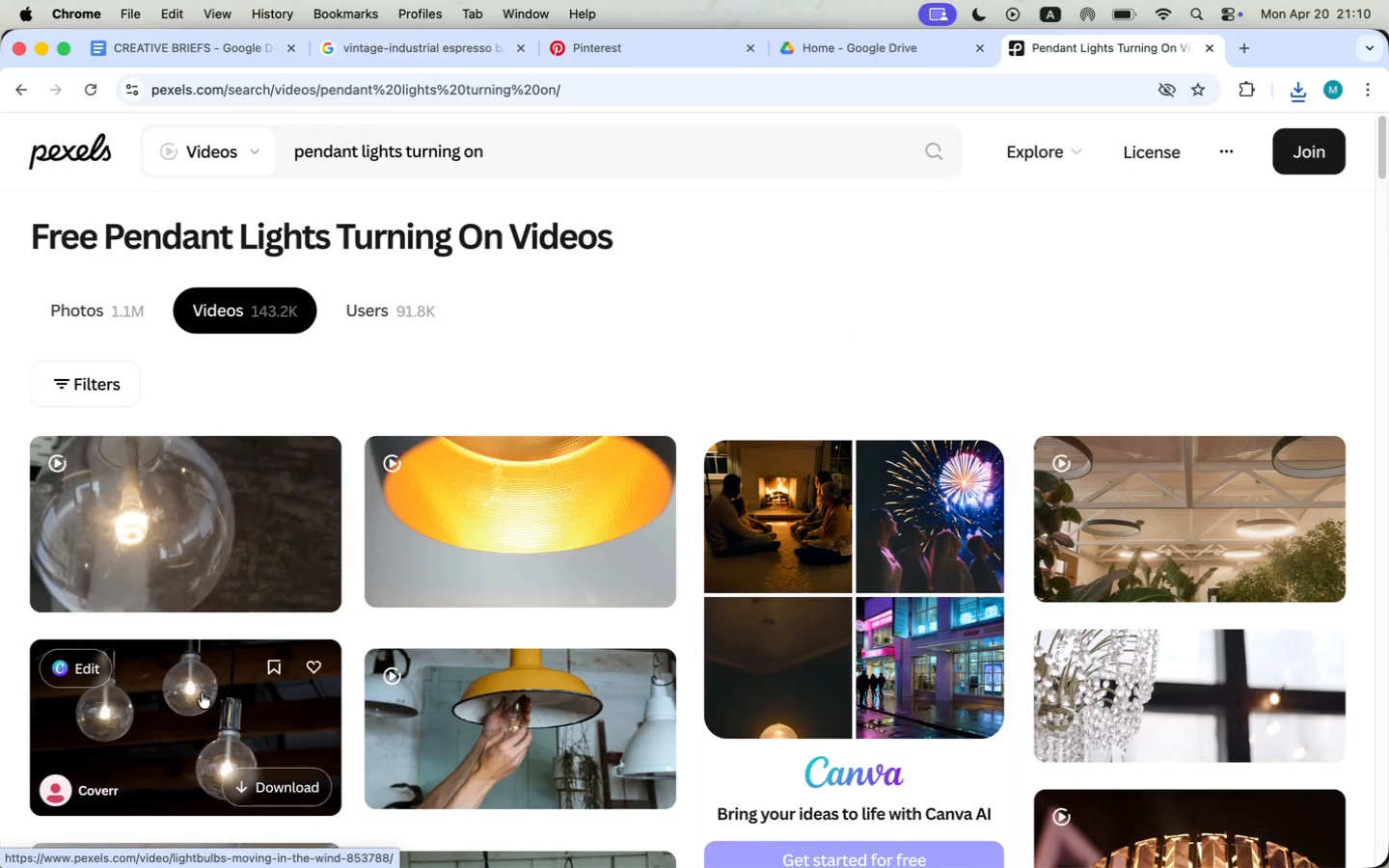 
scroll: coordinate [703, 626], scroll_direction: down, amount: 70.0
 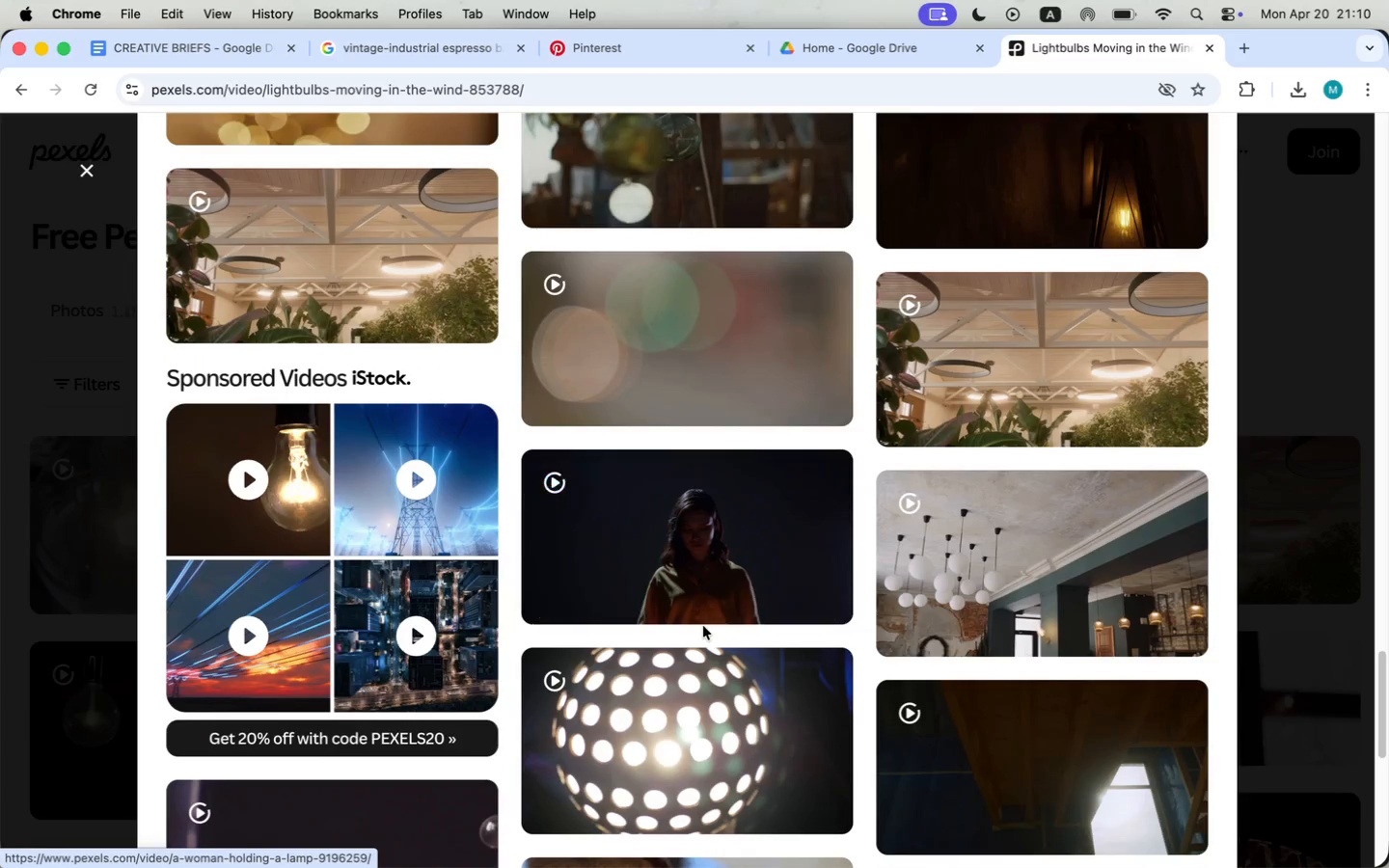 
scroll: coordinate [698, 639], scroll_direction: up, amount: 113.0
 